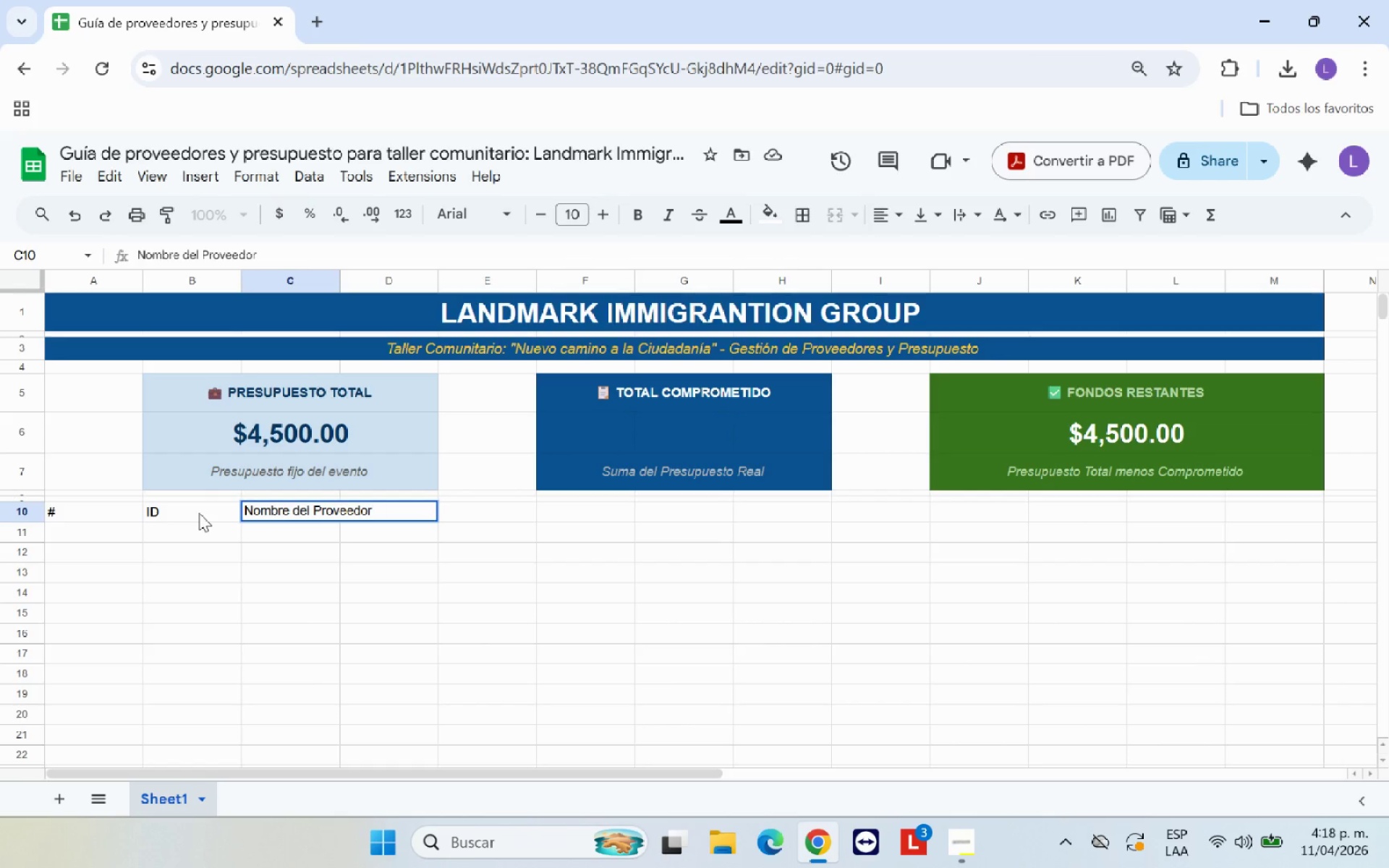 
key(ArrowRight)
 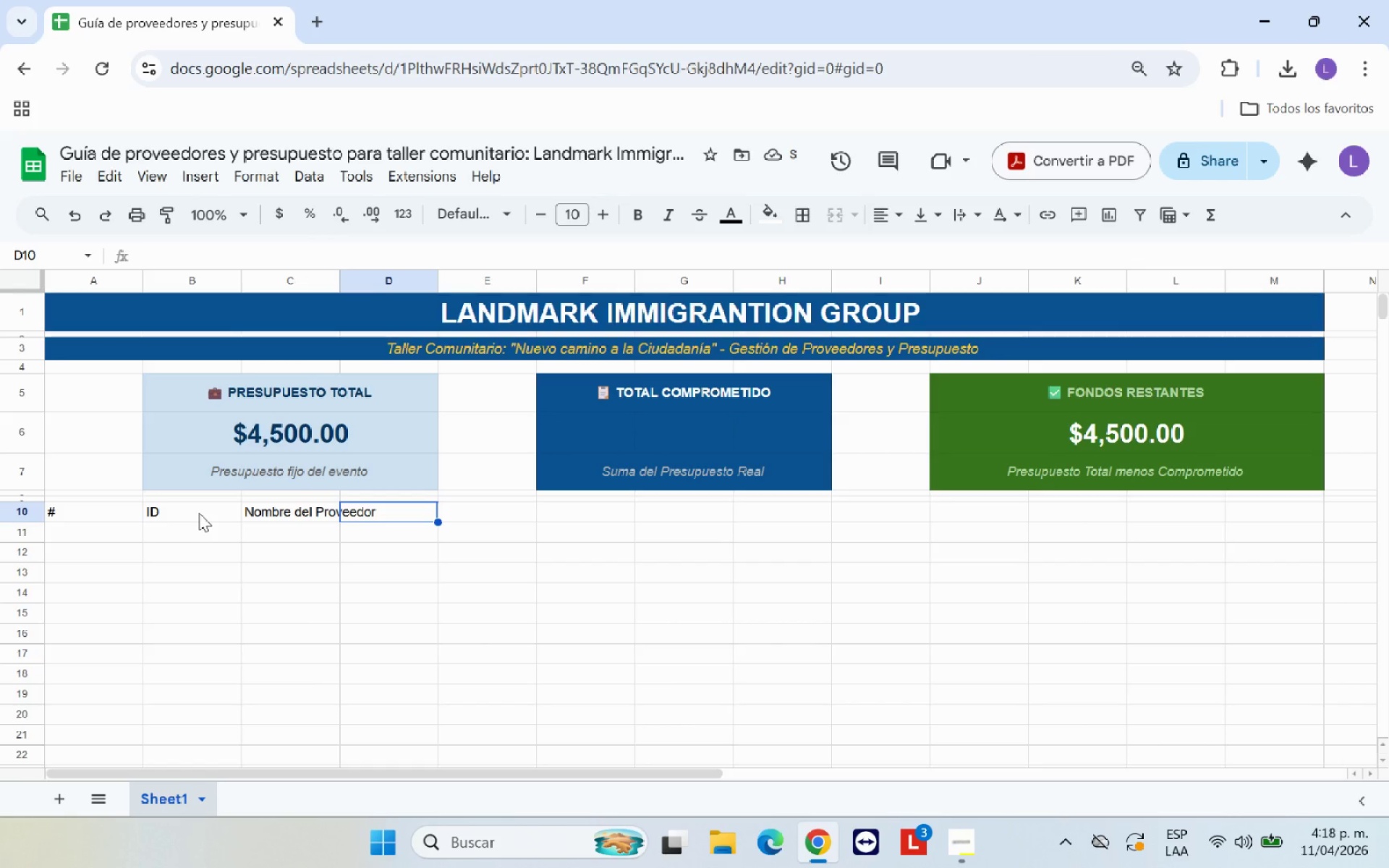 
wait(5.11)
 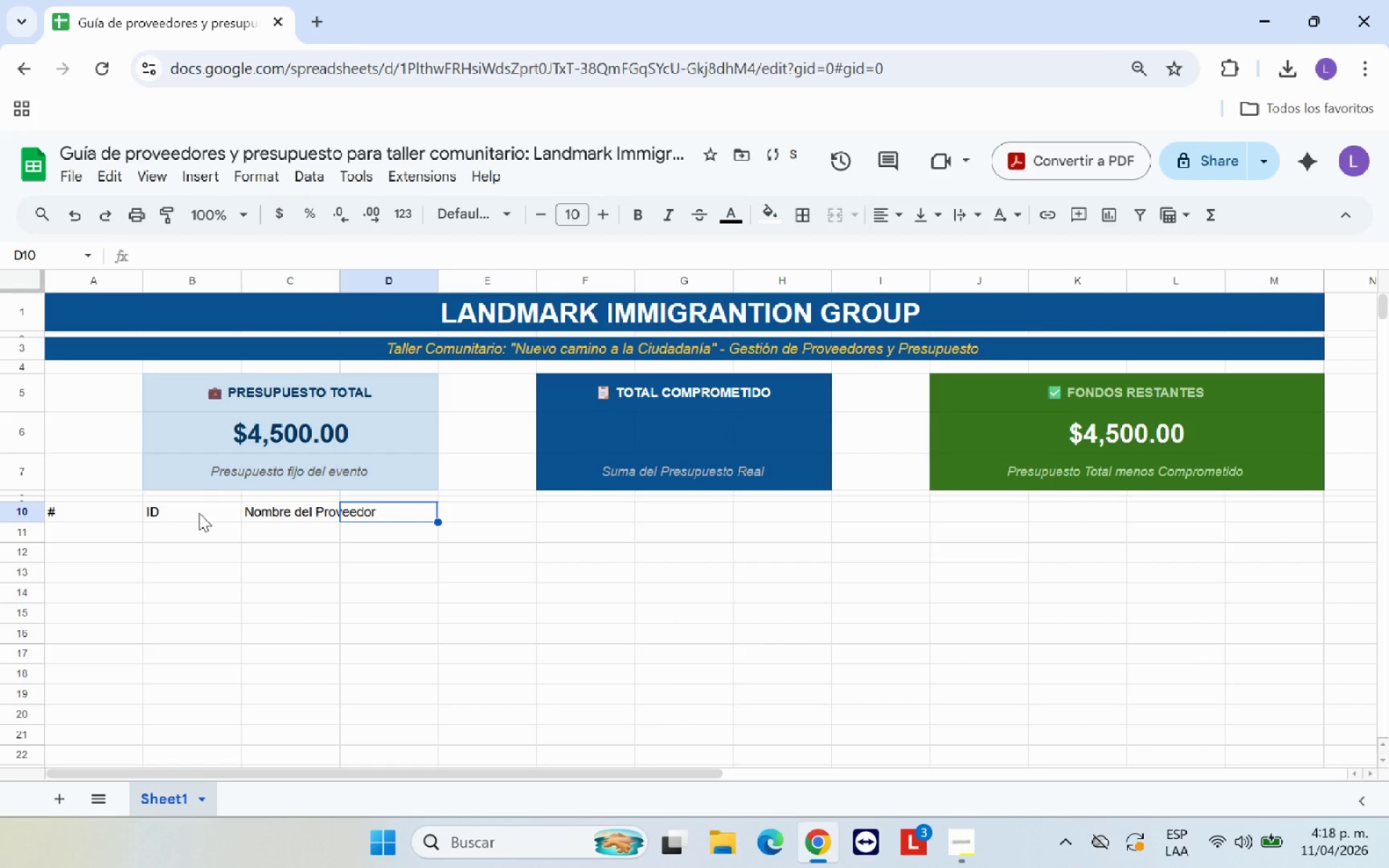 
type(Categor;ia)
 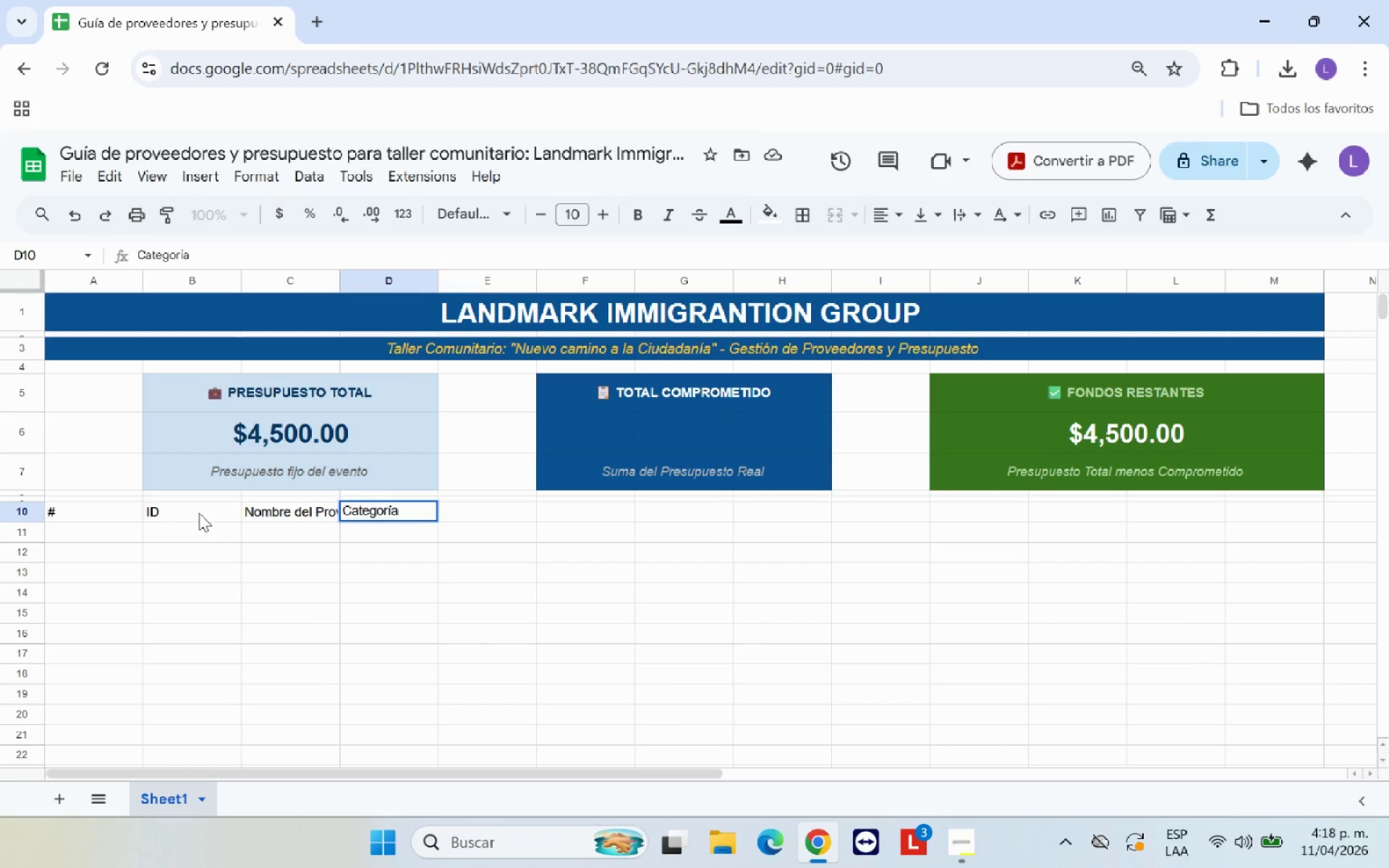 
key(ArrowRight)
 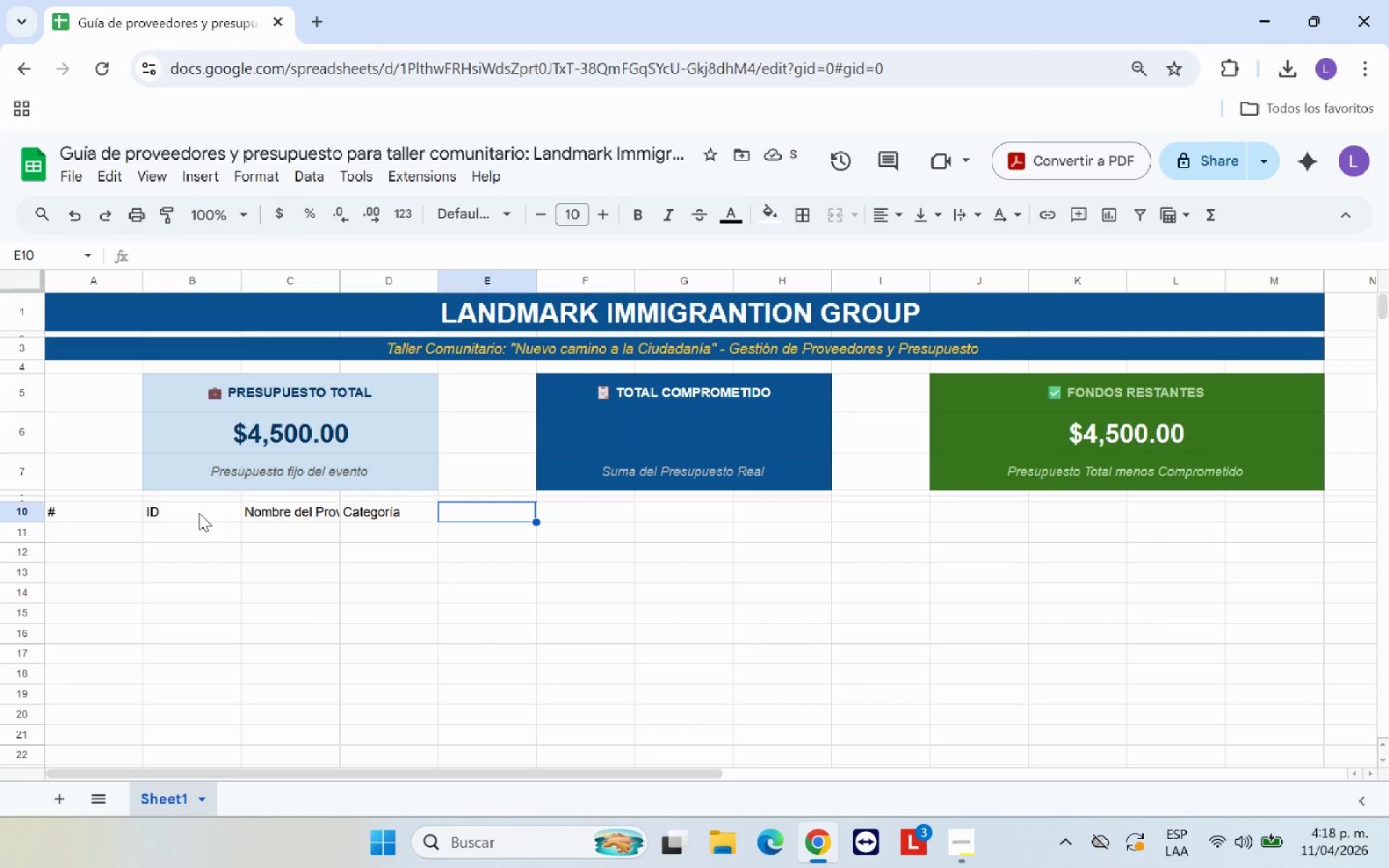 
type(Contacto)
 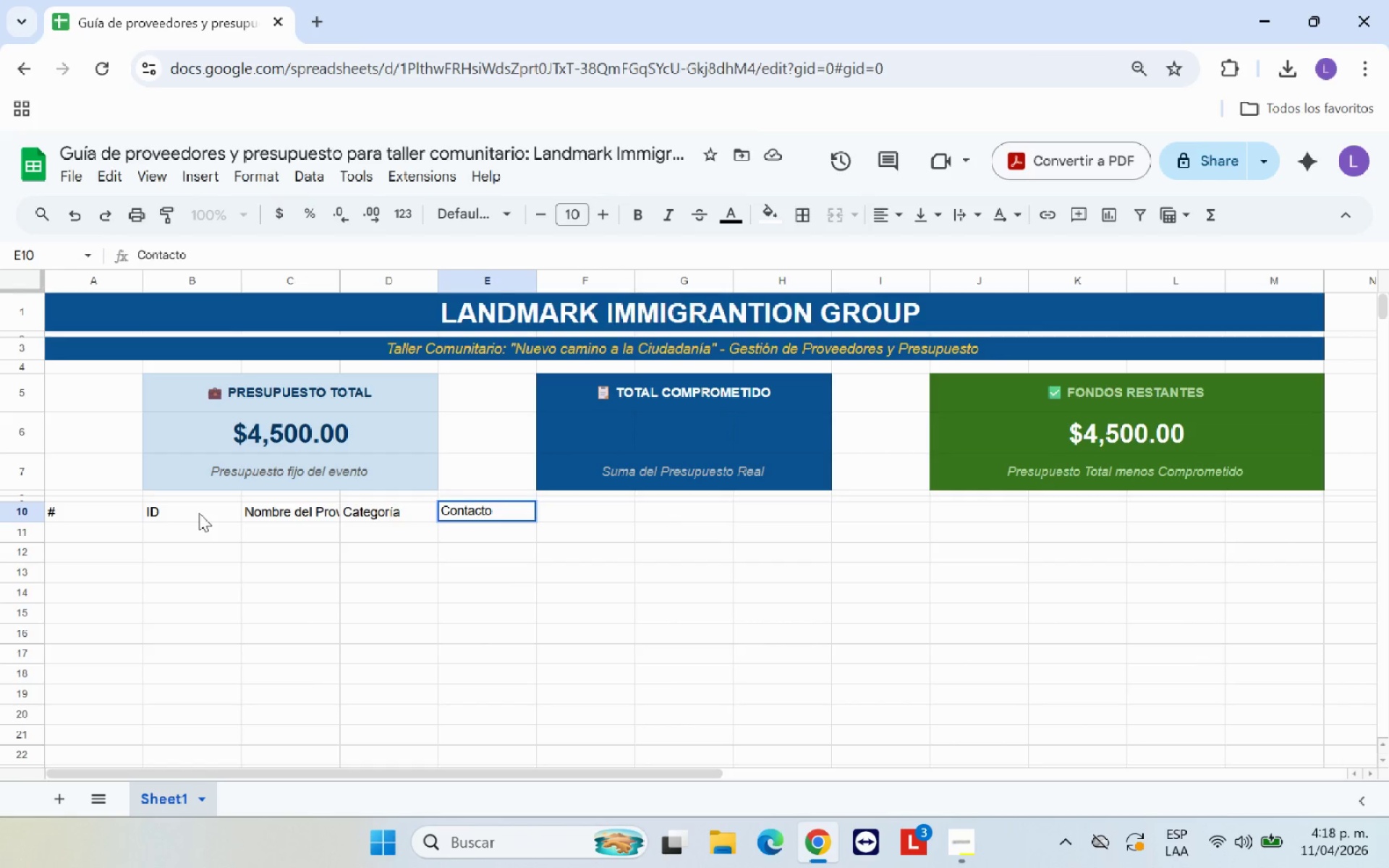 
key(ArrowRight)
 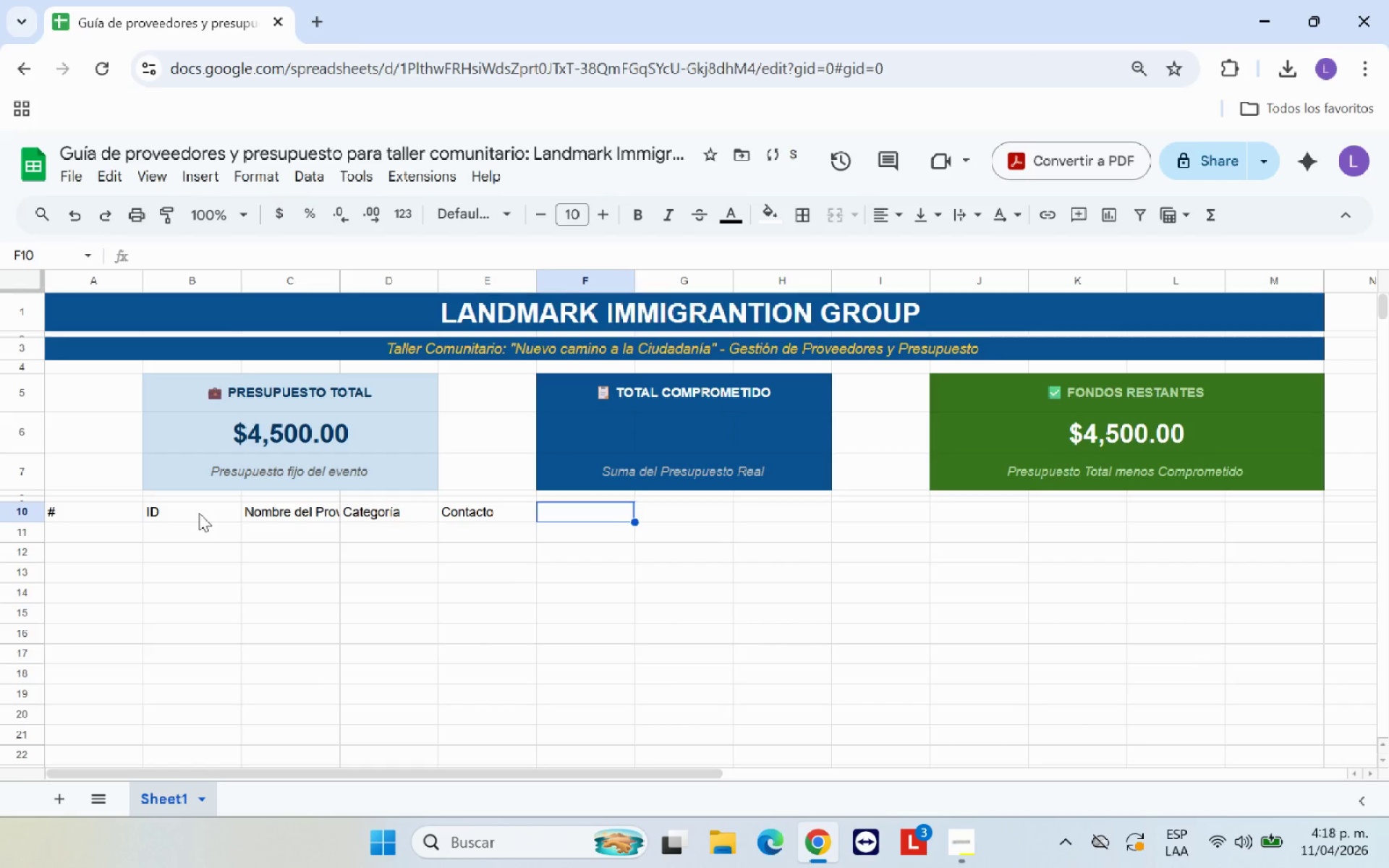 
type(Telefo)
key(Backspace)
key(Backspace)
key(Backspace)
type(;efono)
 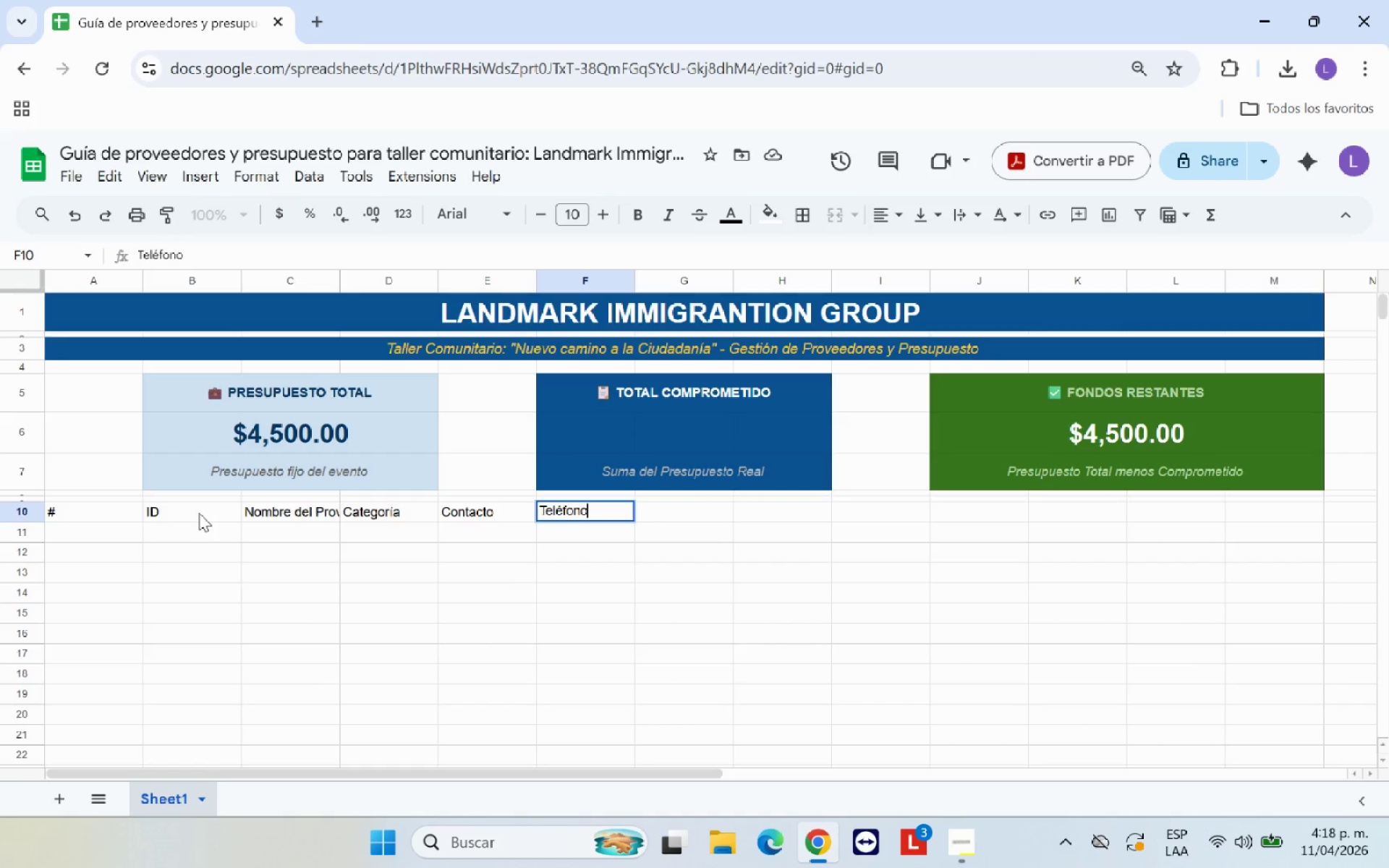 
key(ArrowRight)
 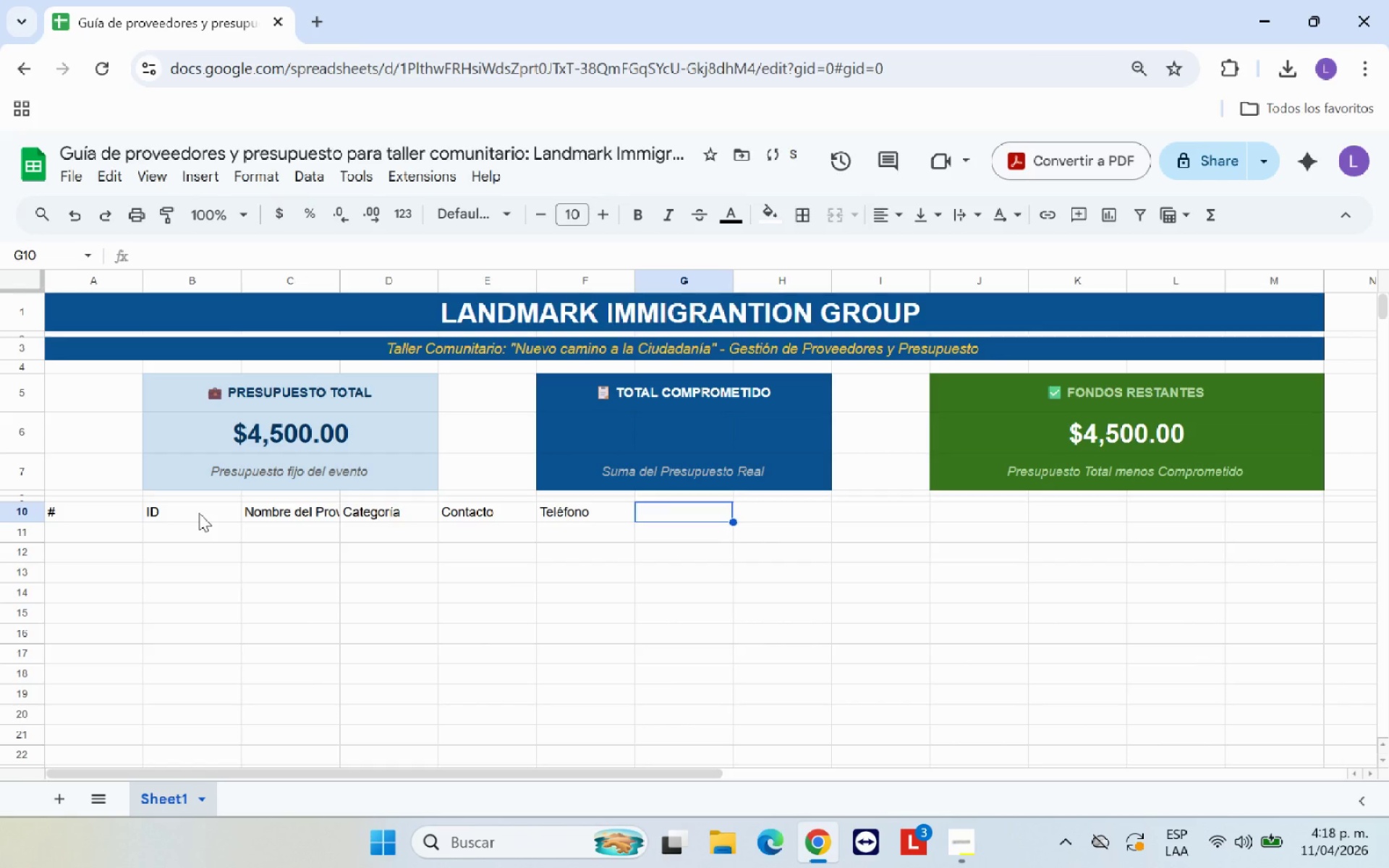 
type(Correo Electronico)
 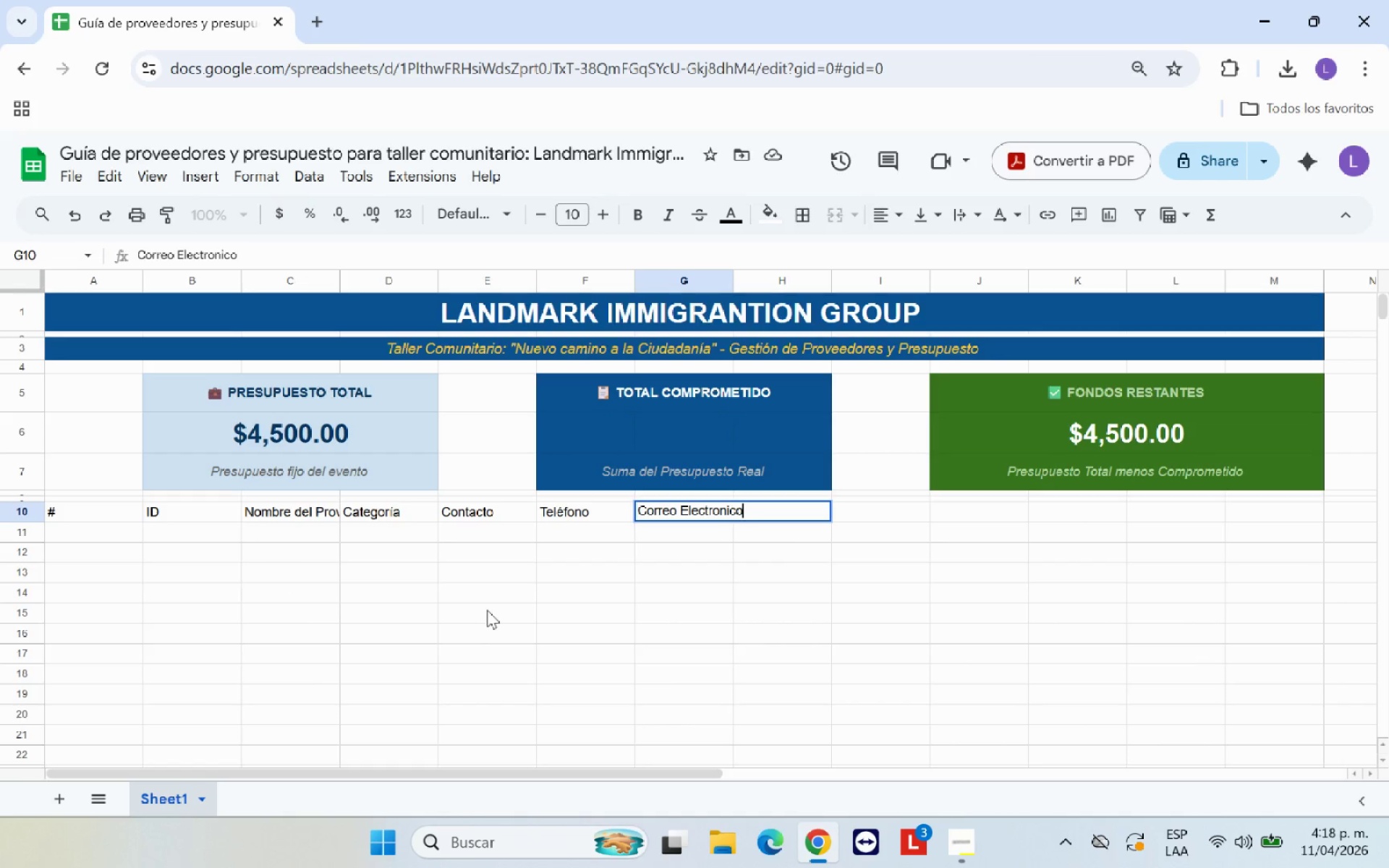 
left_click([722, 511])
 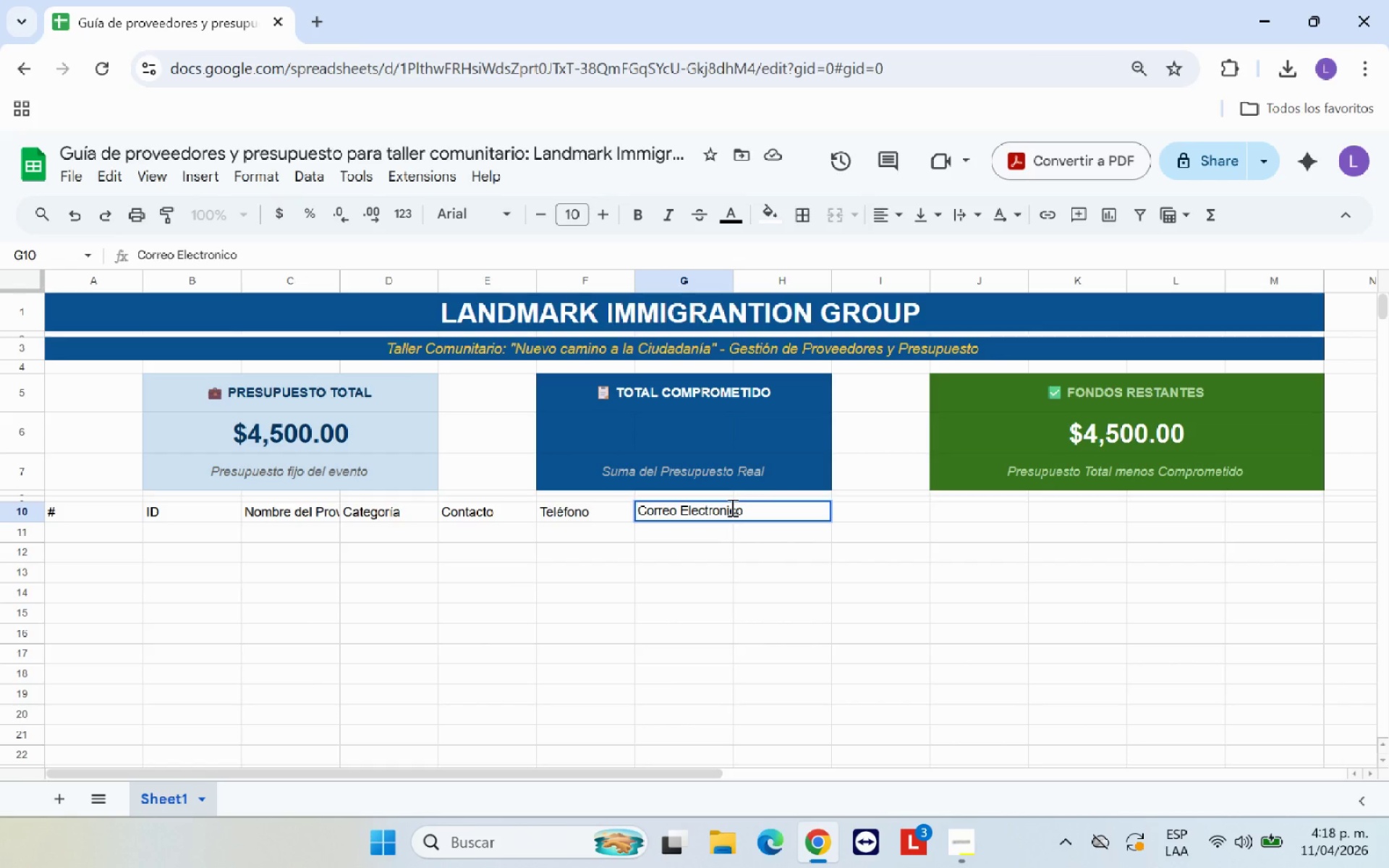 
key(Backspace)
 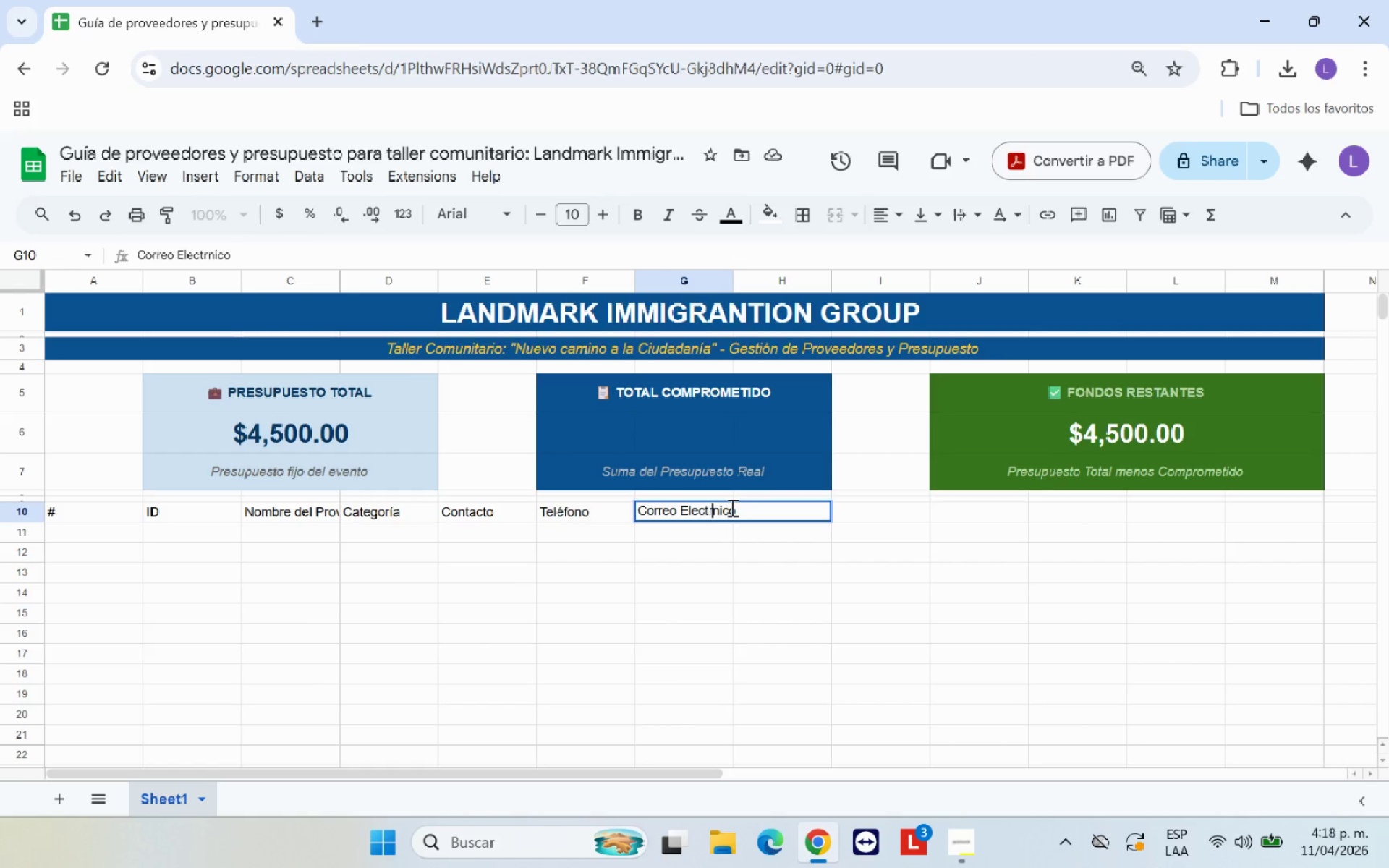 
hold_key(key=Semicolon, duration=0.33)
 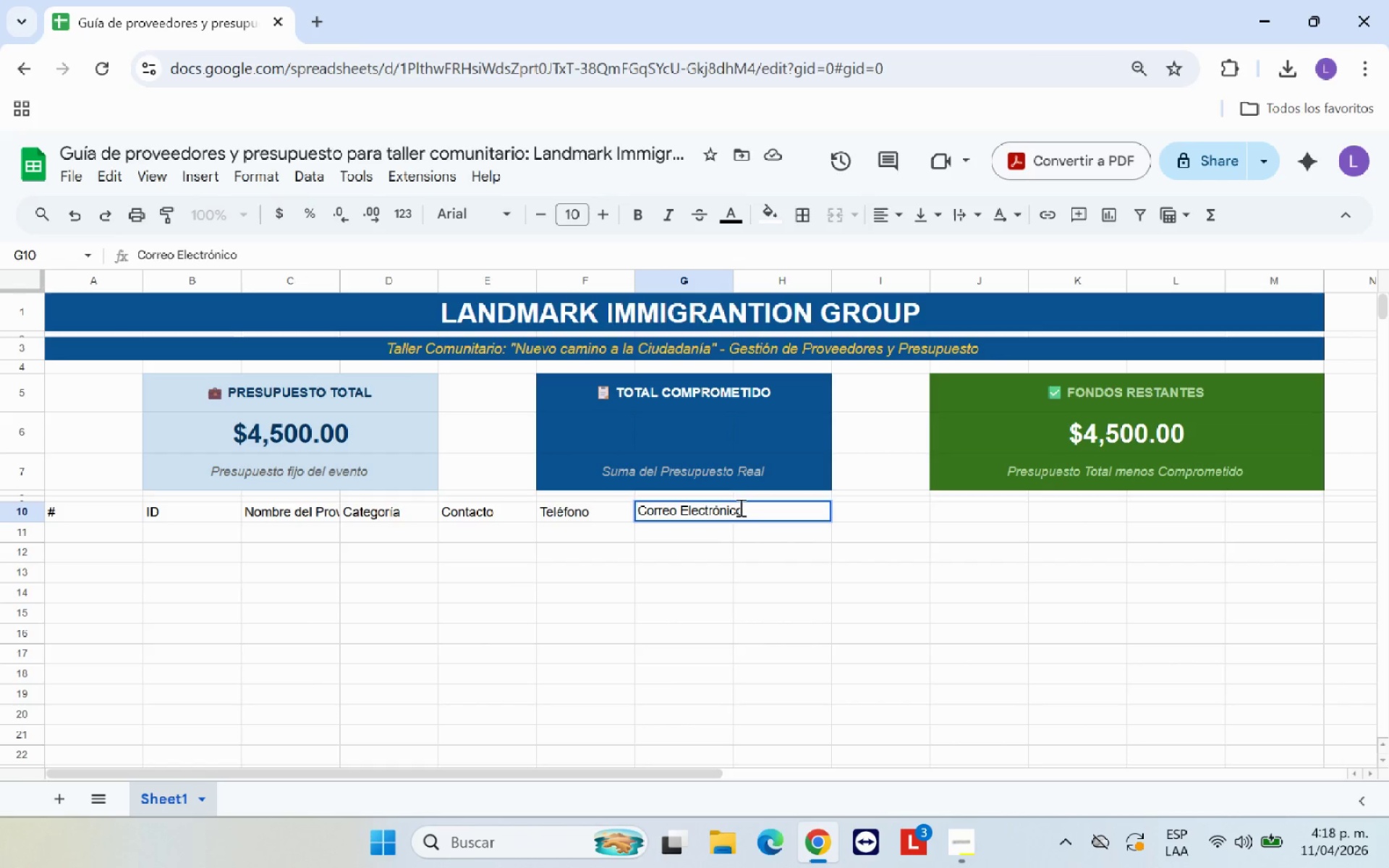 
key(O)
 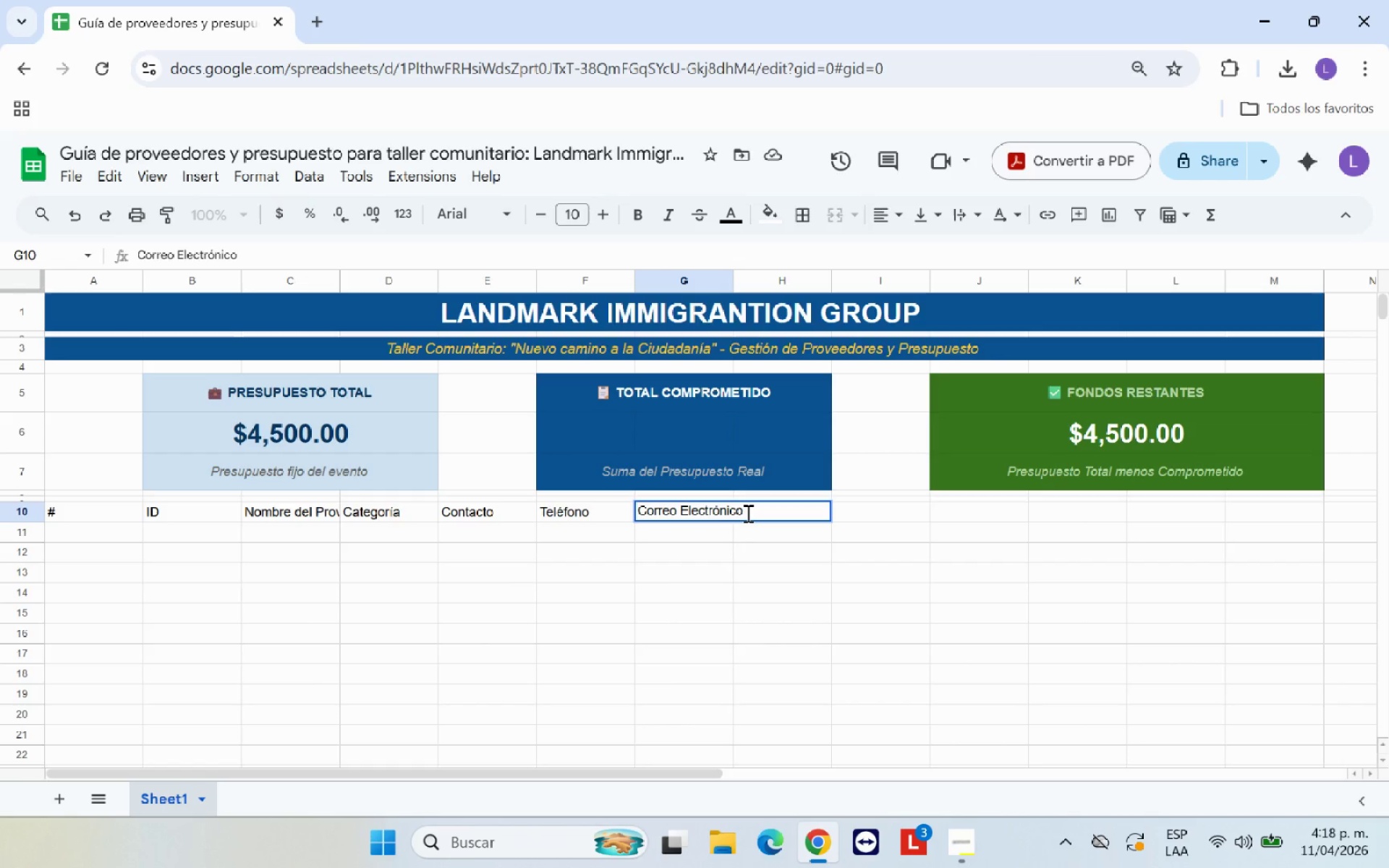 
left_click([747, 513])
 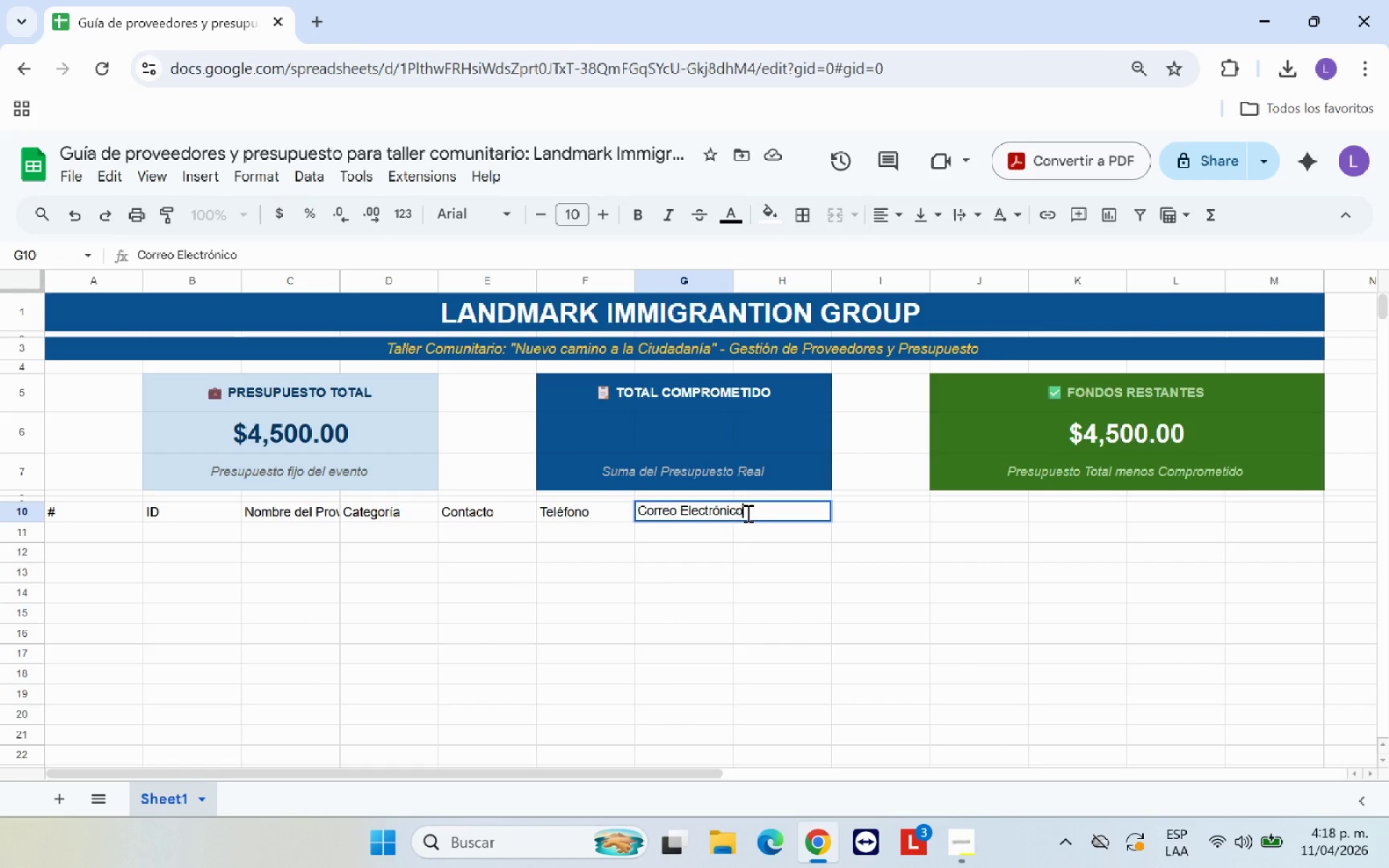 
key(ArrowRight)
 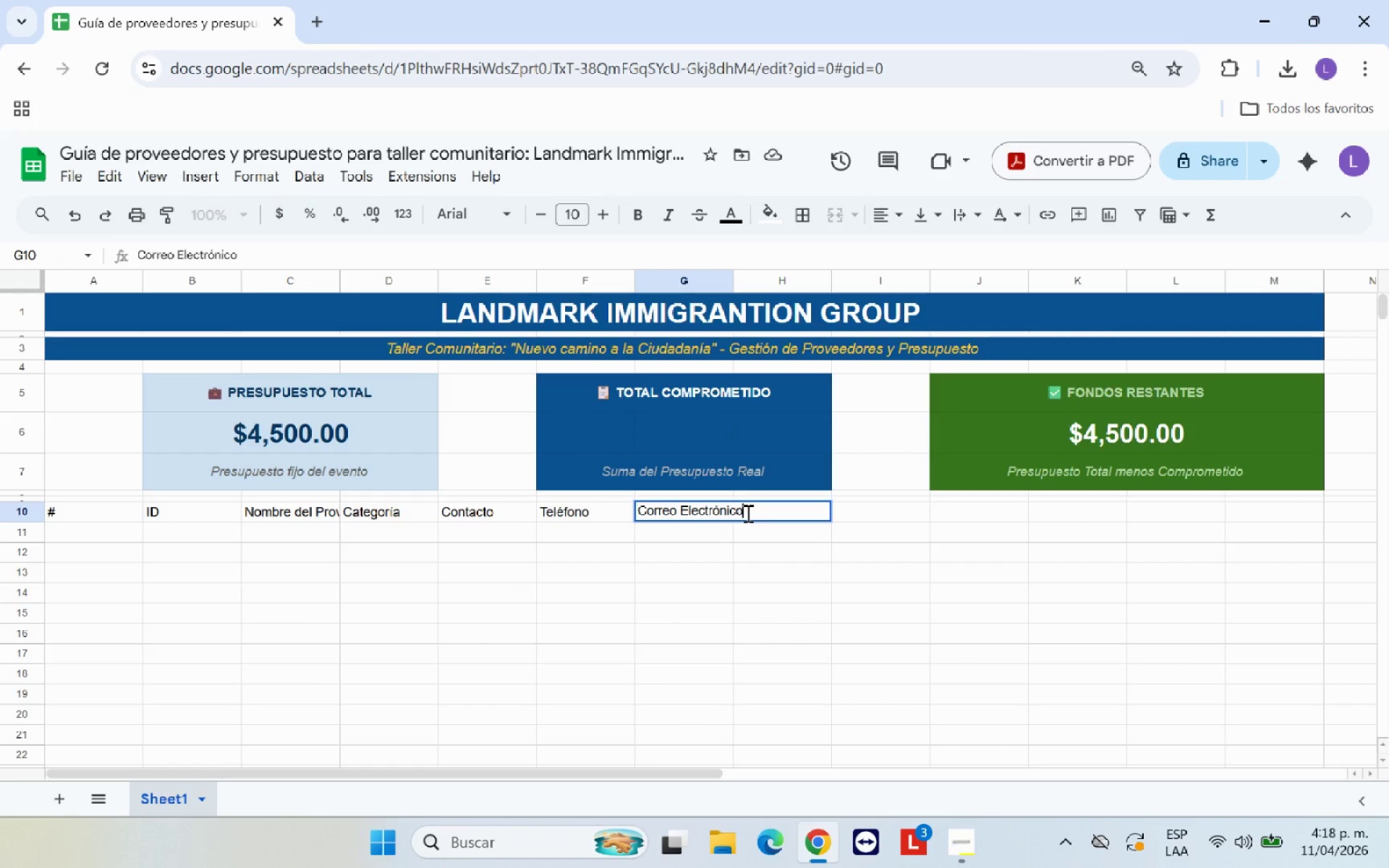 
key(Enter)
 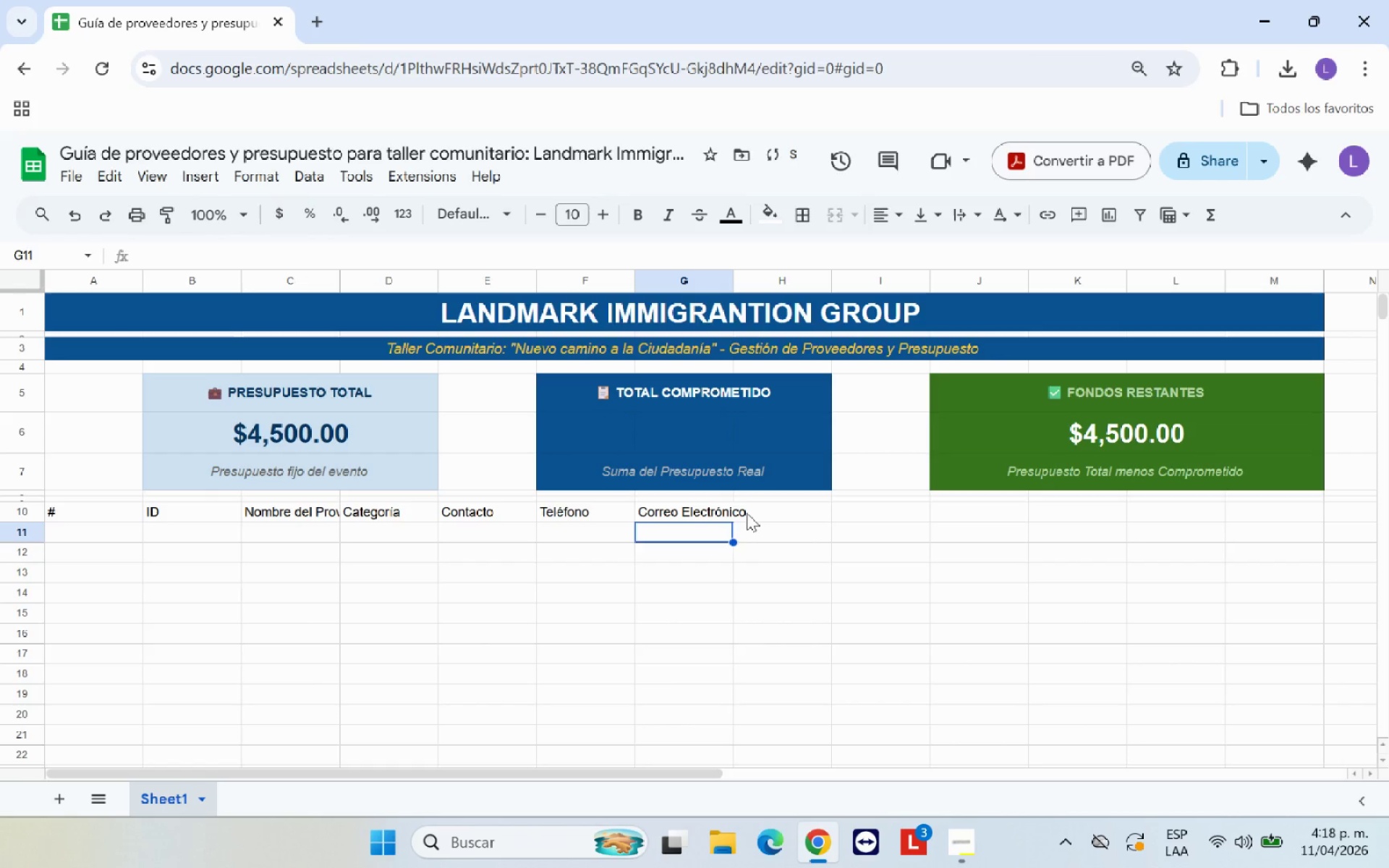 
key(ArrowUp)
 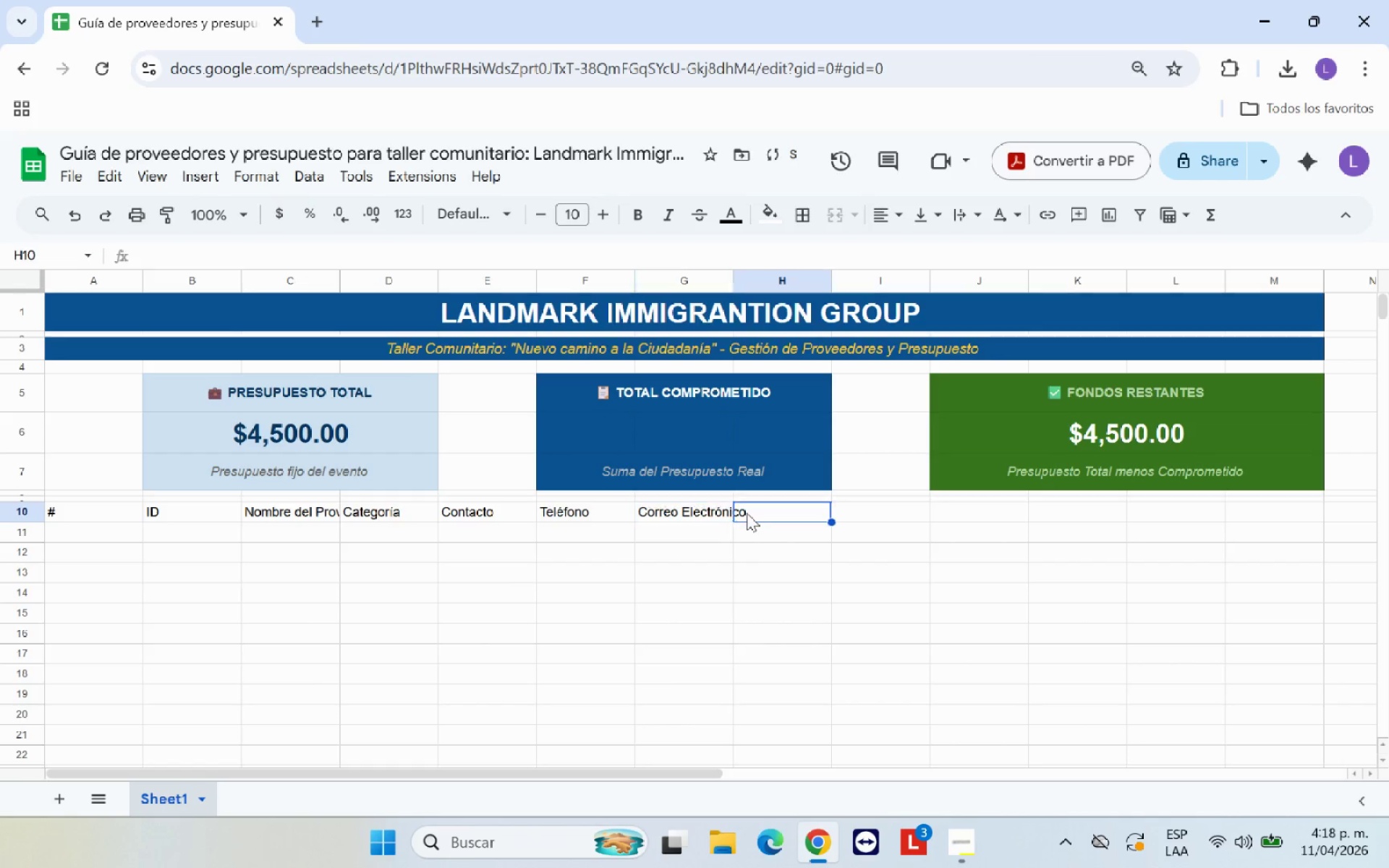 
key(ArrowRight)
 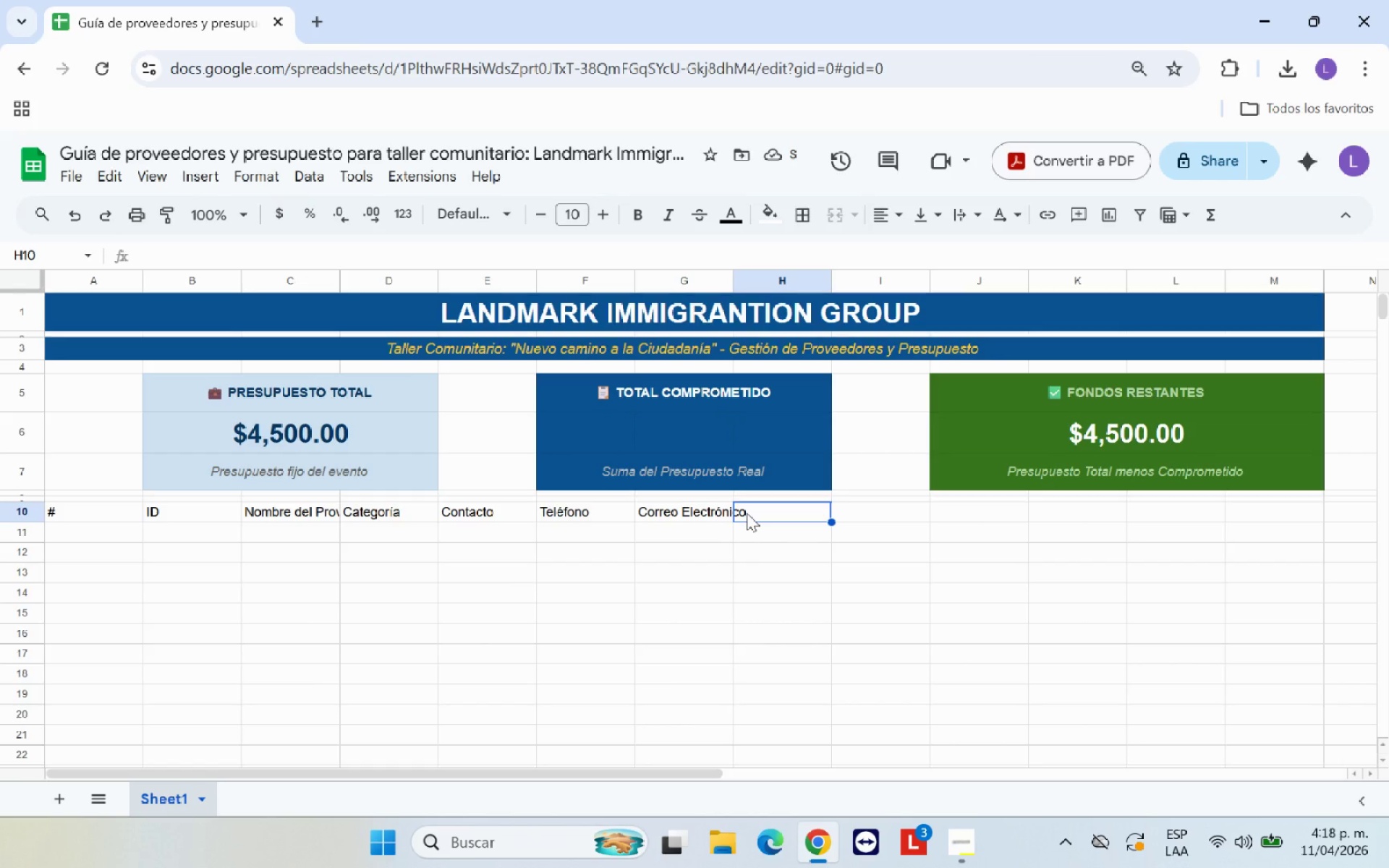 
type(Servicio Ofrecido)
 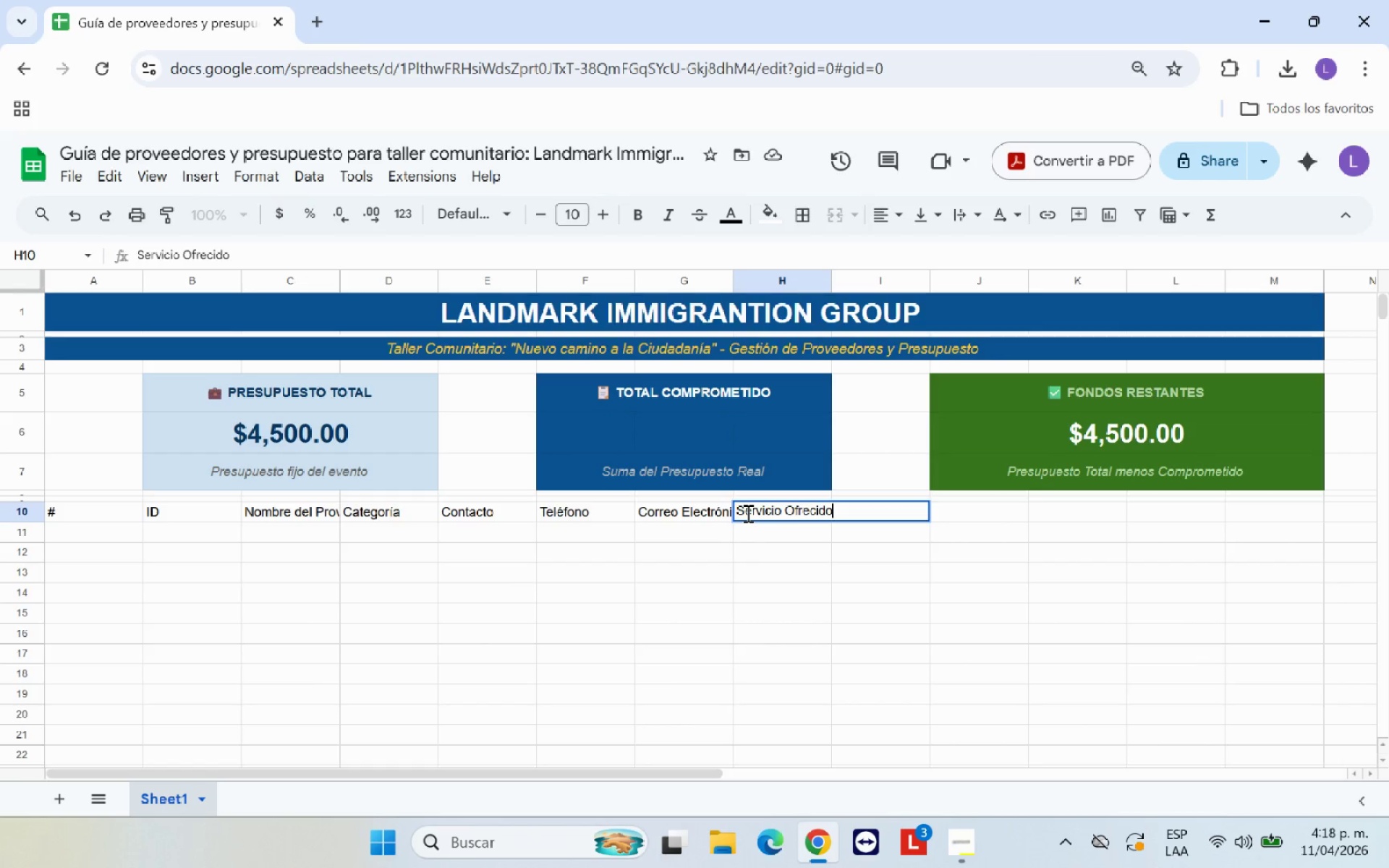 
key(ArrowRight)
 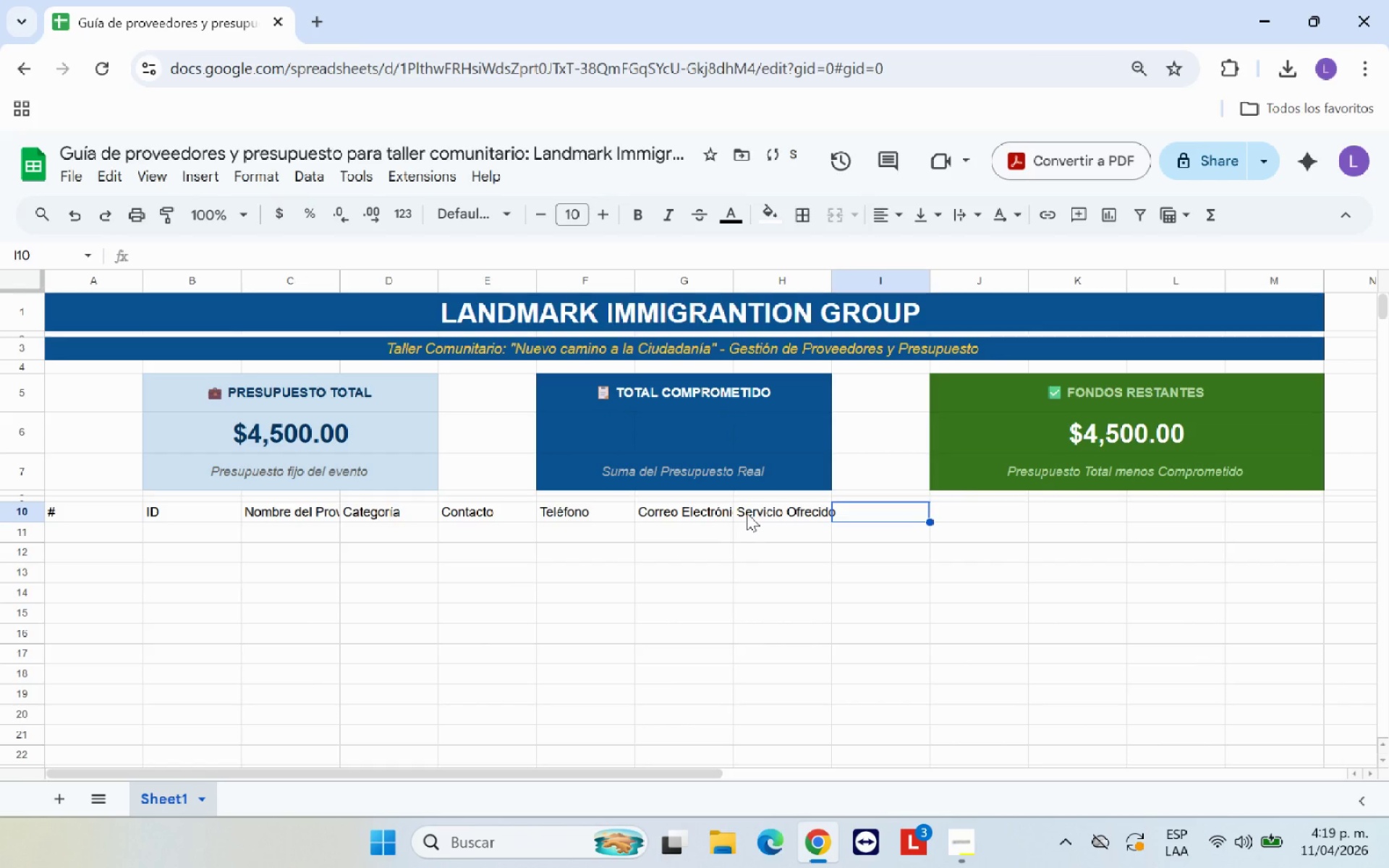 
type(Costo Est. $)
key(Backspace)
type(*$()
 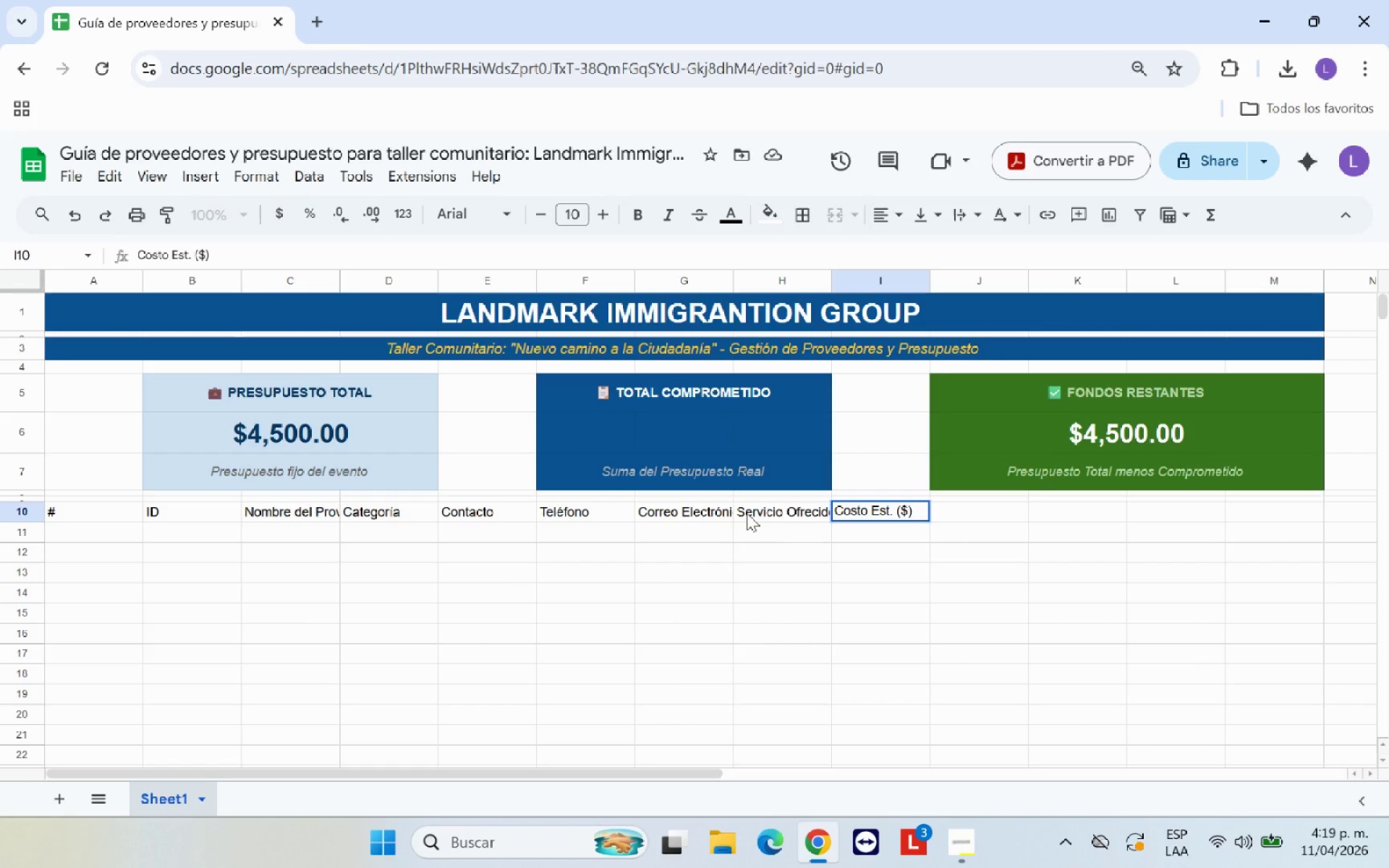 
left_click([993, 510])
 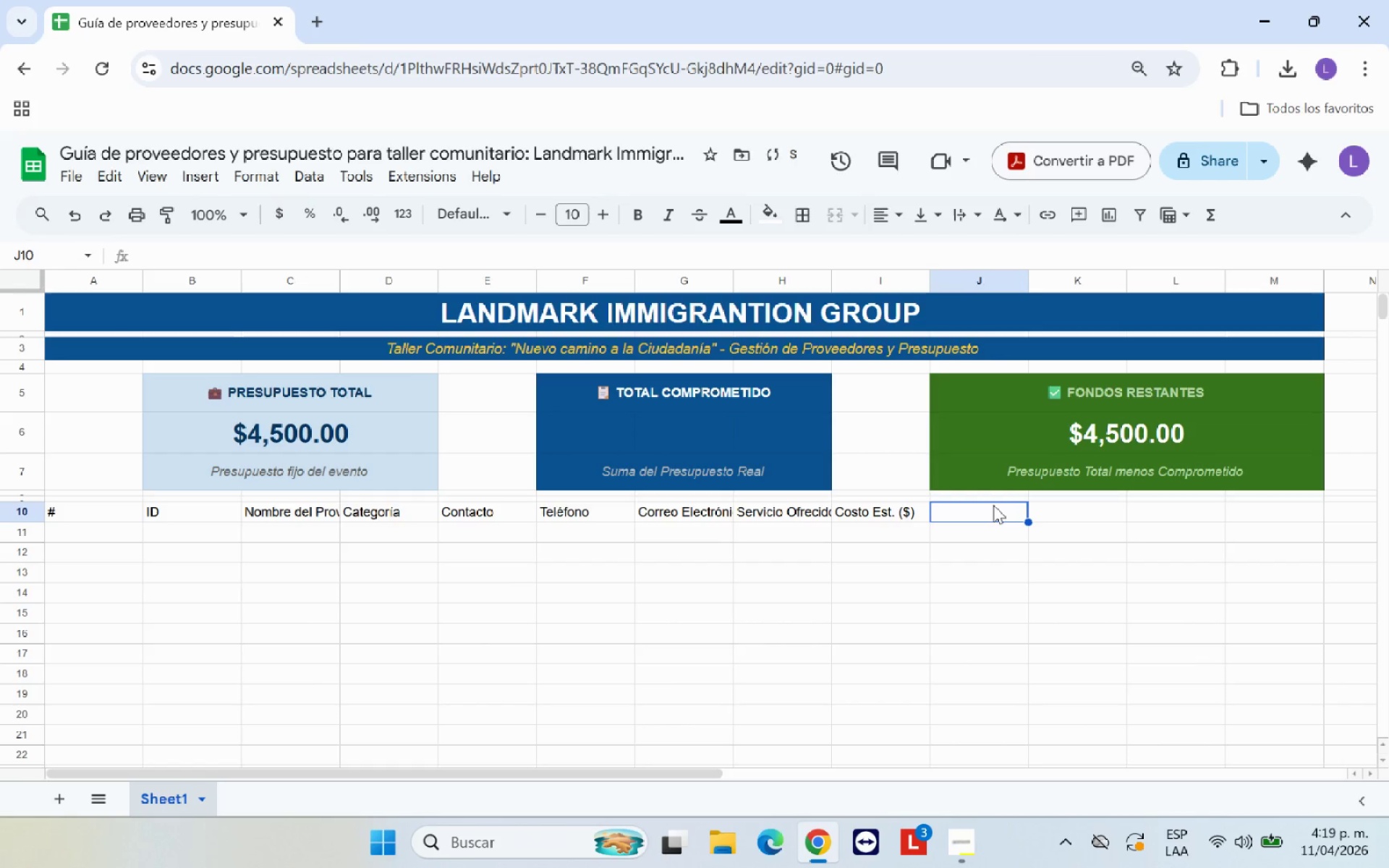 
type(Estado del Pago)
 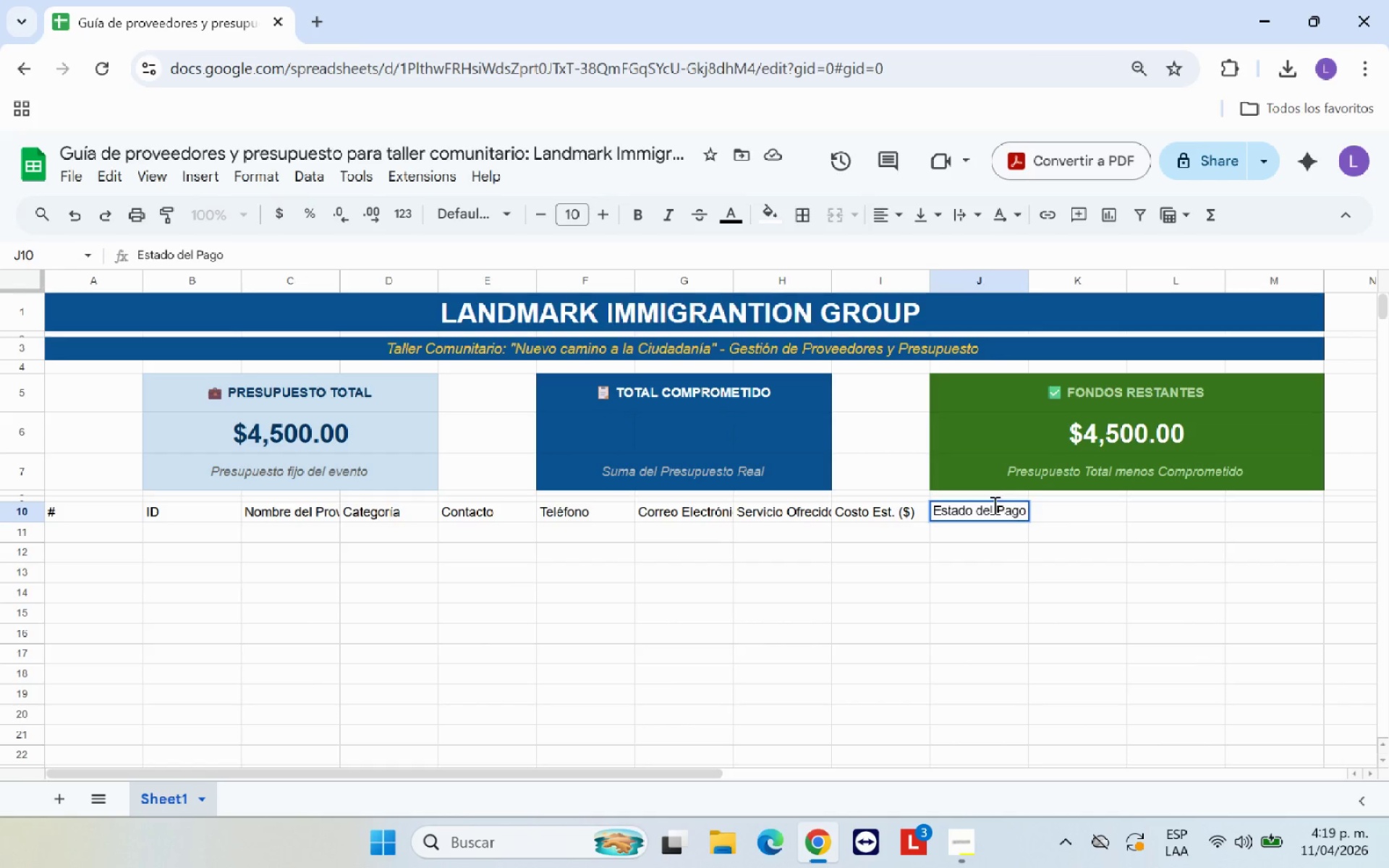 
key(ArrowRight)
 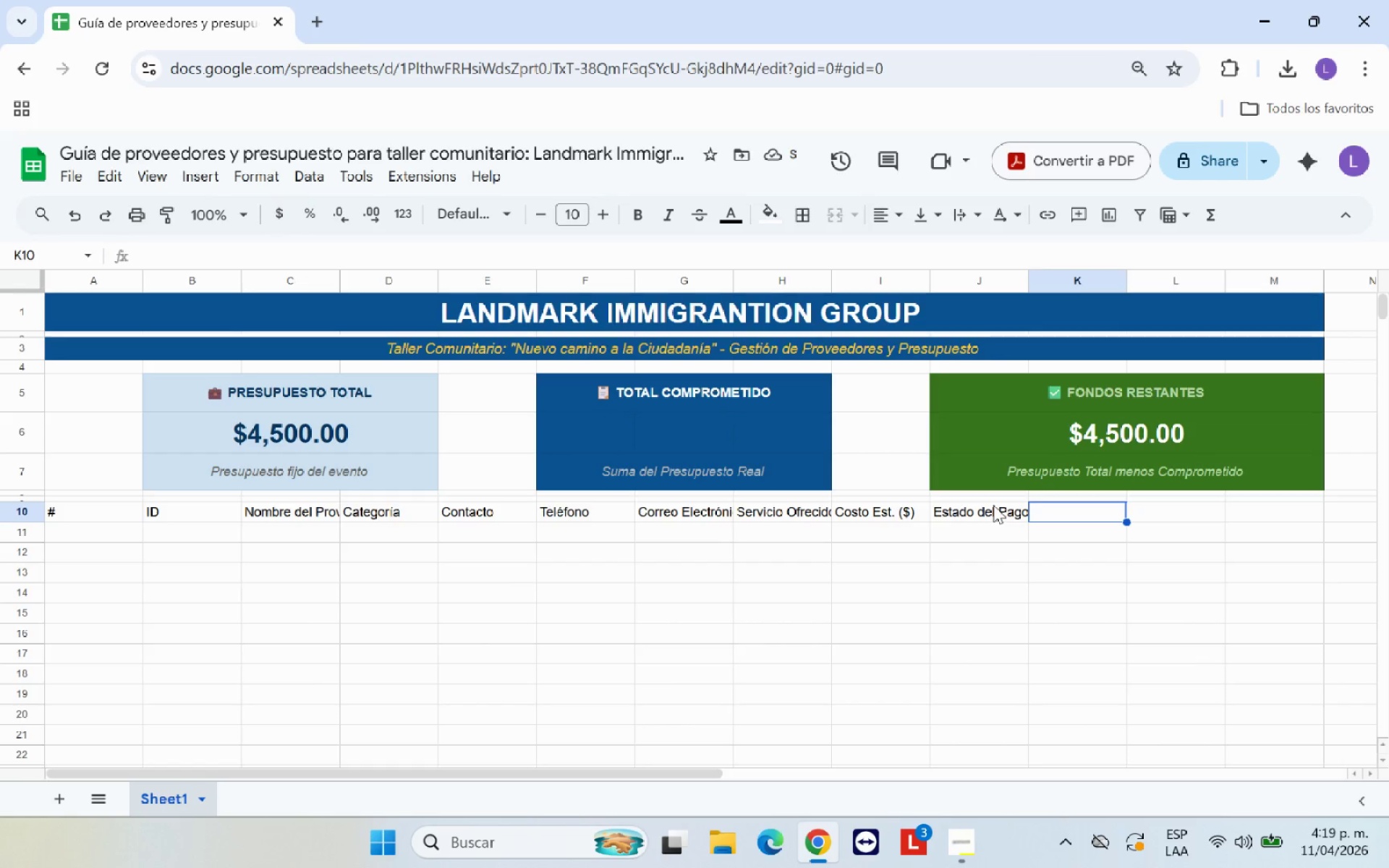 
type(Personal en Es;pa`ol)
key(Backspace)
key(Backspace)
key(Backspace)
key(Backspace)
key(Backspace)
key(Backspace)
key(Backspace)
key(Backspace)
key(Backspace)
key(Backspace)
key(Backspace)
key(Backspace)
type( Billigue*)
key(Backspace)
type( *Espa`ol()
 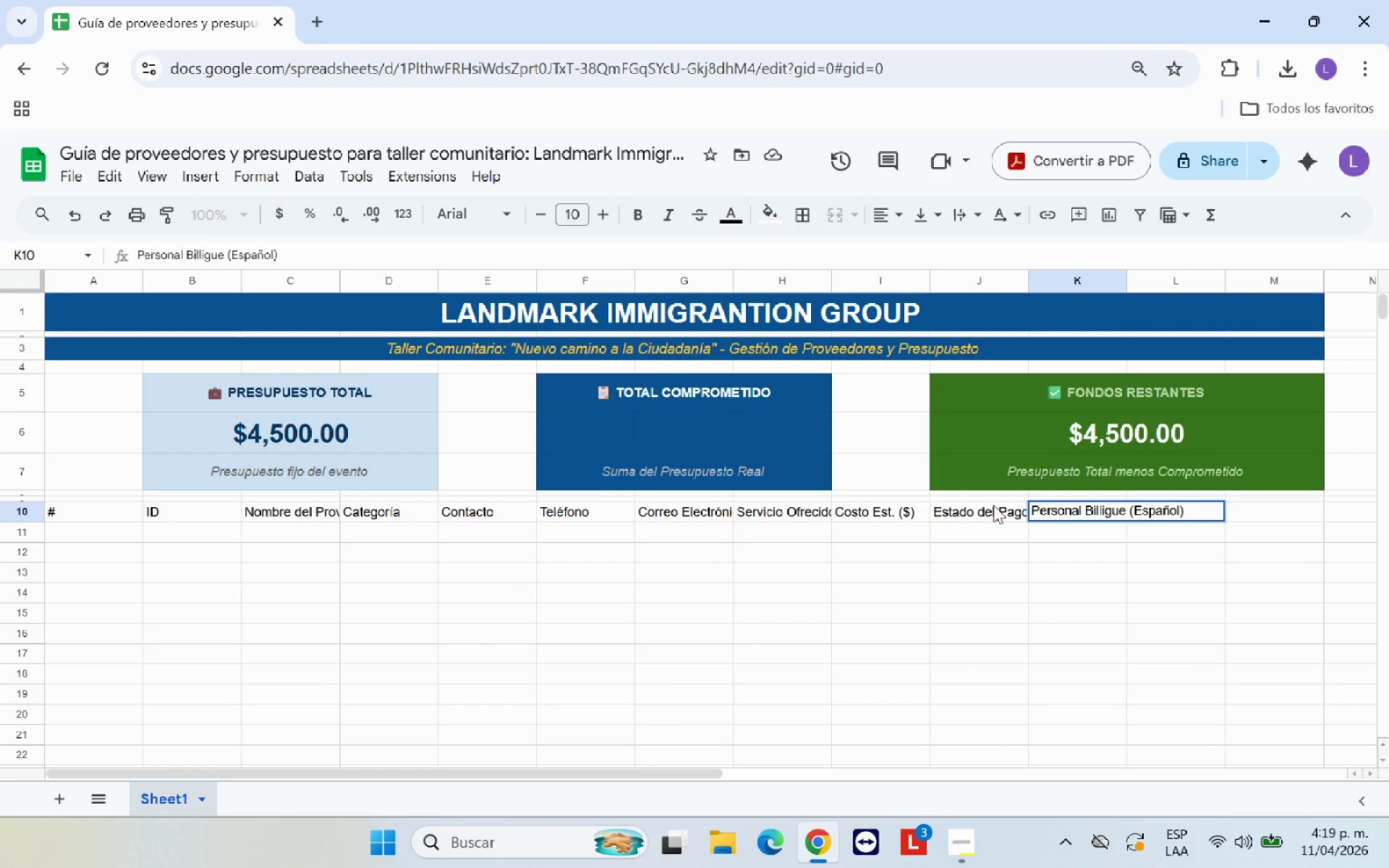 
key(ArrowRight)
 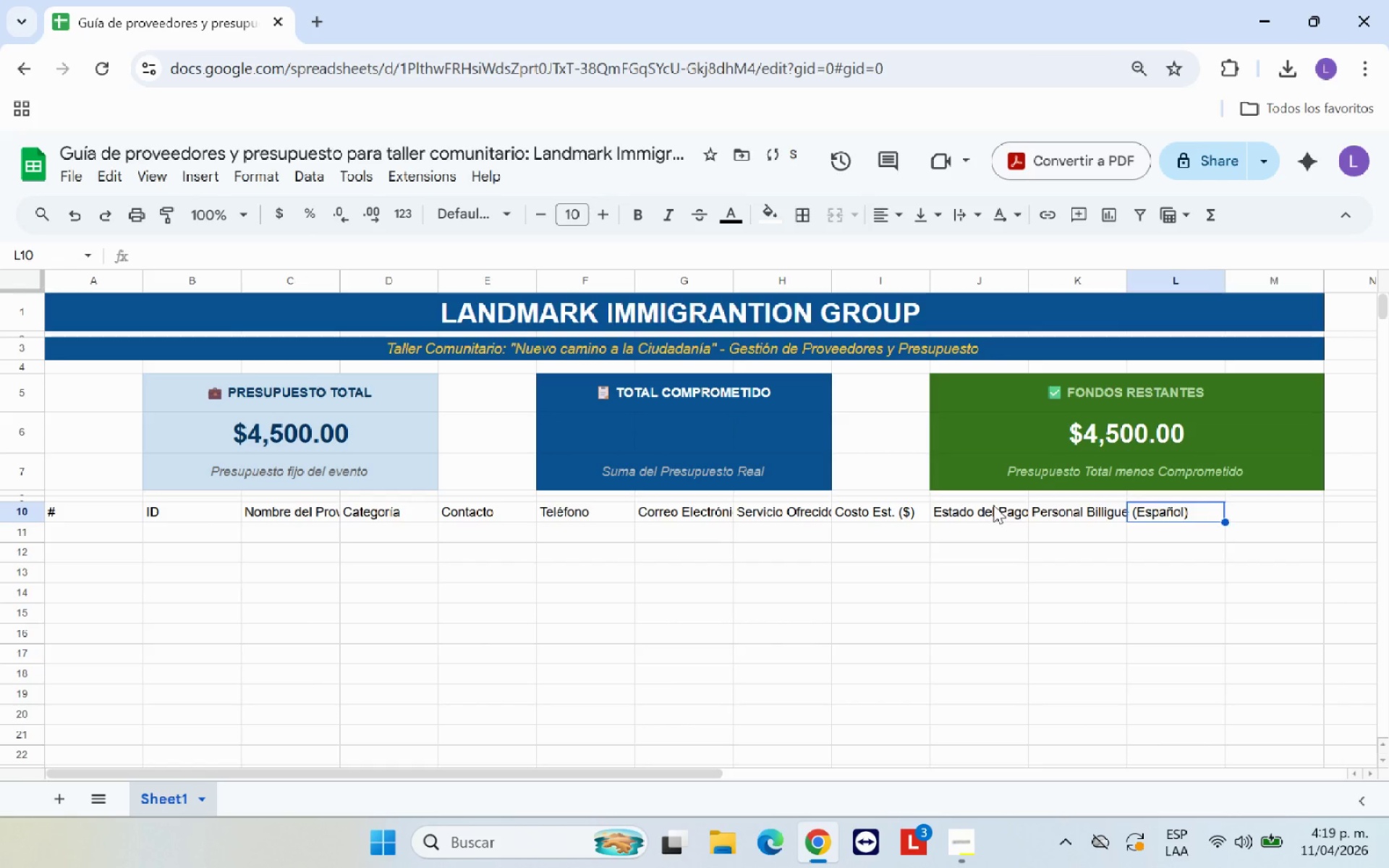 
key(ArrowRight)
 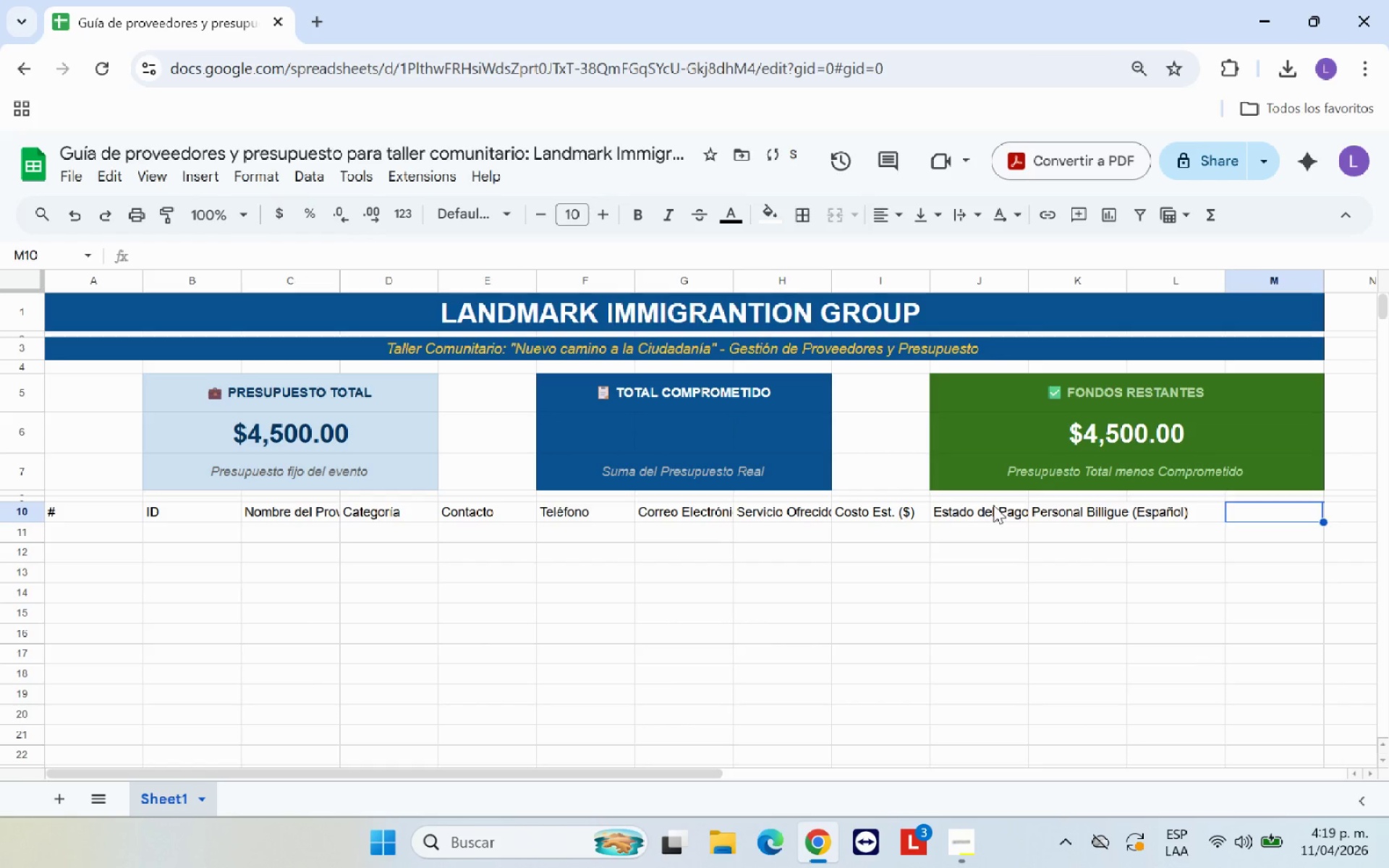 
key(ArrowLeft)
 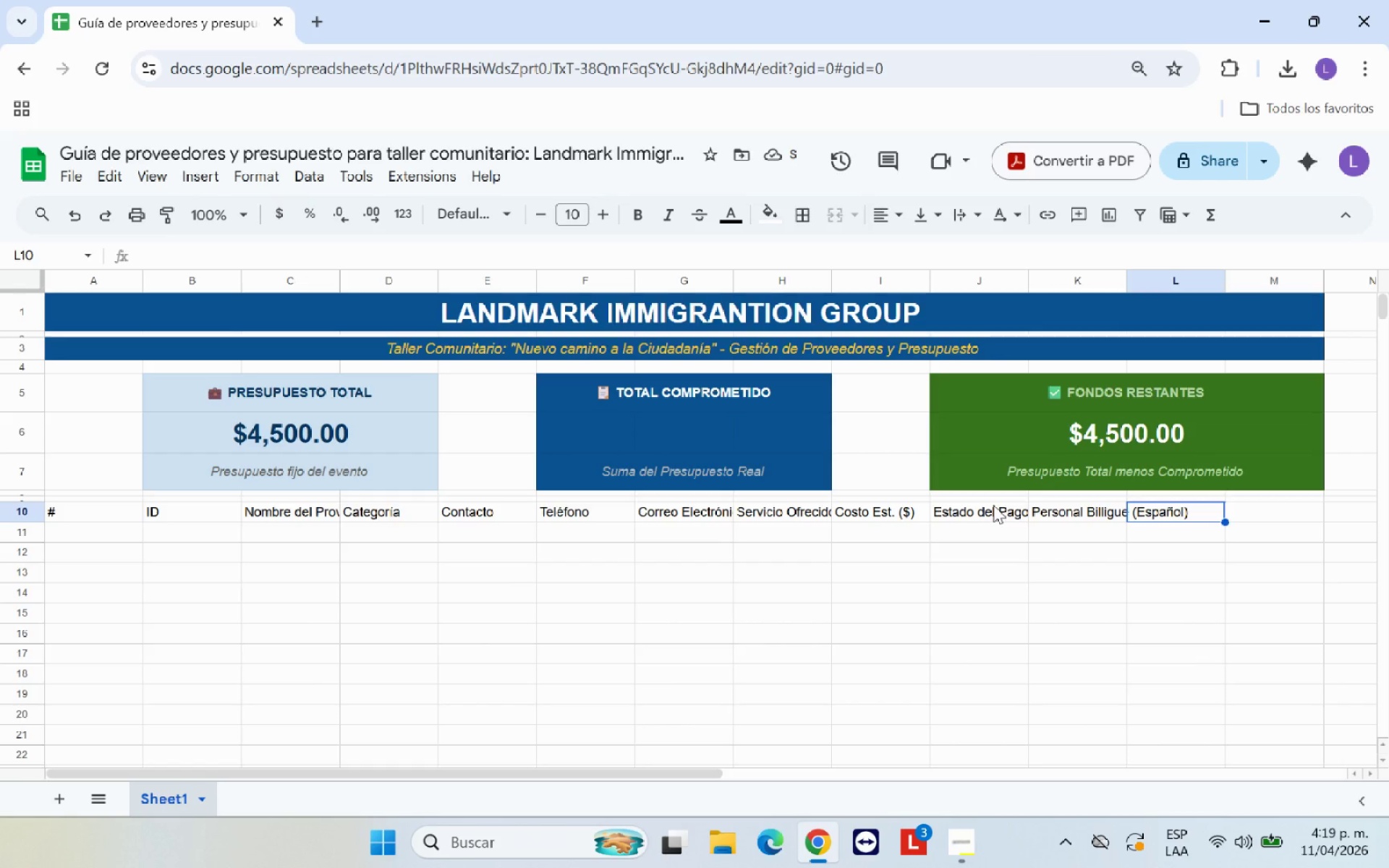 
type(Fecha Contacto )
 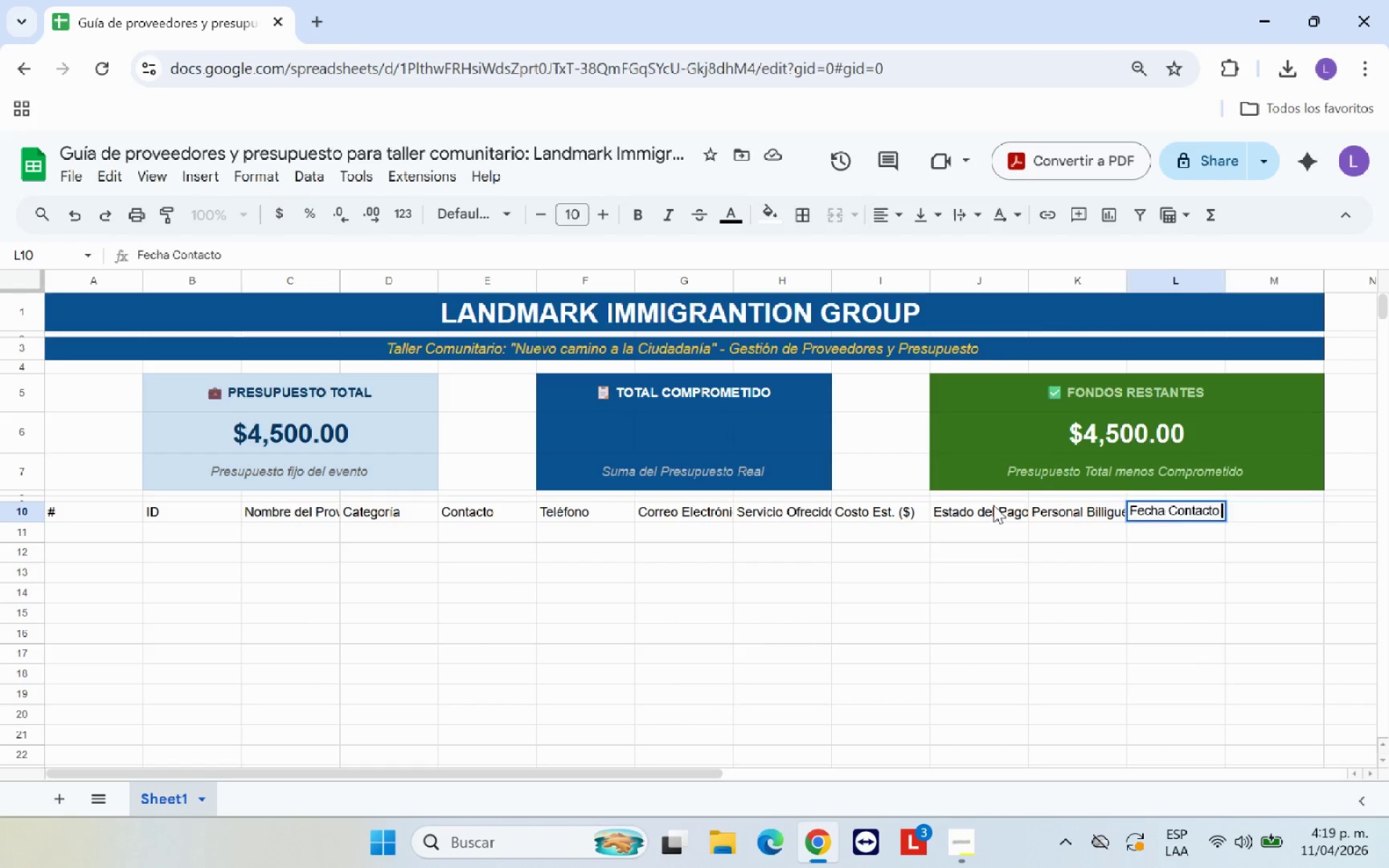 
key(ArrowRight)
 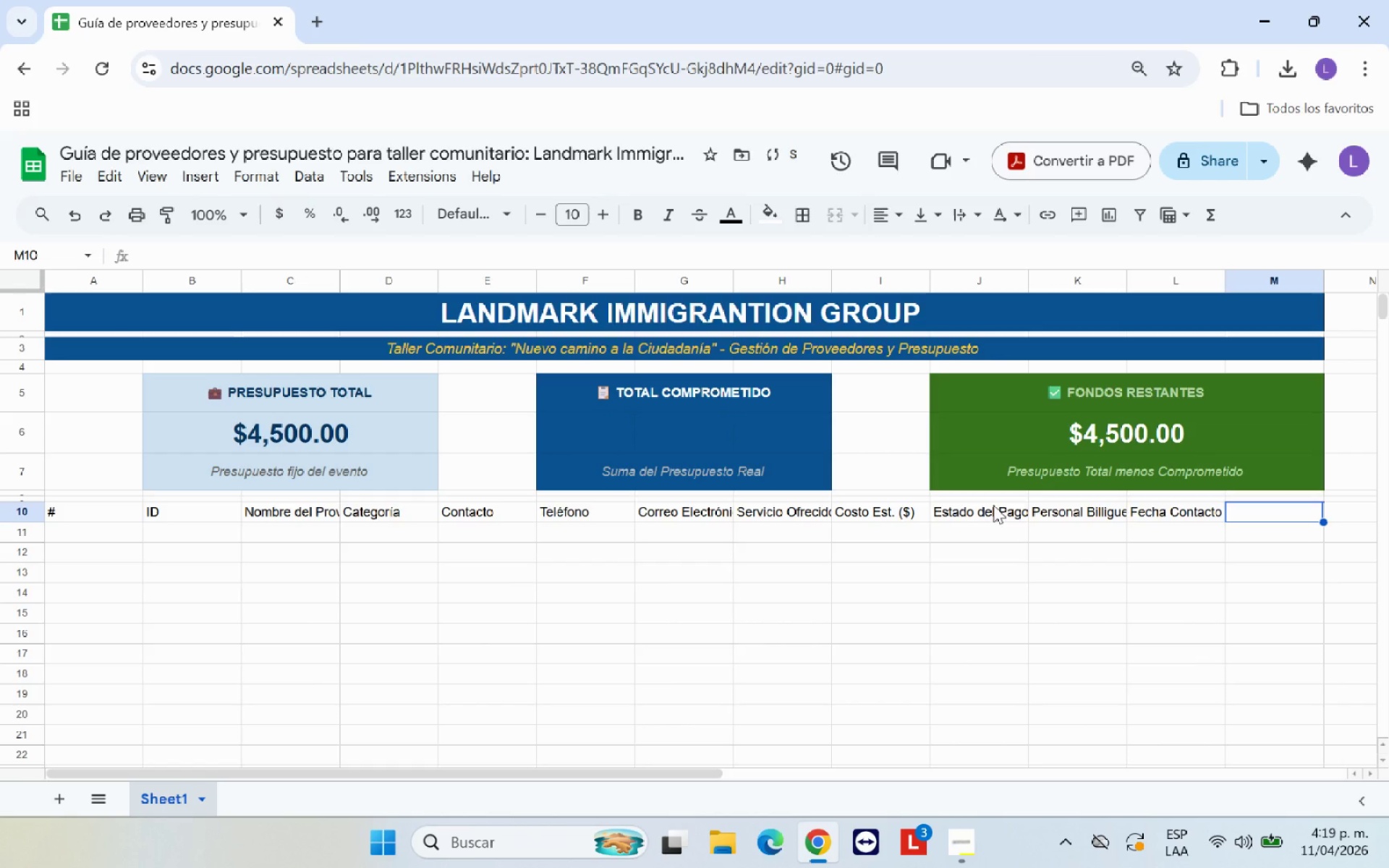 
type(Notas )
 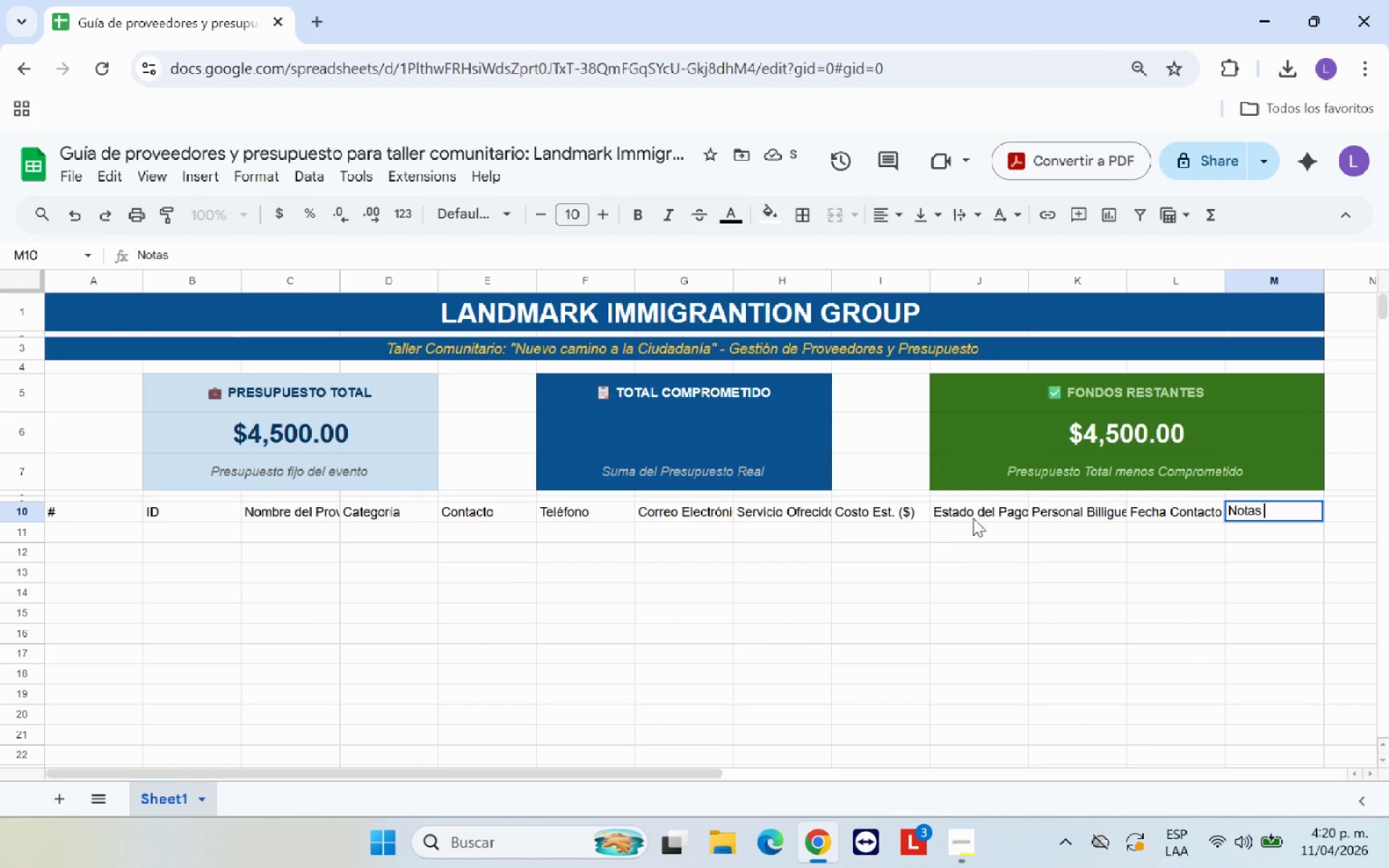 
left_click([773, 592])
 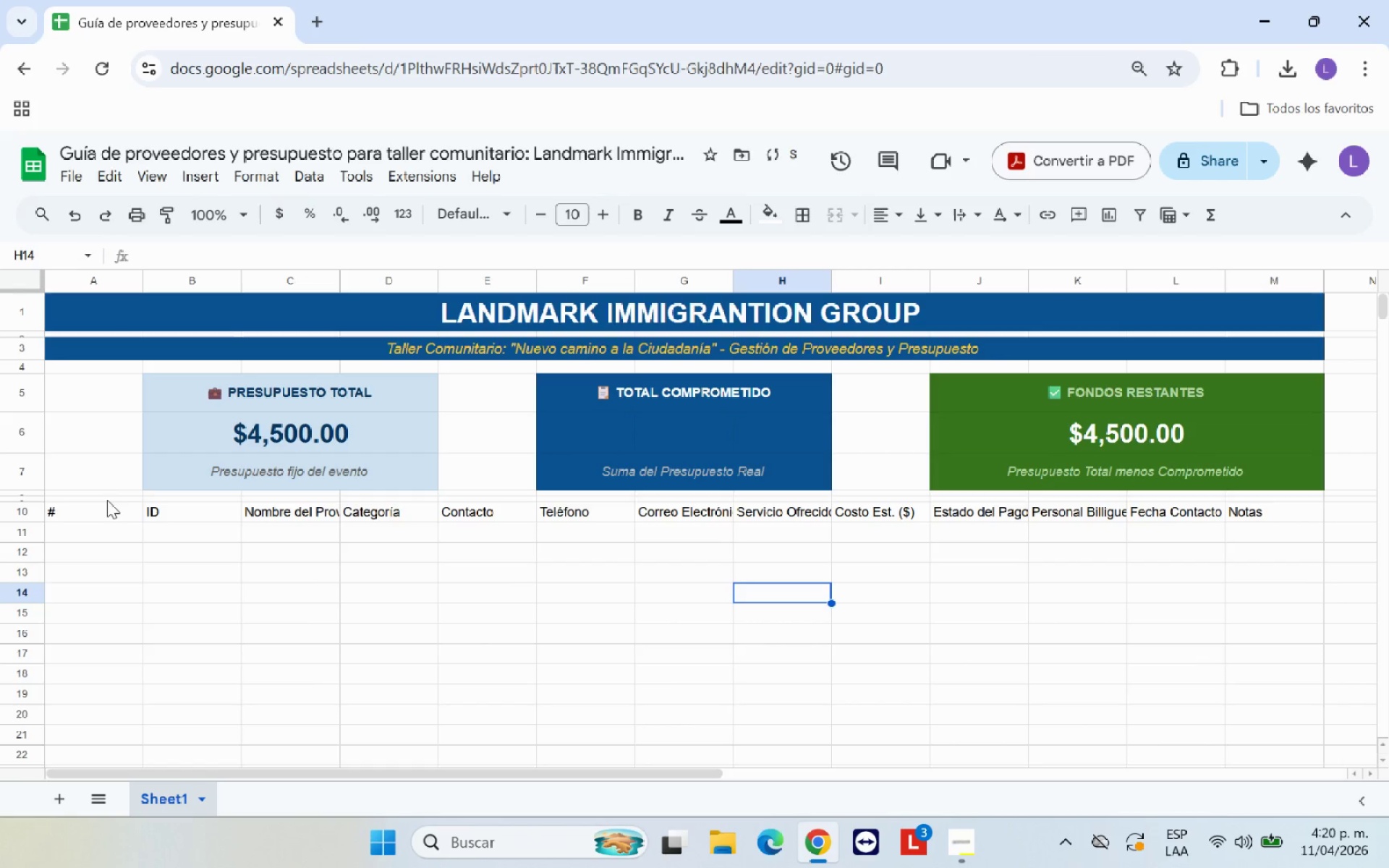 
left_click_drag(start_coordinate=[100, 508], to_coordinate=[1251, 516])
 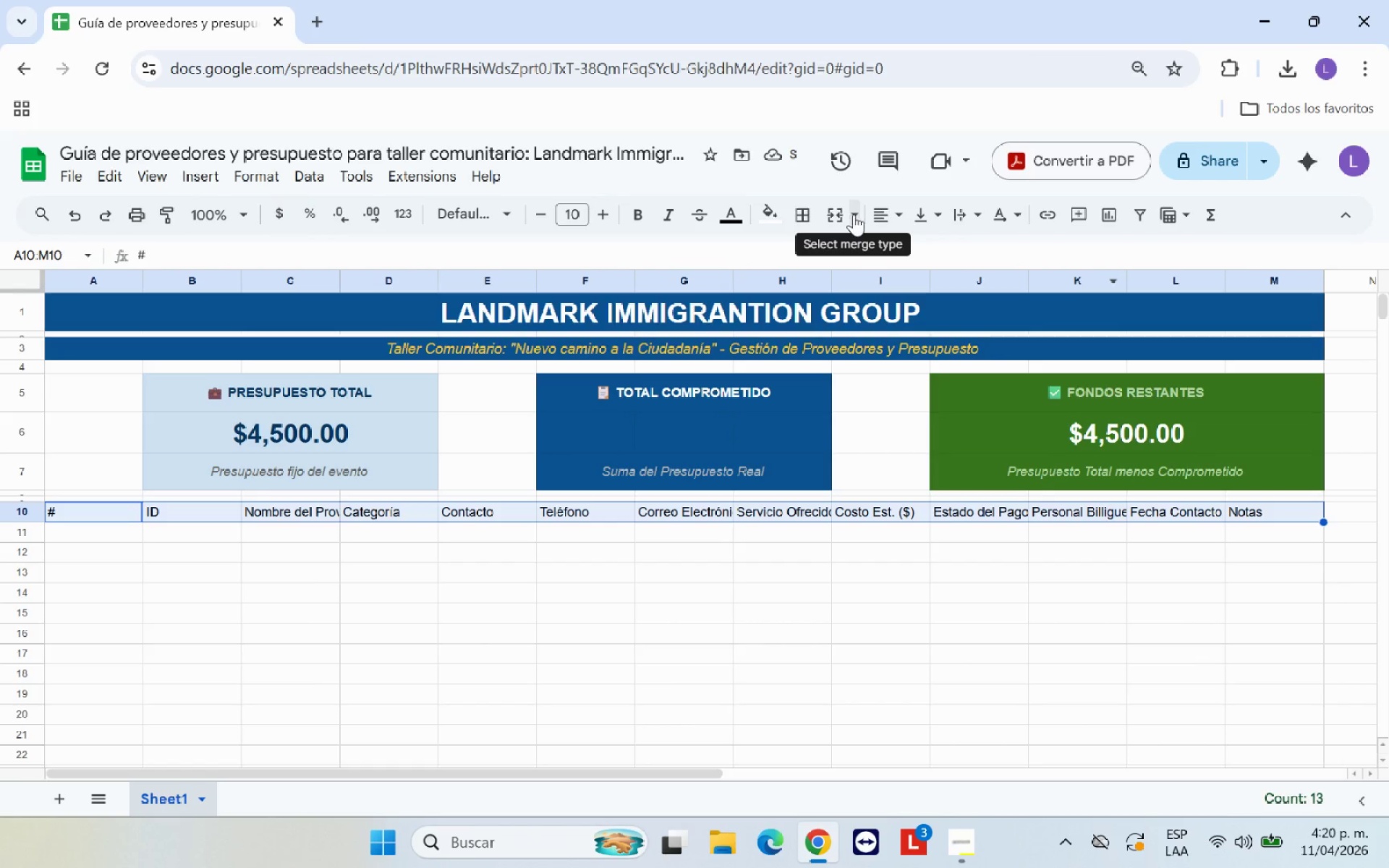 
left_click([875, 214])
 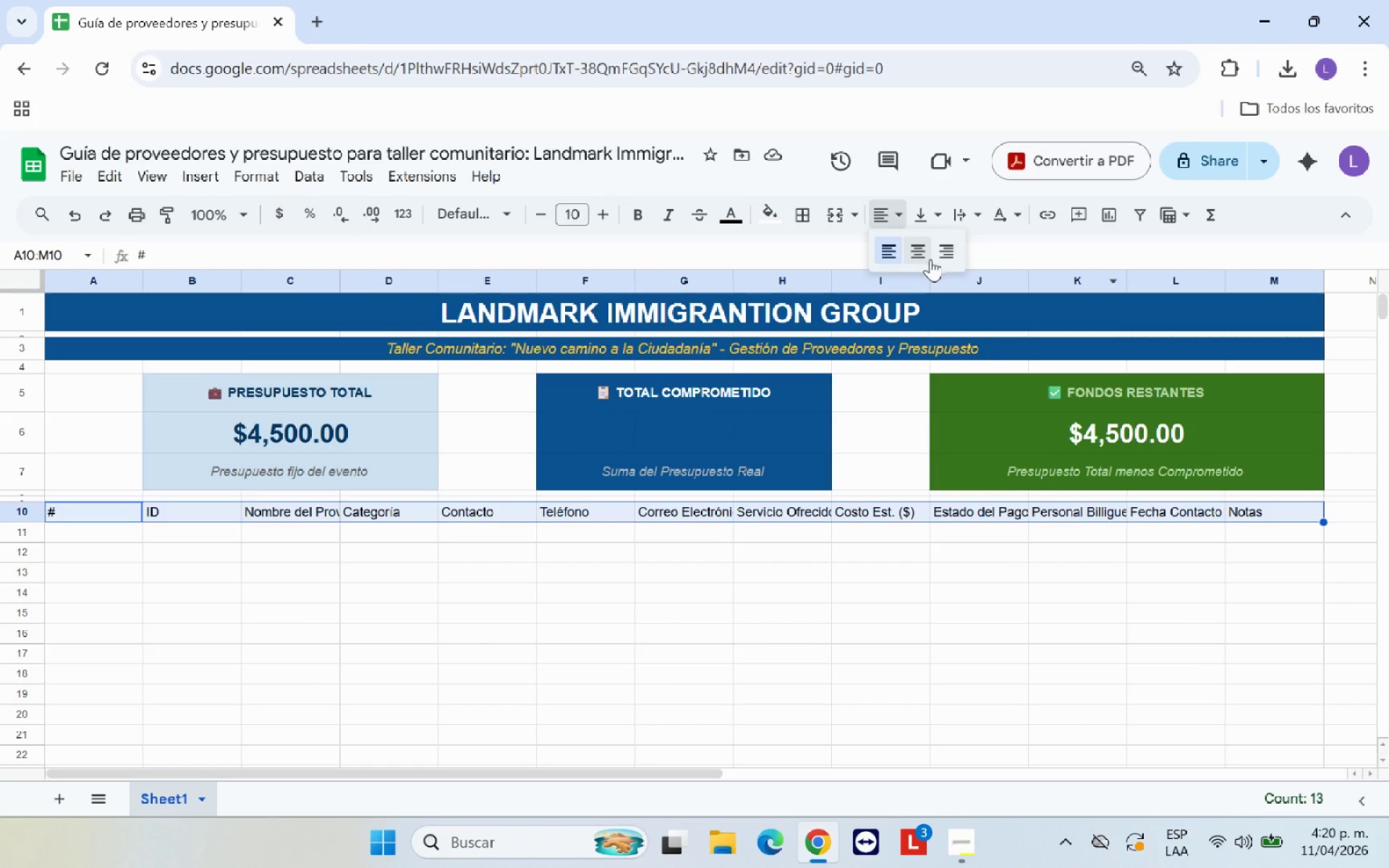 
left_click([922, 253])
 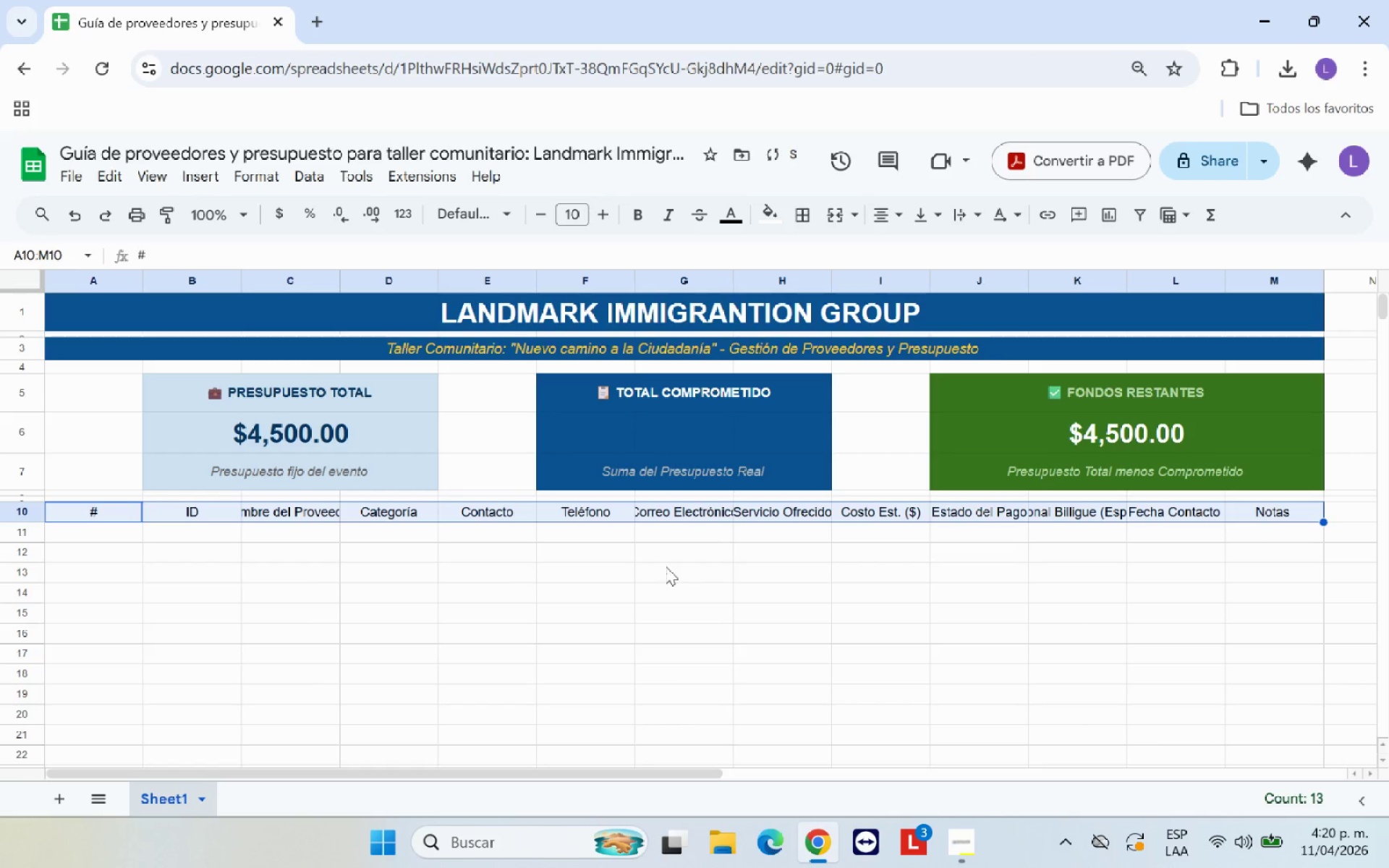 
left_click([518, 590])
 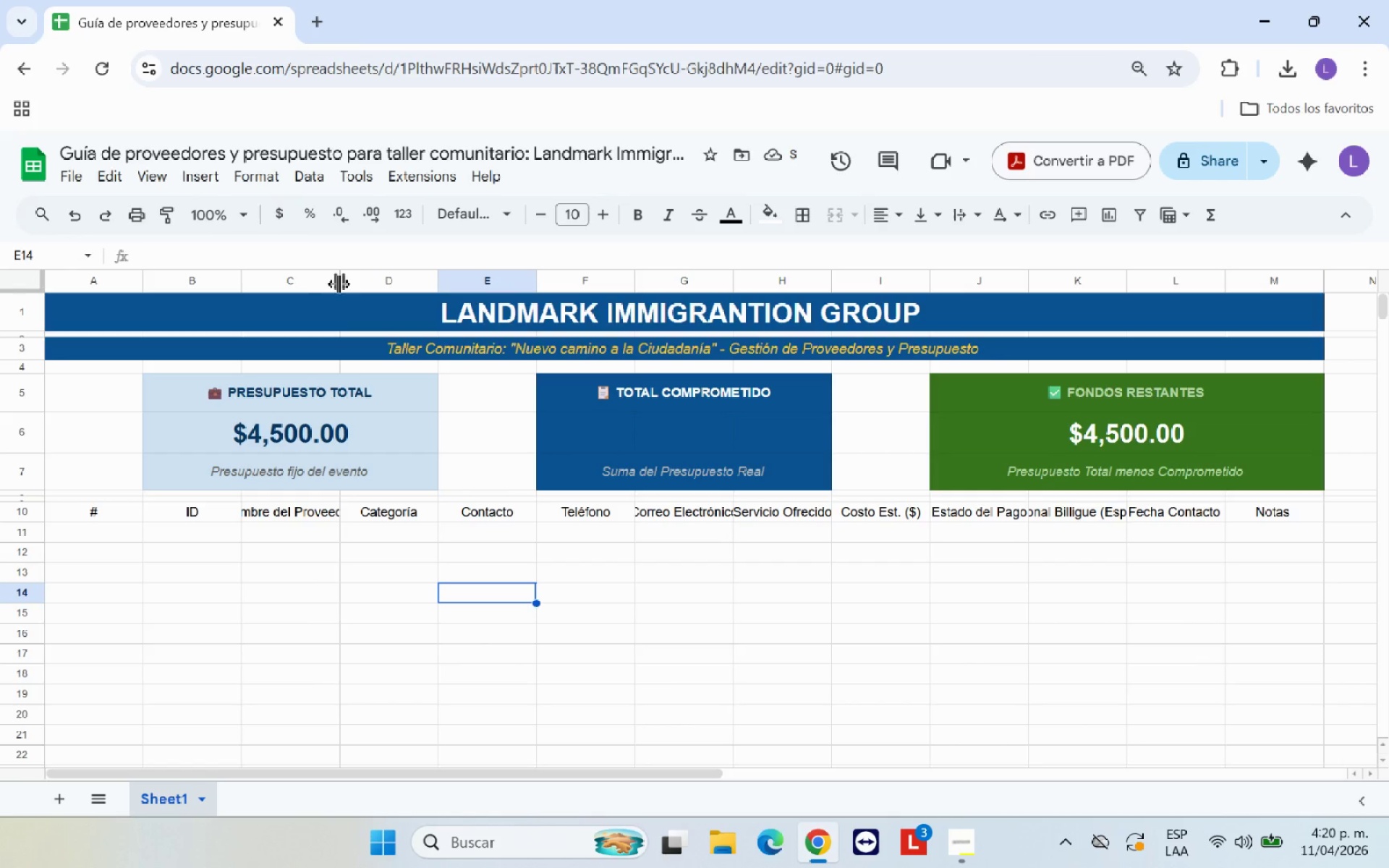 
left_click_drag(start_coordinate=[339, 283], to_coordinate=[368, 278])
 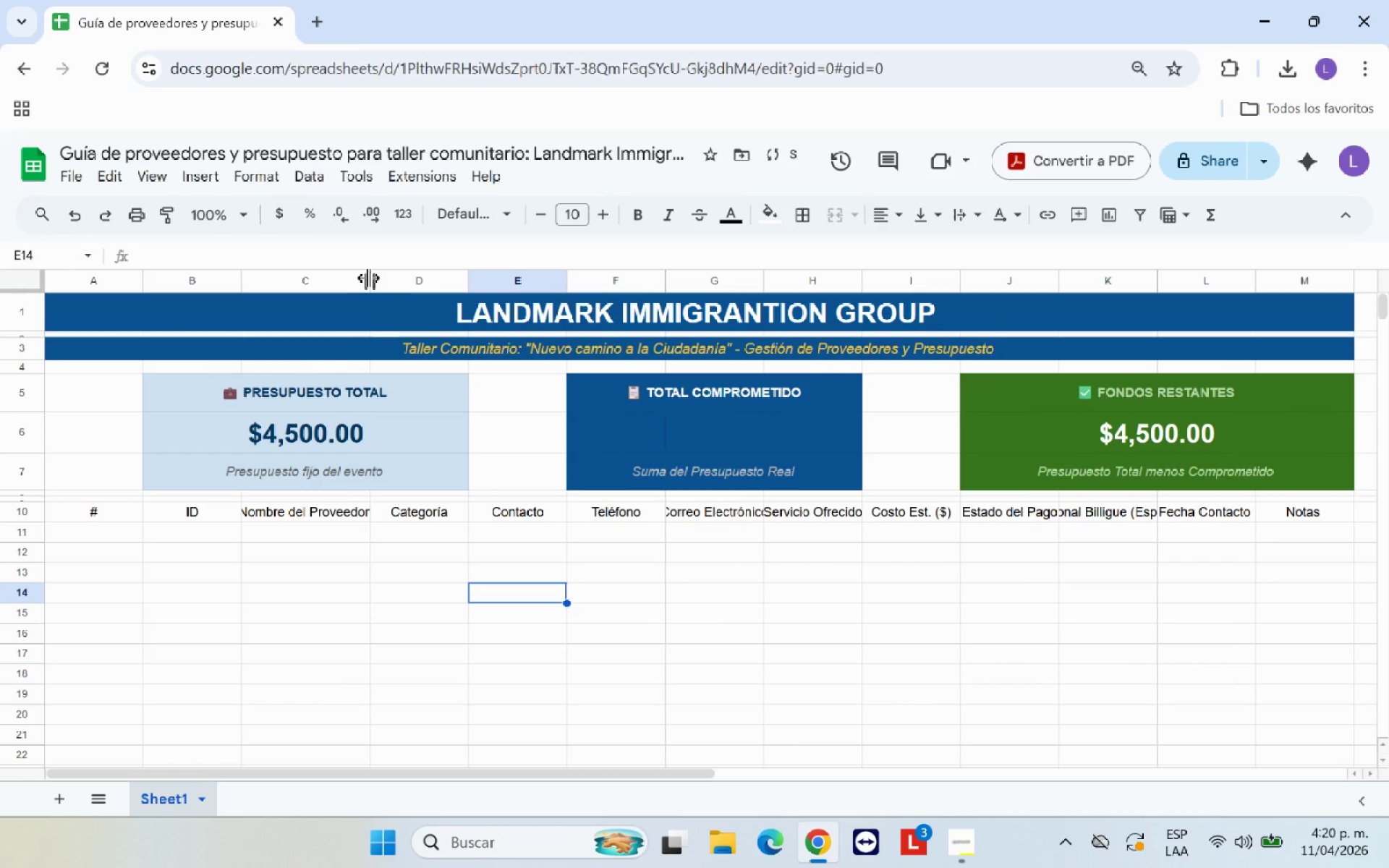 
left_click_drag(start_coordinate=[368, 278], to_coordinate=[388, 279])
 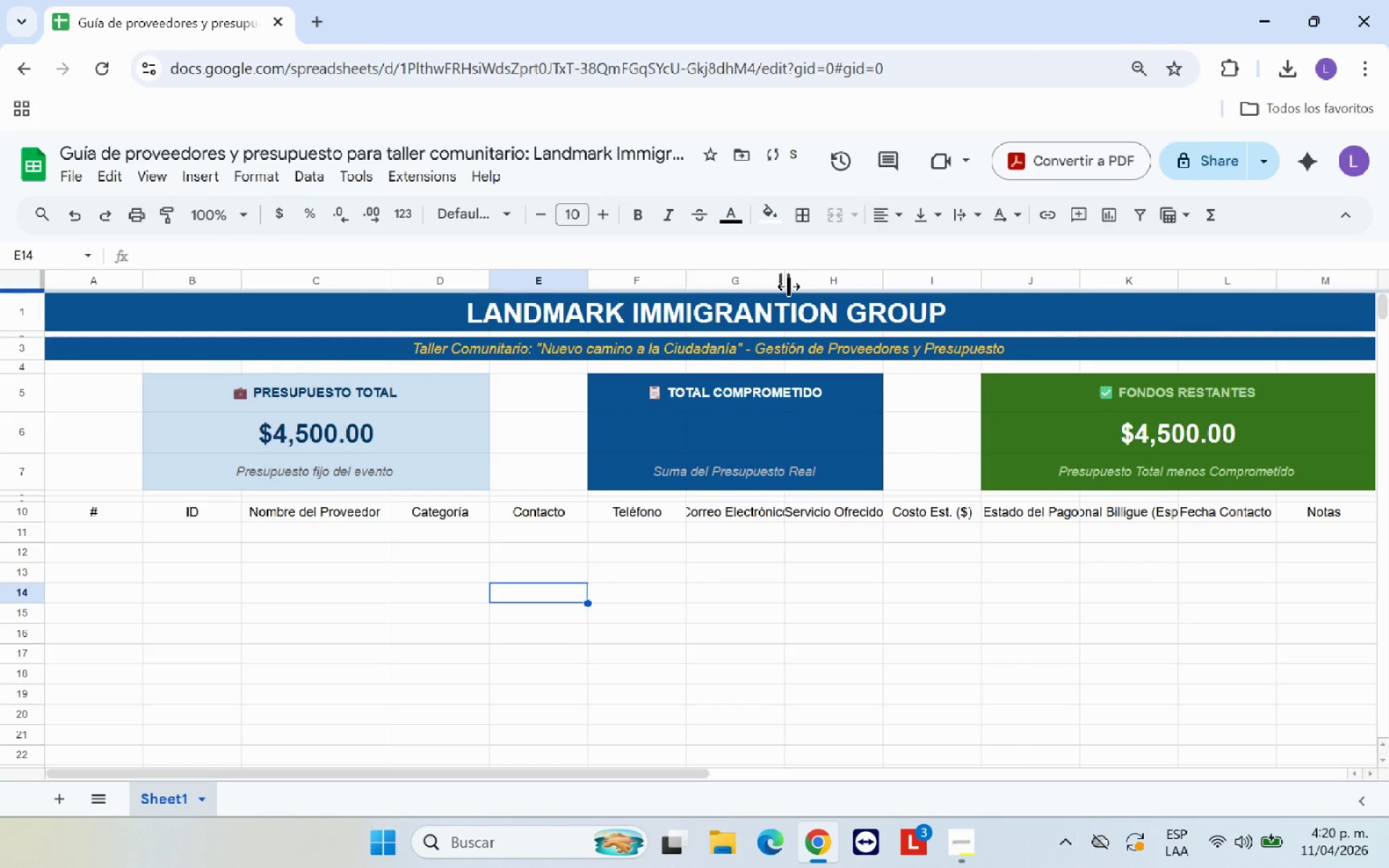 
left_click_drag(start_coordinate=[783, 283], to_coordinate=[812, 279])
 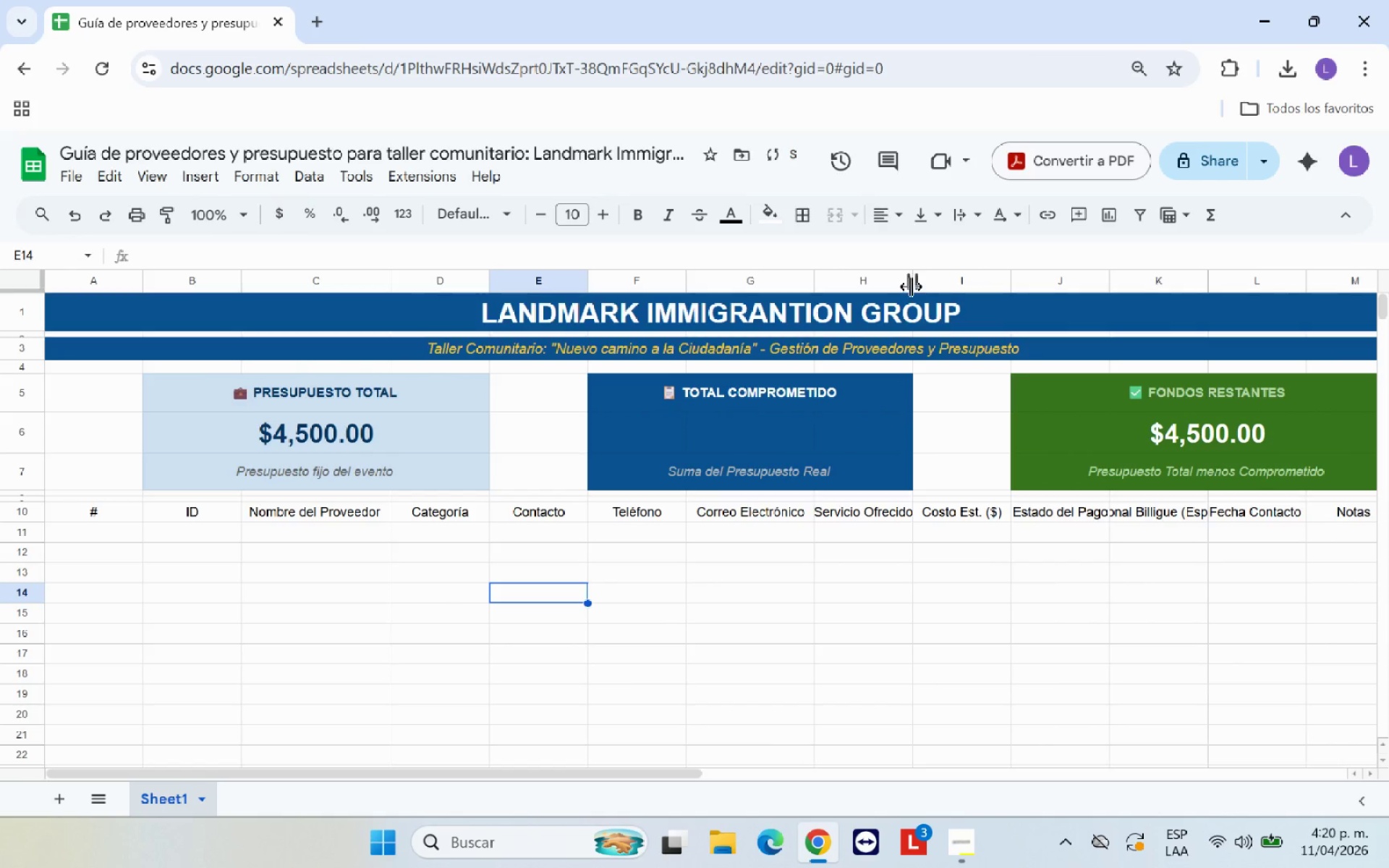 
left_click_drag(start_coordinate=[914, 286], to_coordinate=[935, 283])
 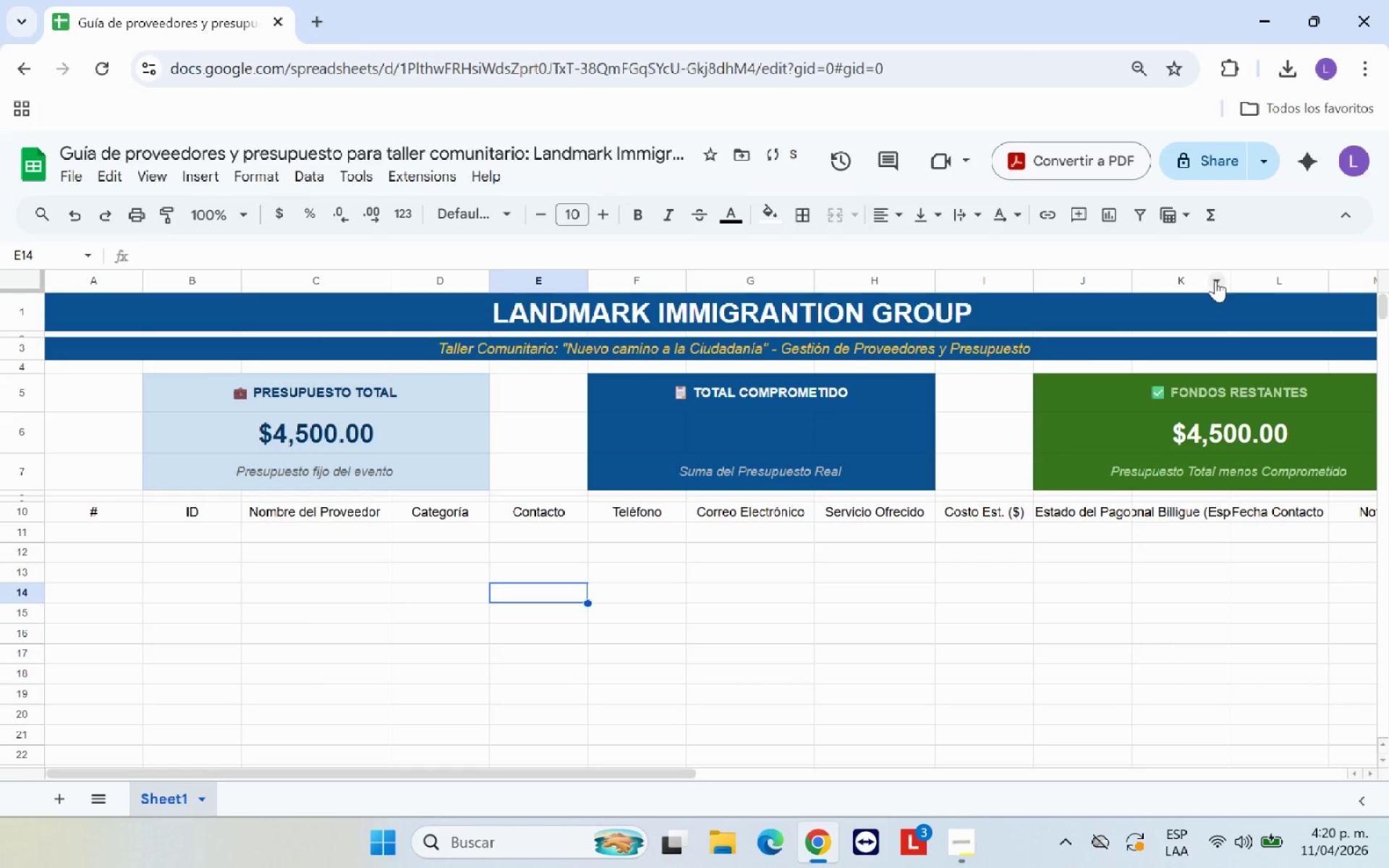 
left_click_drag(start_coordinate=[1230, 281], to_coordinate=[1275, 275])
 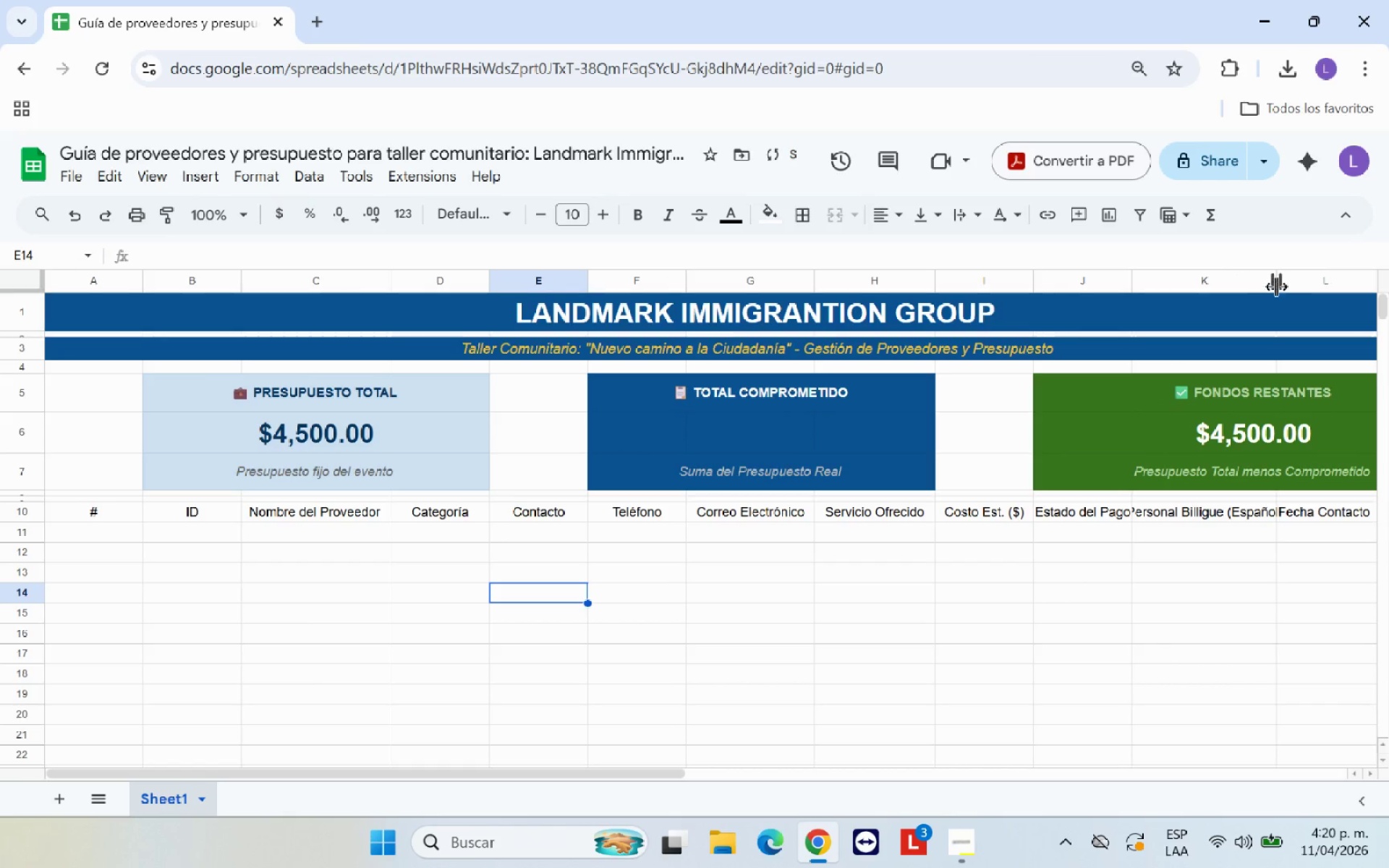 
left_click_drag(start_coordinate=[1279, 284], to_coordinate=[1293, 279])
 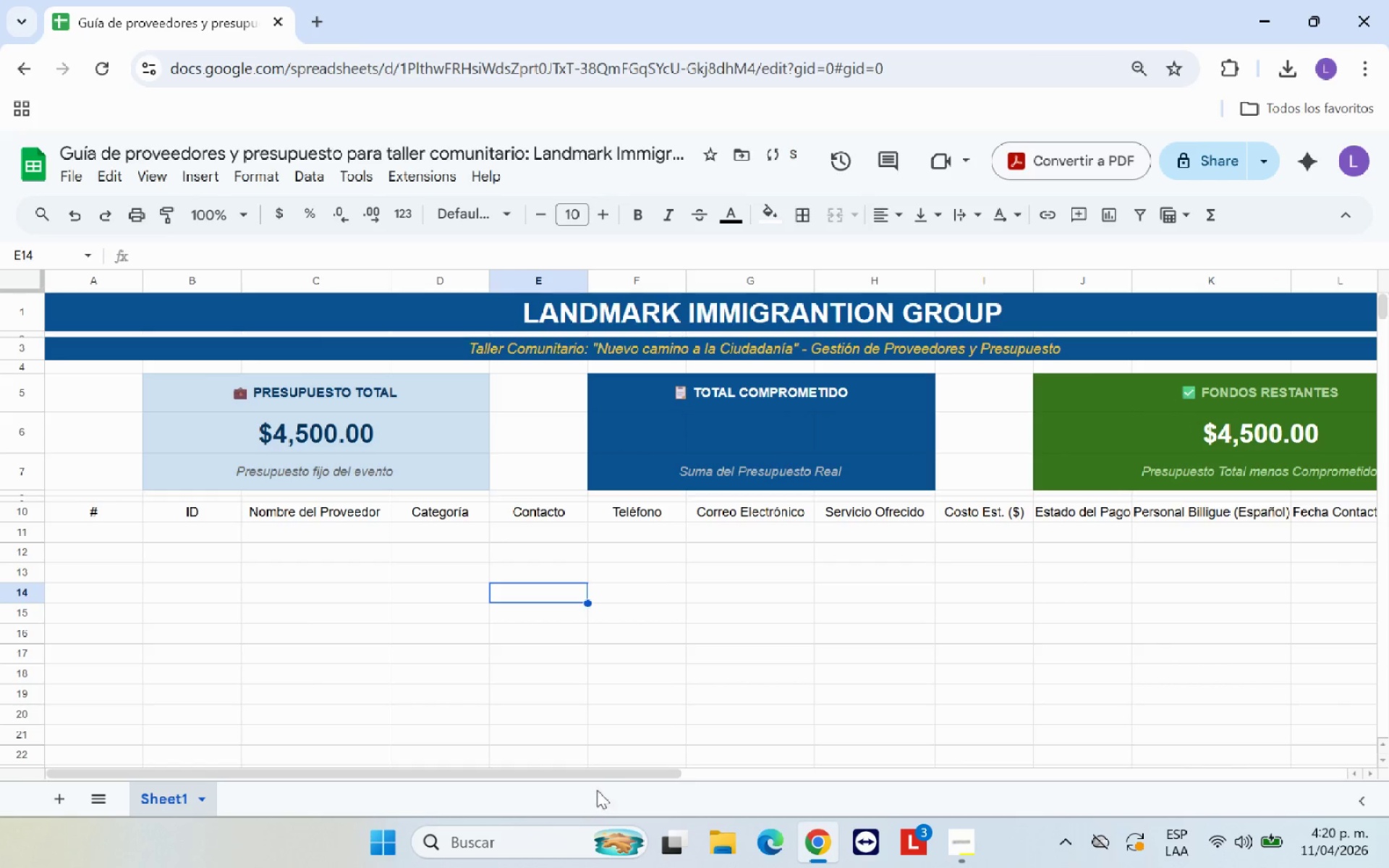 
left_click_drag(start_coordinate=[603, 776], to_coordinate=[813, 738])
 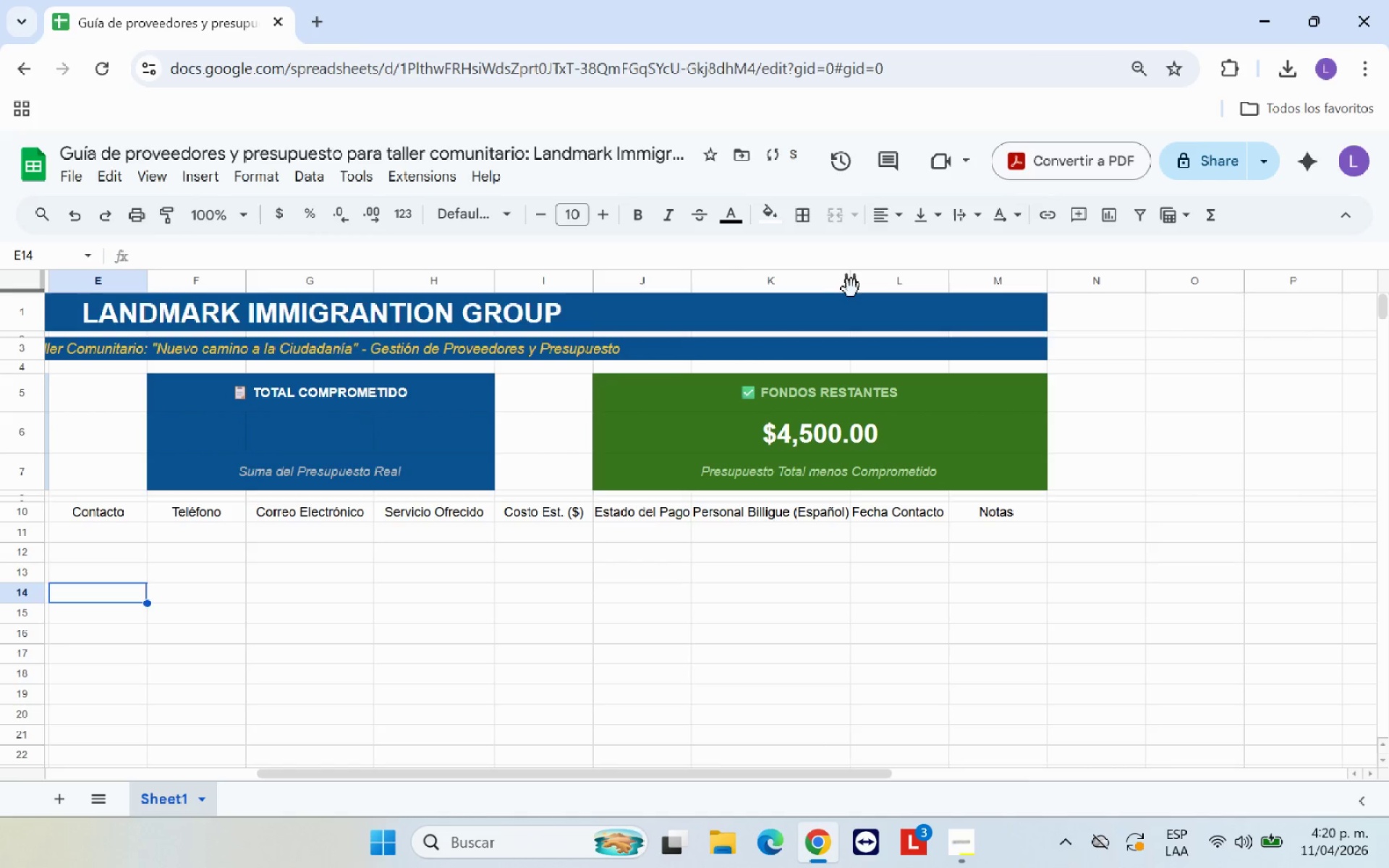 
left_click_drag(start_coordinate=[851, 282], to_coordinate=[867, 282])
 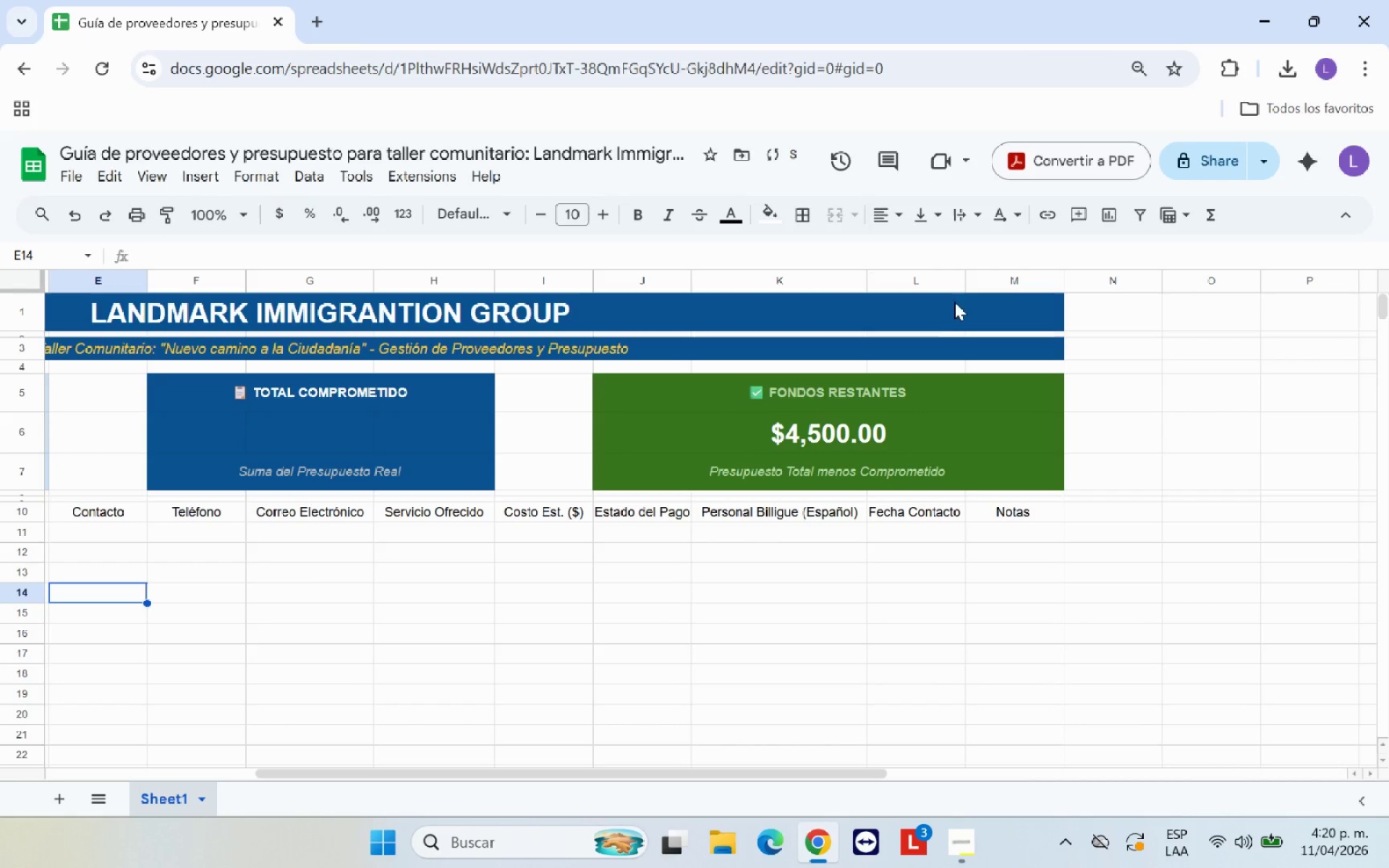 
left_click_drag(start_coordinate=[965, 278], to_coordinate=[970, 278])
 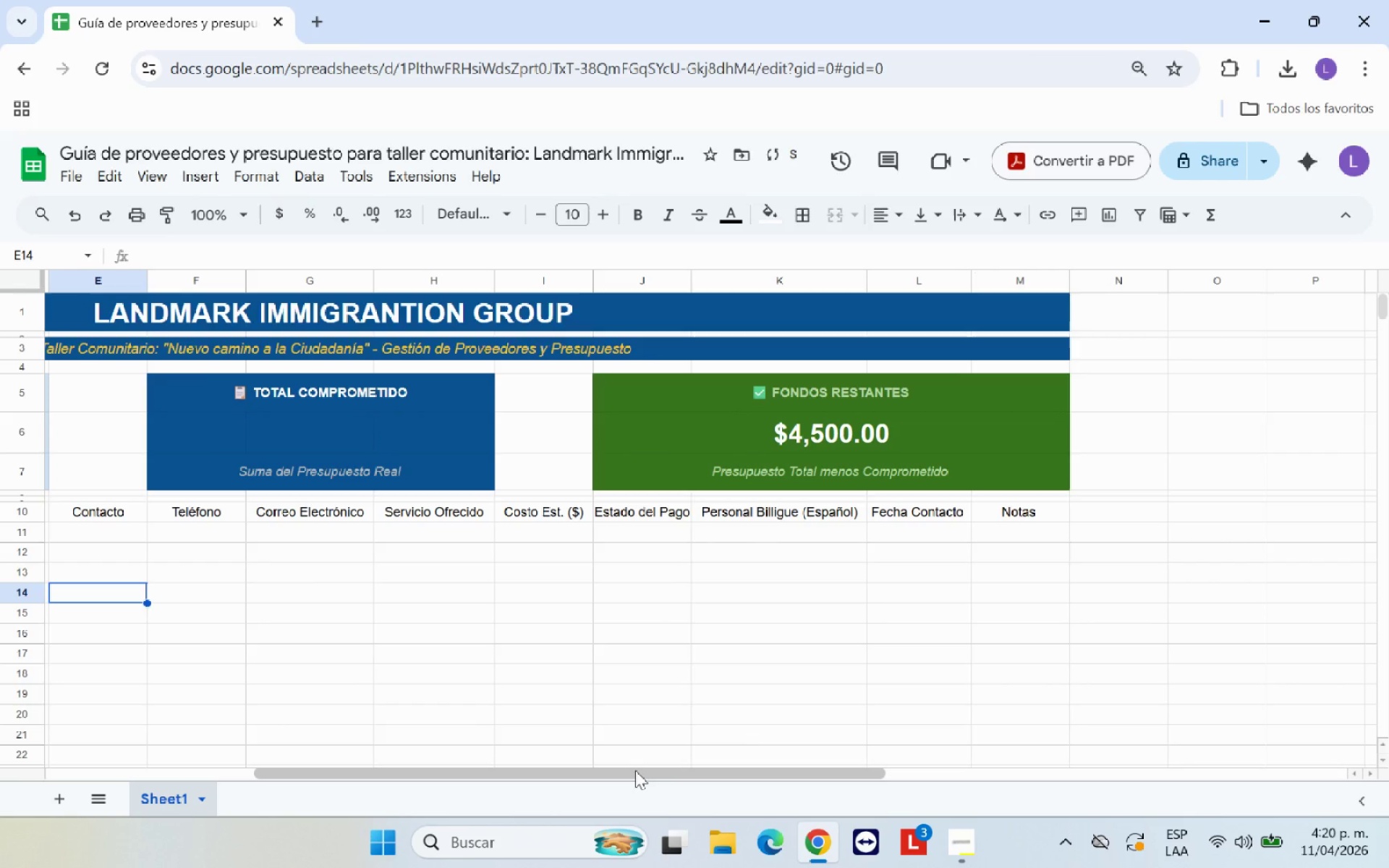 
left_click_drag(start_coordinate=[635, 770], to_coordinate=[393, 763])
 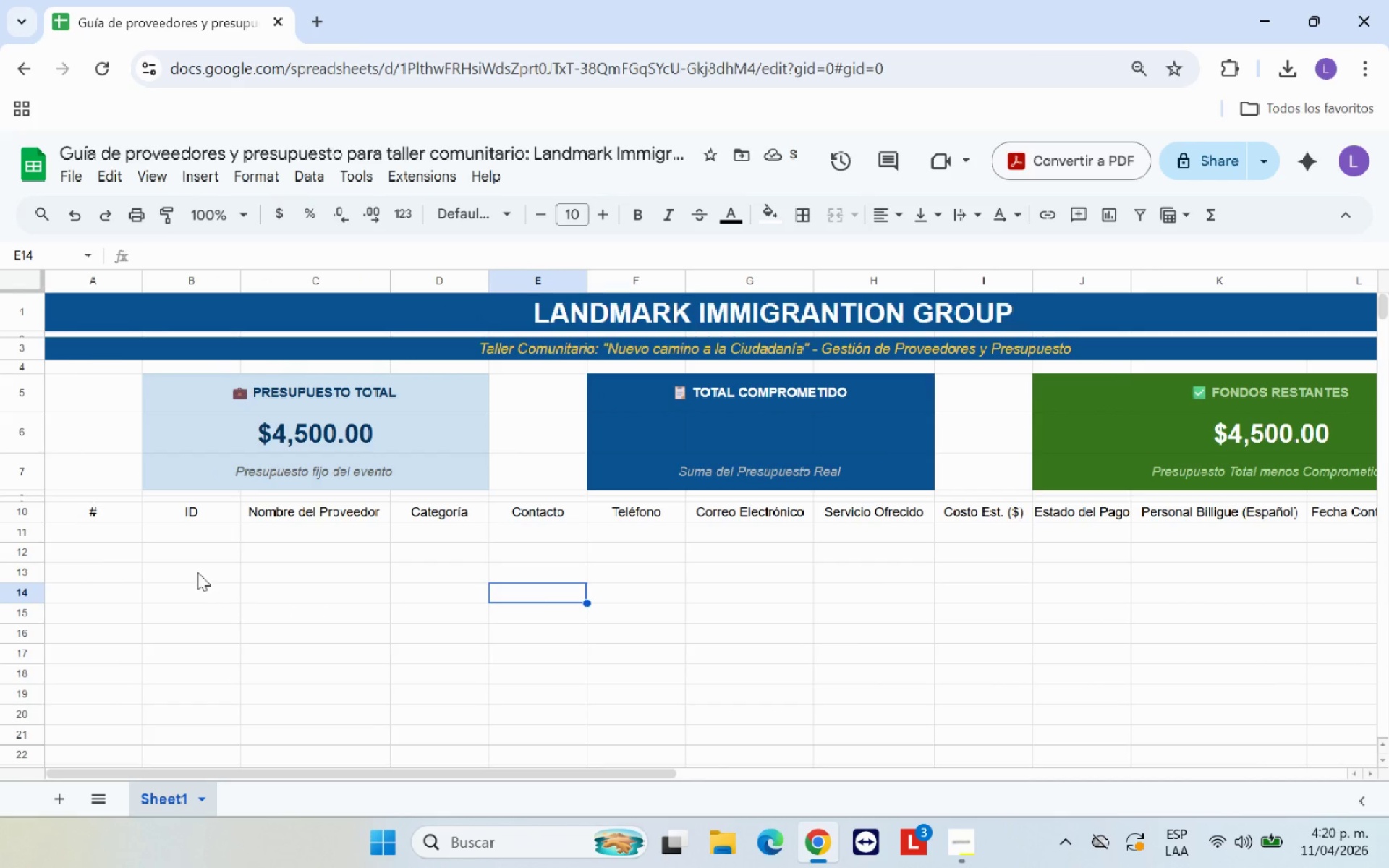 
left_click([197, 571])
 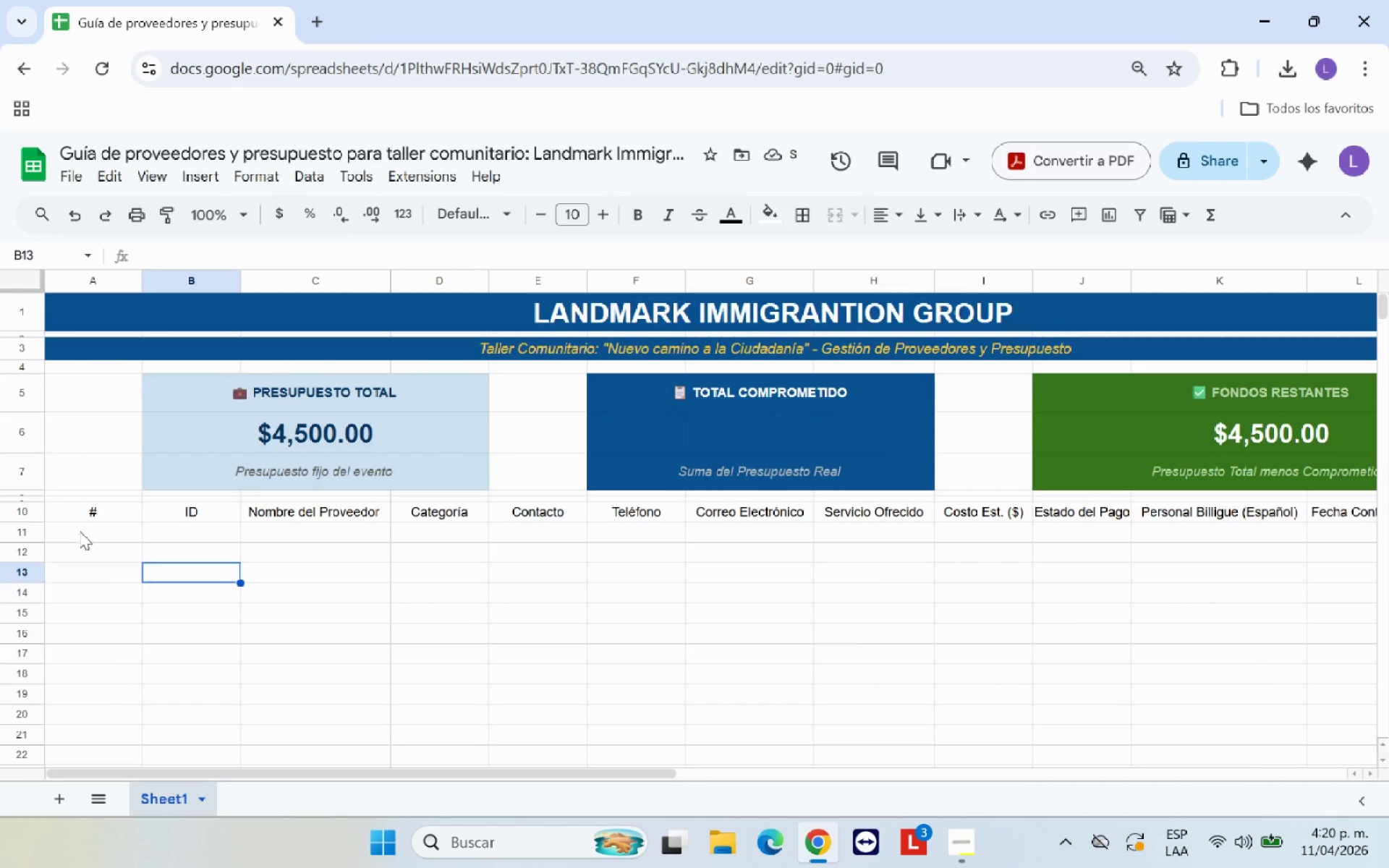 
left_click([80, 531])
 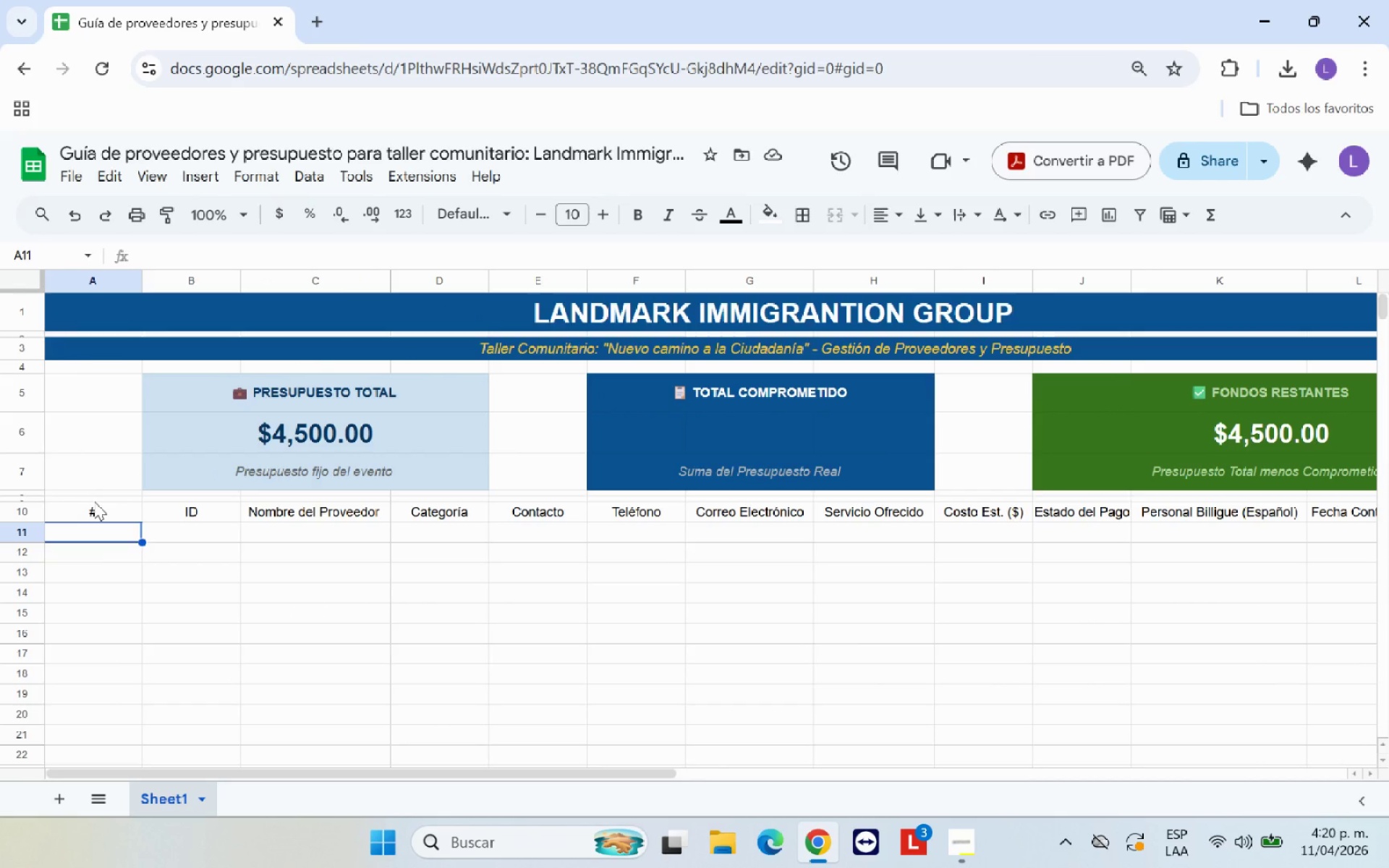 
wait(8.08)
 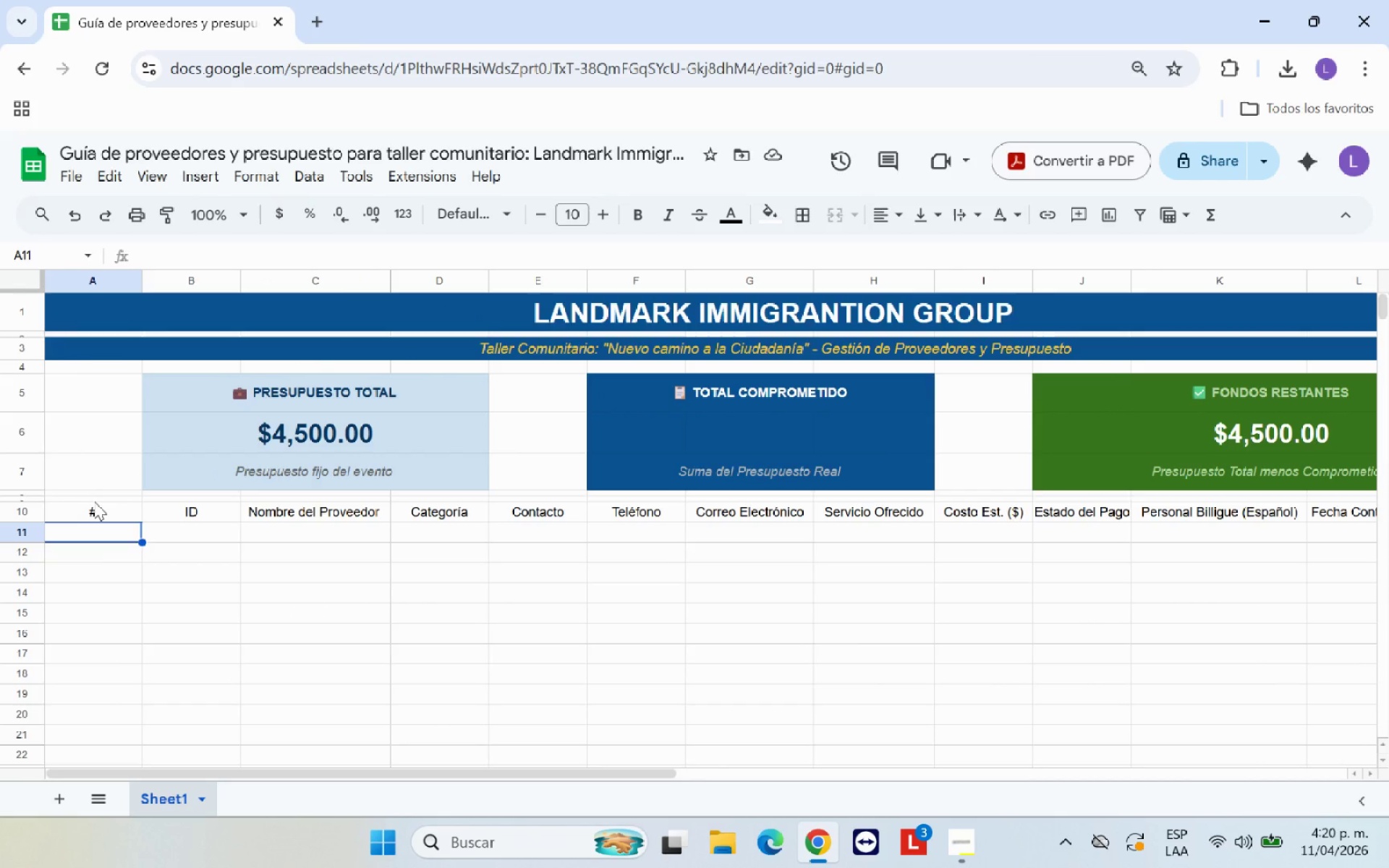 
left_click([124, 514])
 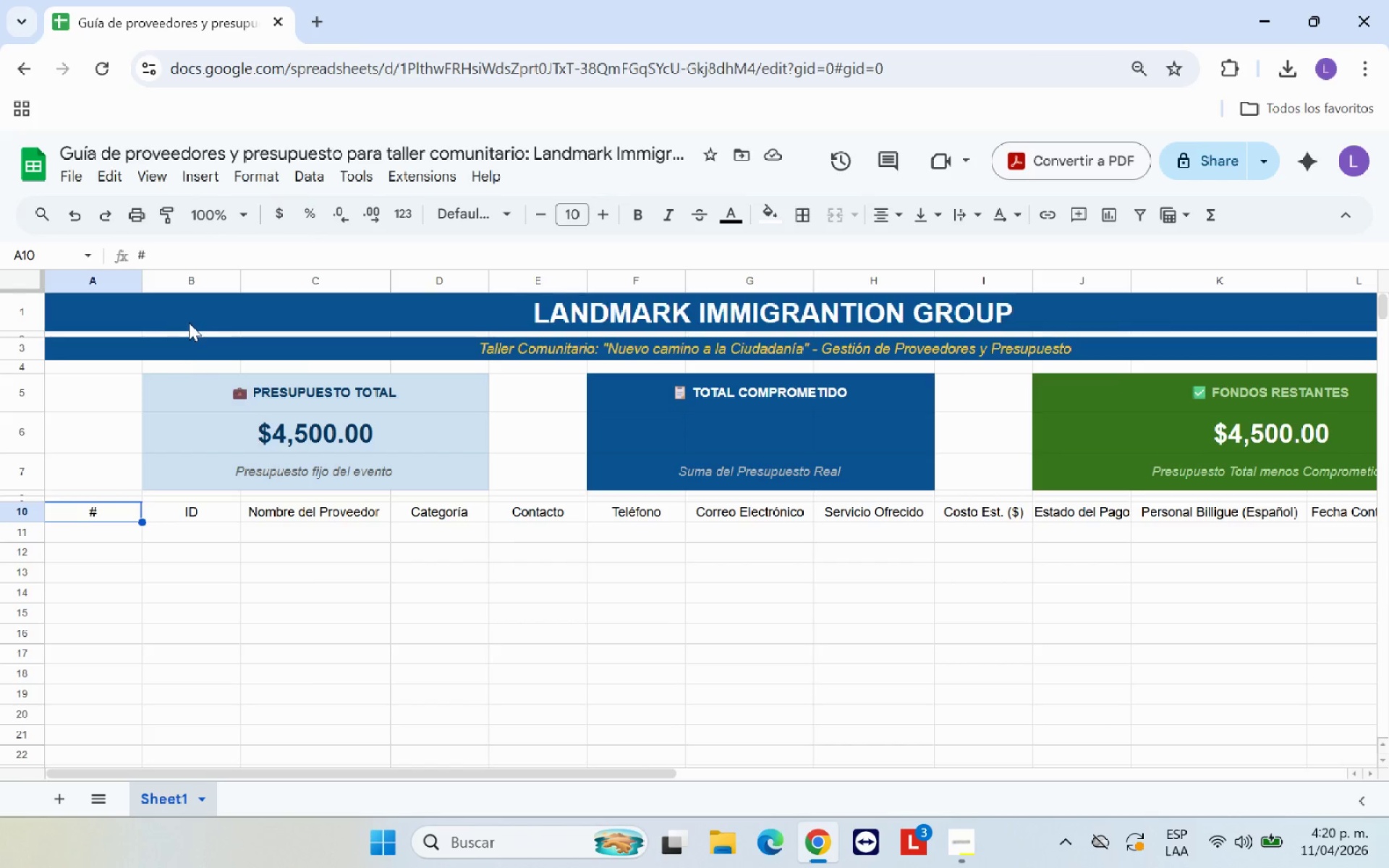 
left_click([193, 317])
 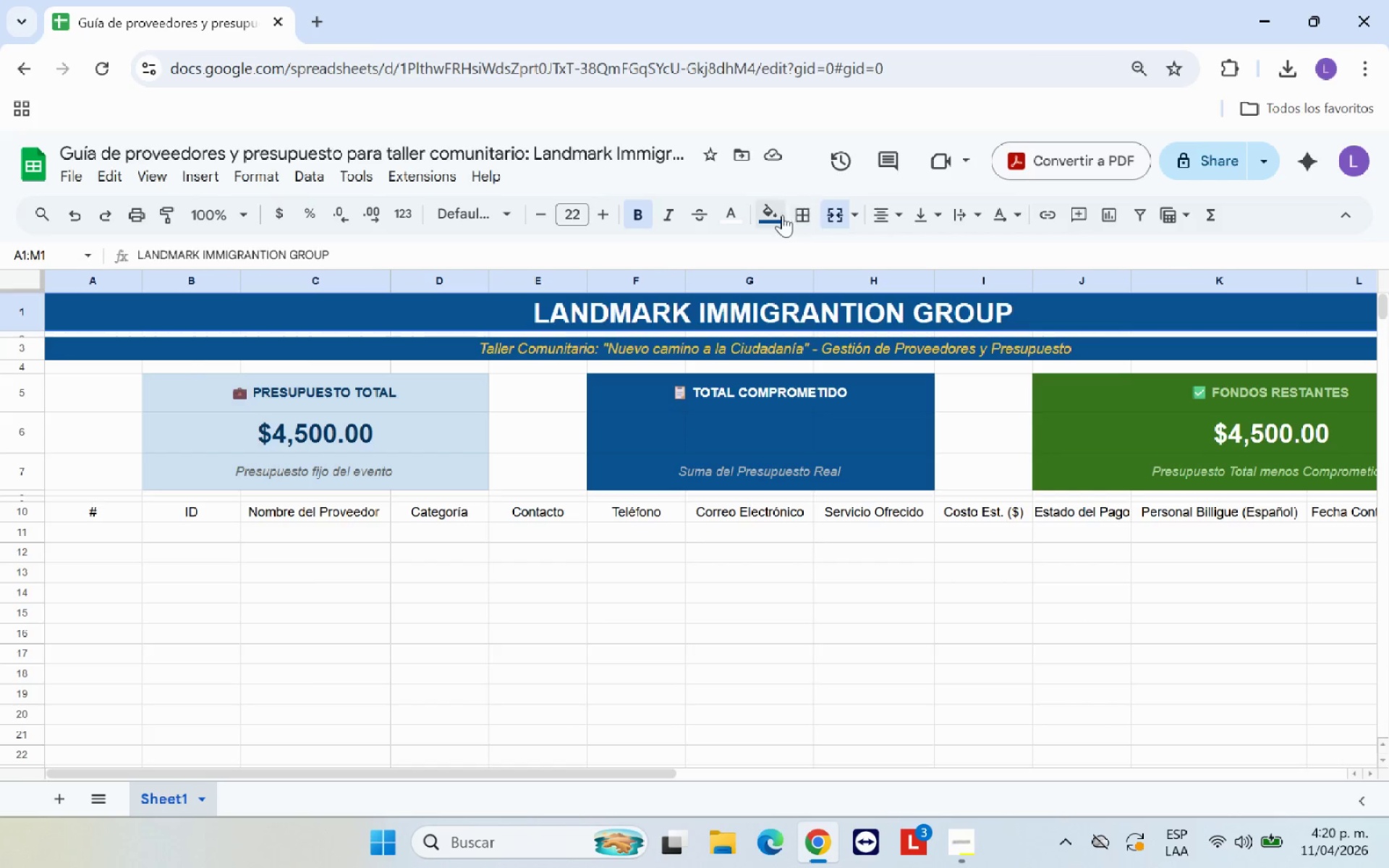 
left_click([782, 215])
 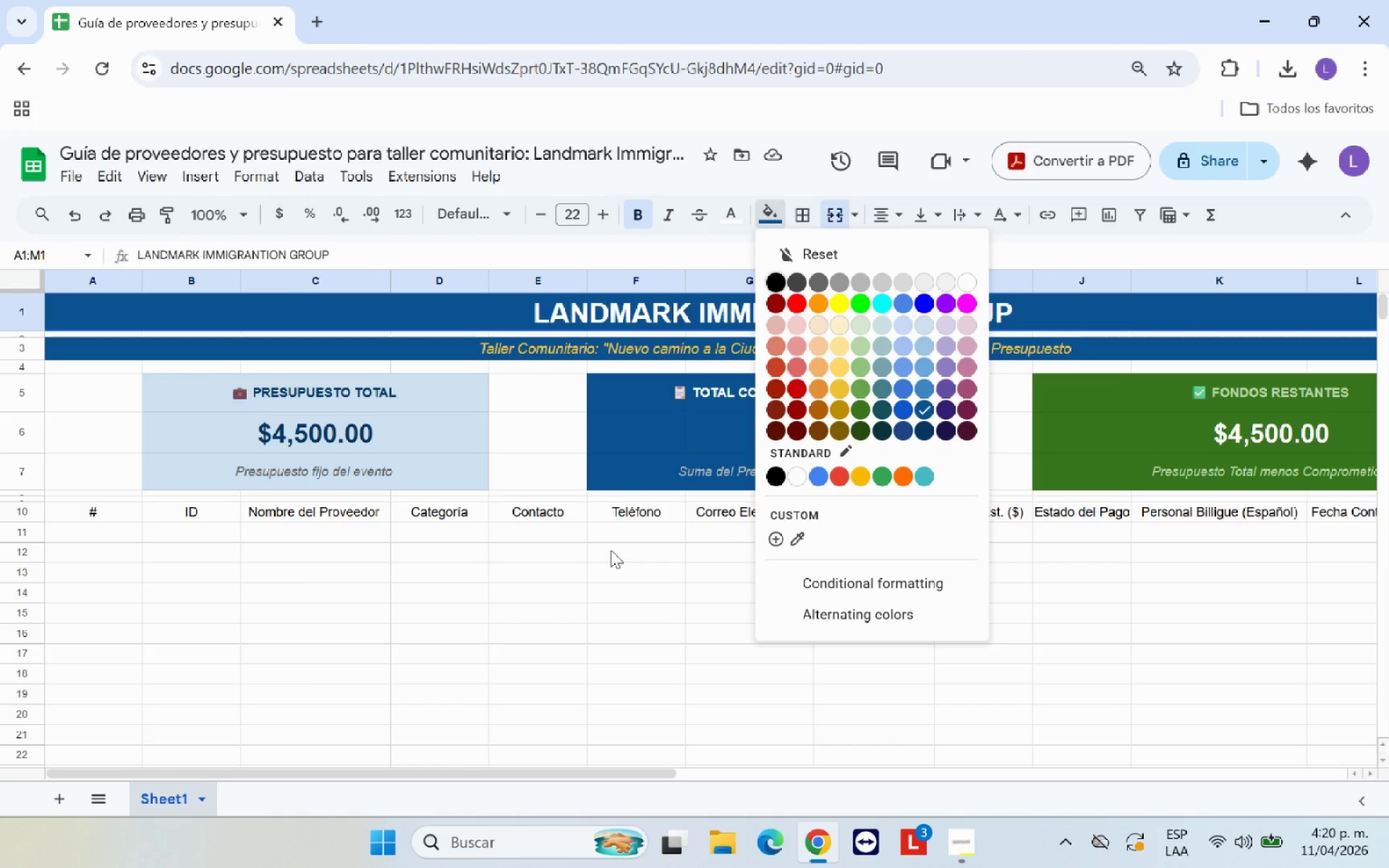 
left_click([551, 585])
 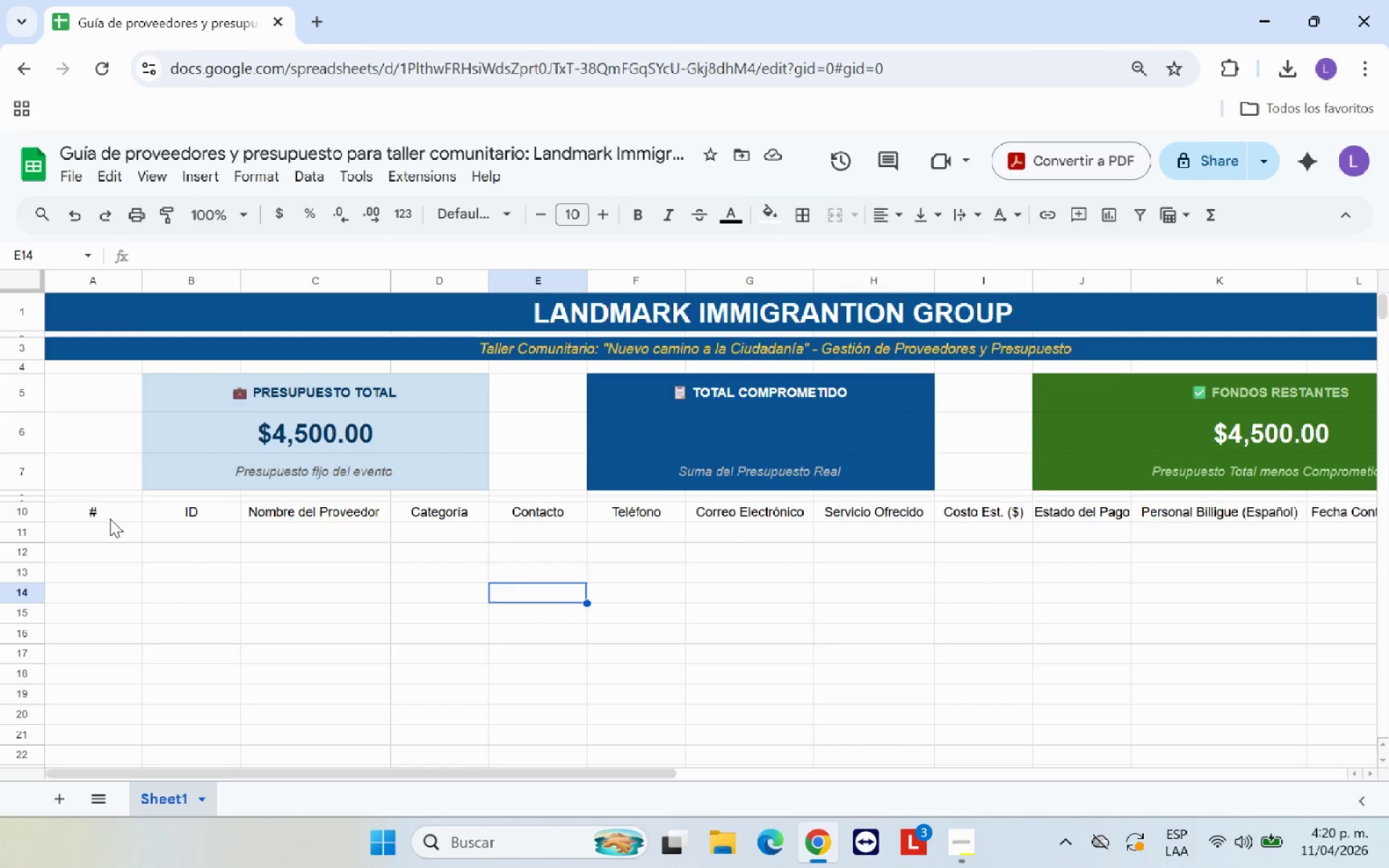 
left_click_drag(start_coordinate=[109, 516], to_coordinate=[1382, 506])
 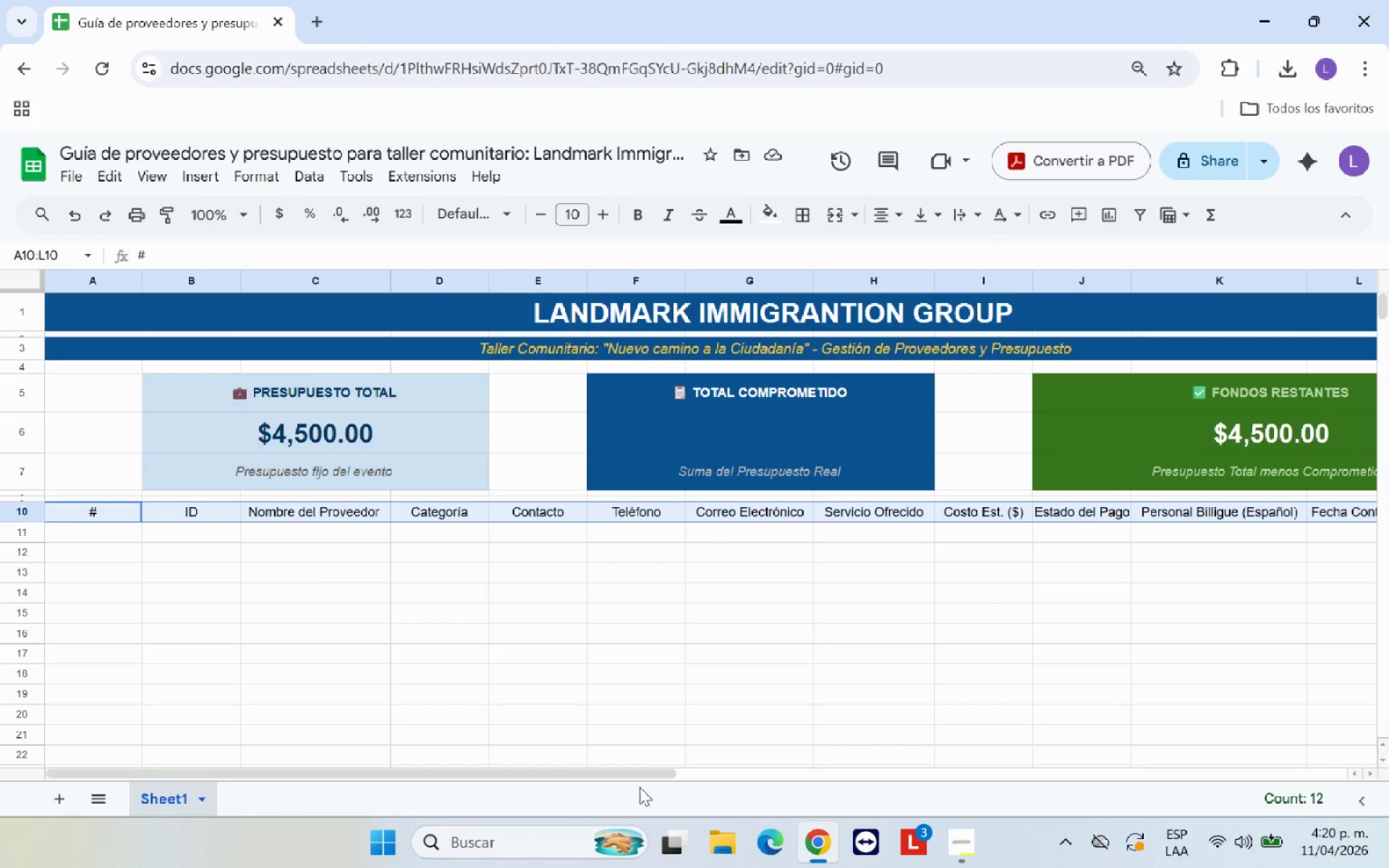 
left_click_drag(start_coordinate=[638, 774], to_coordinate=[821, 766])
 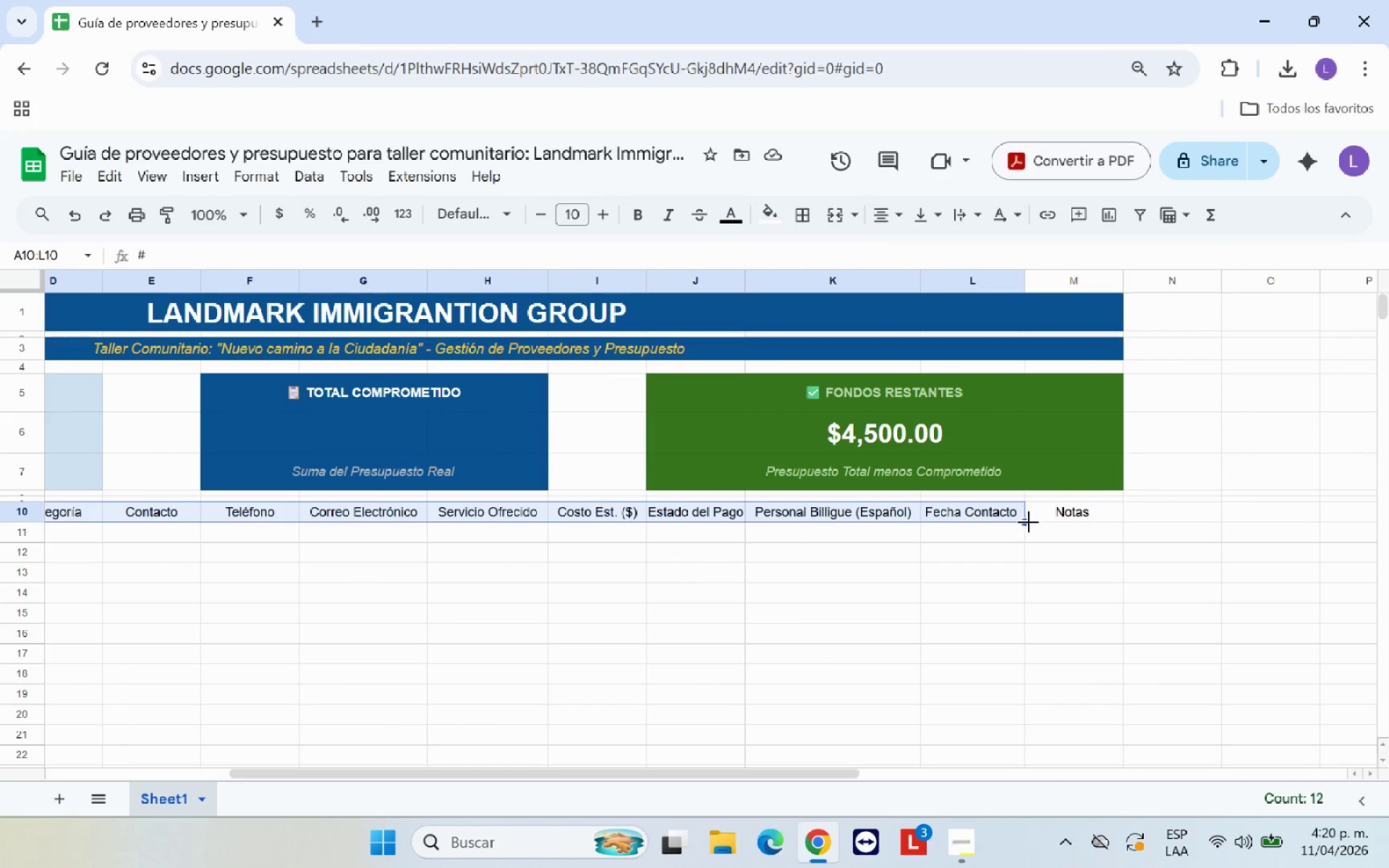 
left_click([1029, 522])
 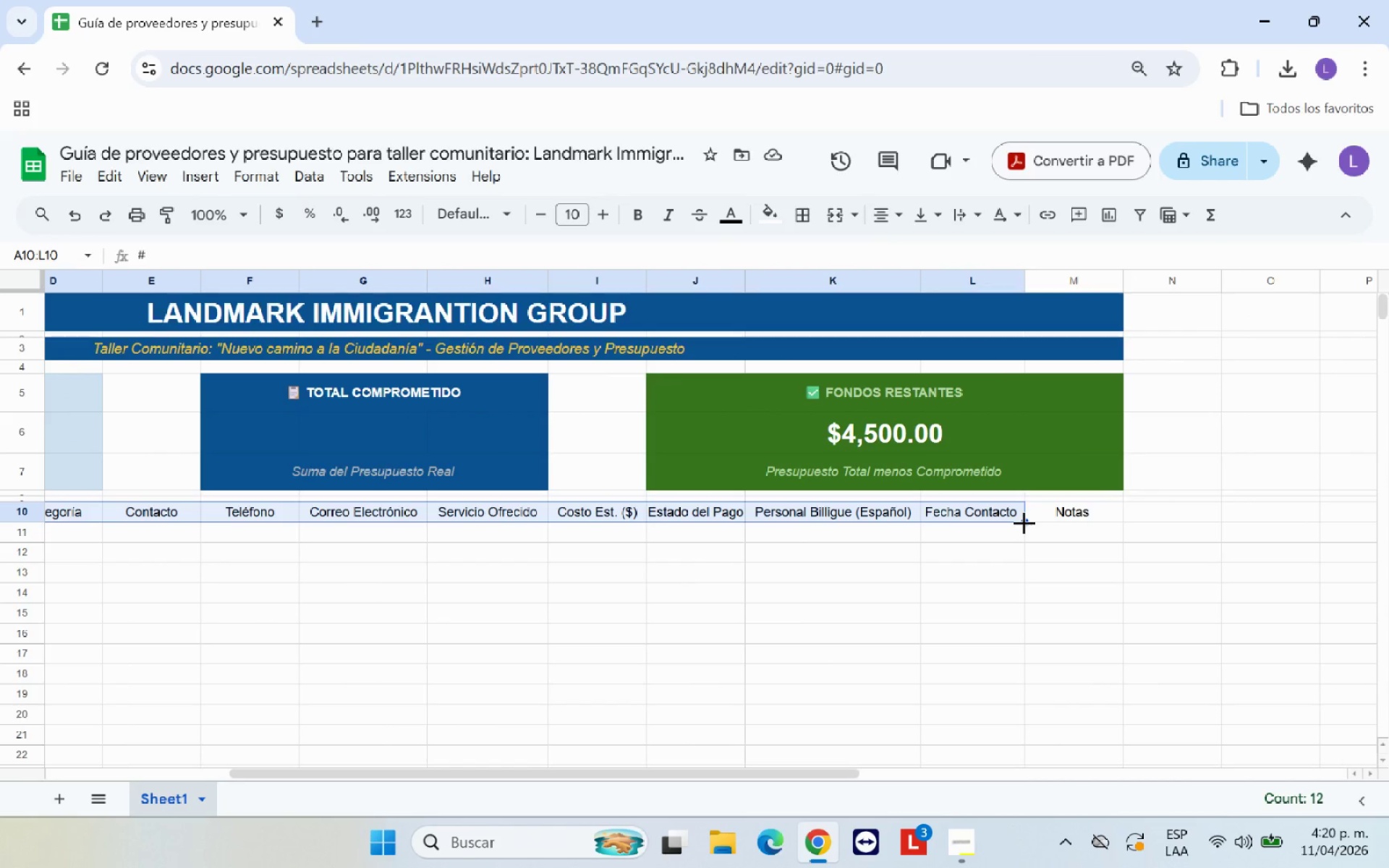 
left_click_drag(start_coordinate=[1024, 522], to_coordinate=[1055, 520])
 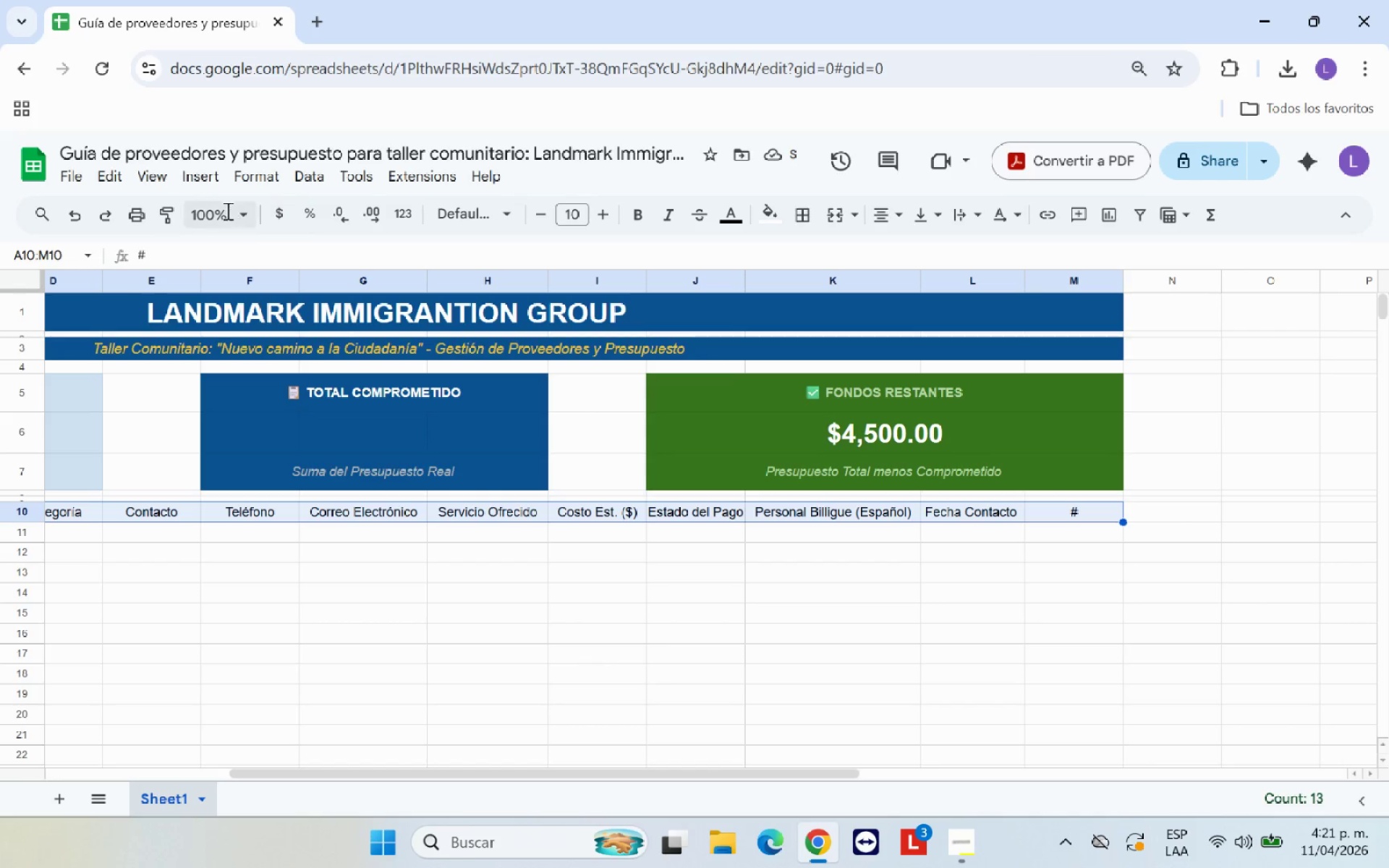 
left_click([85, 222])
 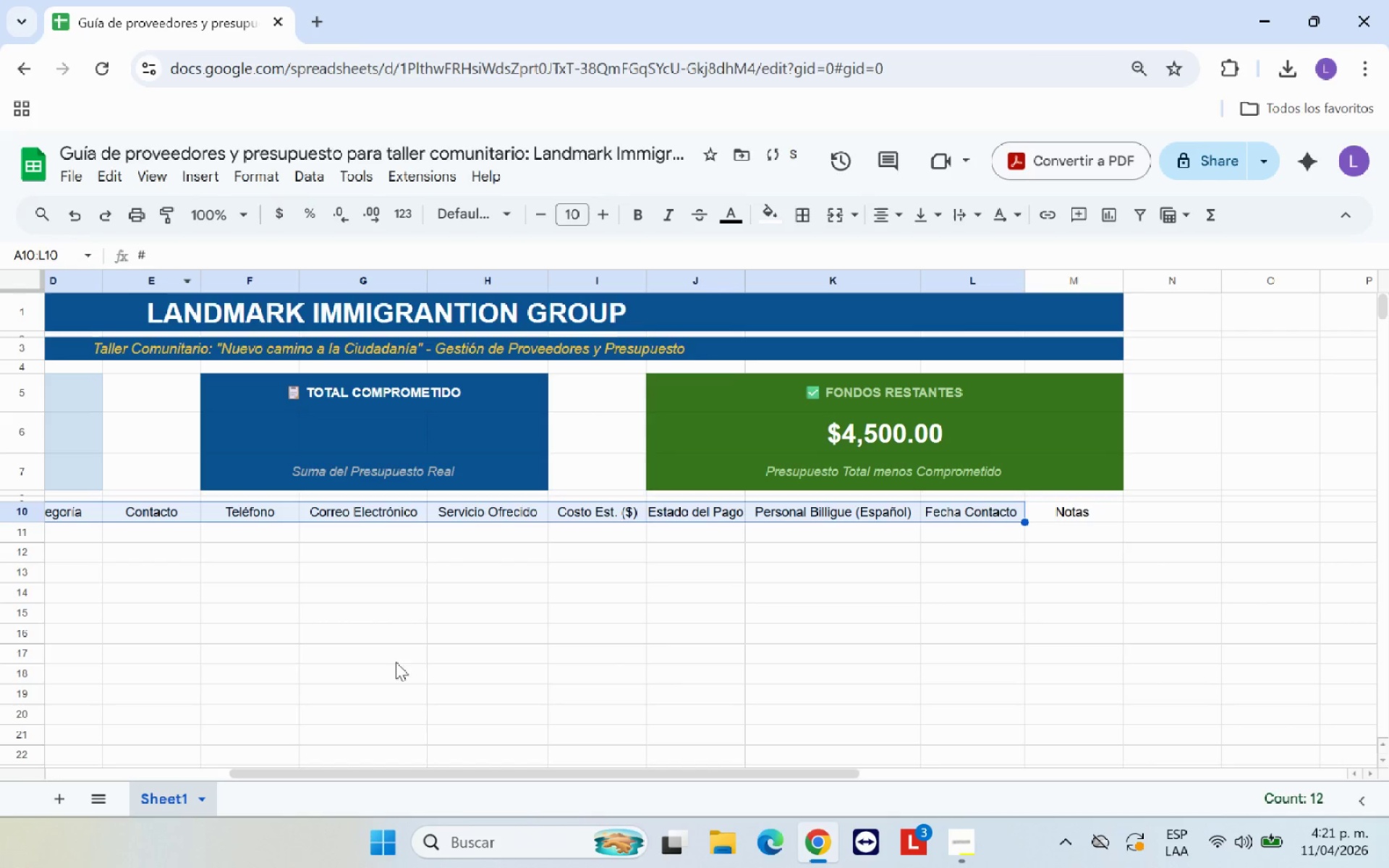 
left_click([503, 707])
 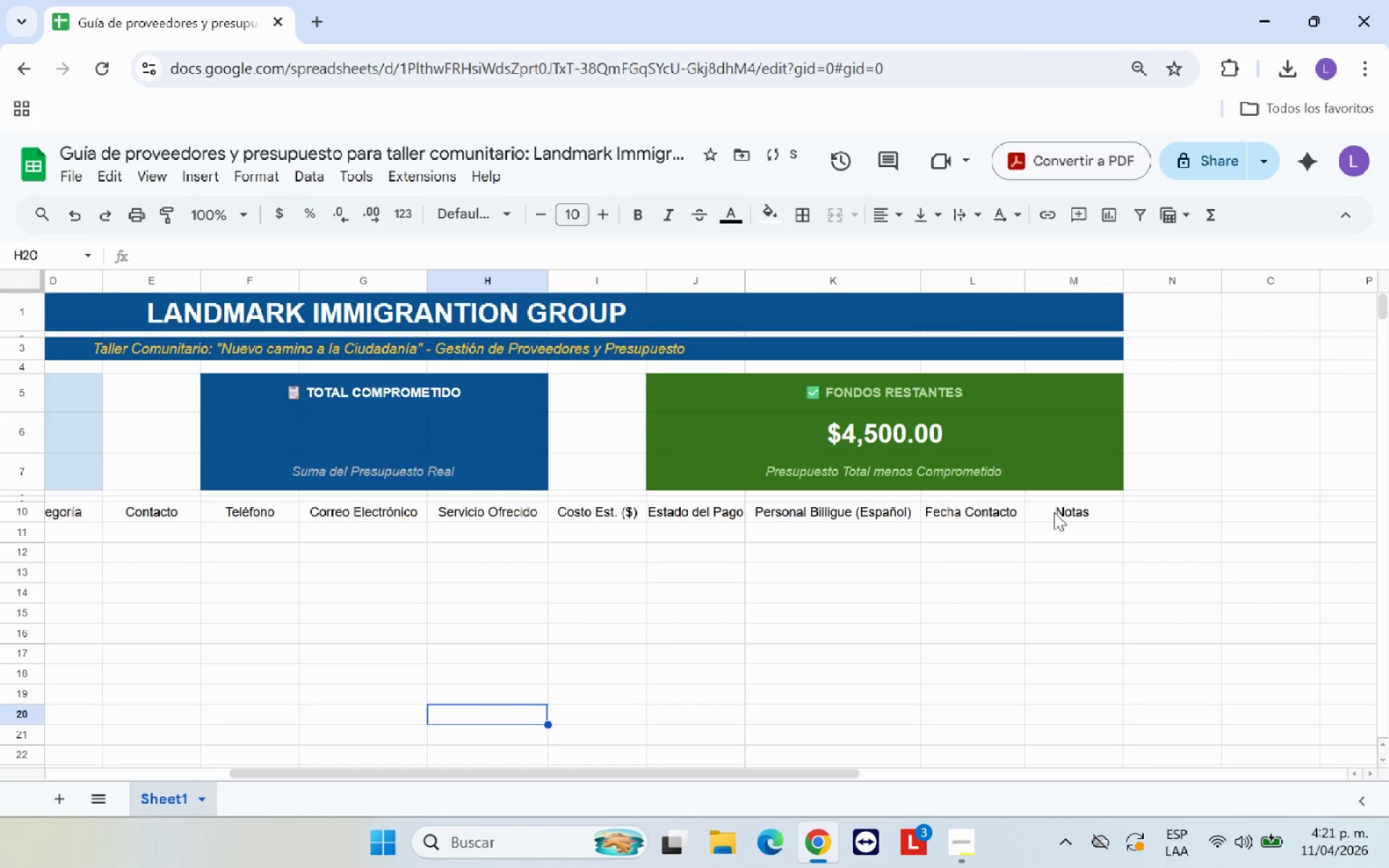 
left_click_drag(start_coordinate=[1060, 506], to_coordinate=[71, 507])
 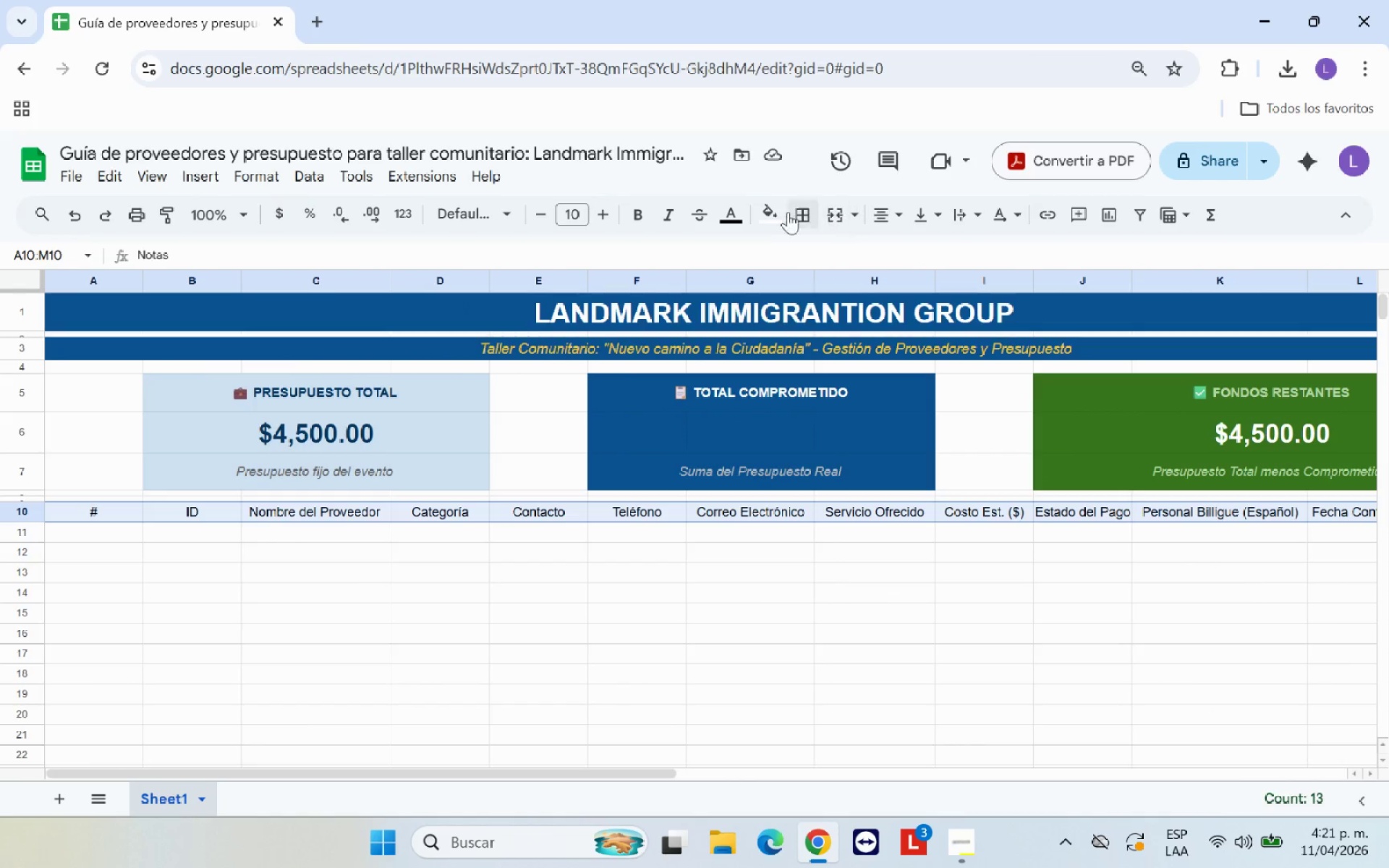 
left_click([763, 212])
 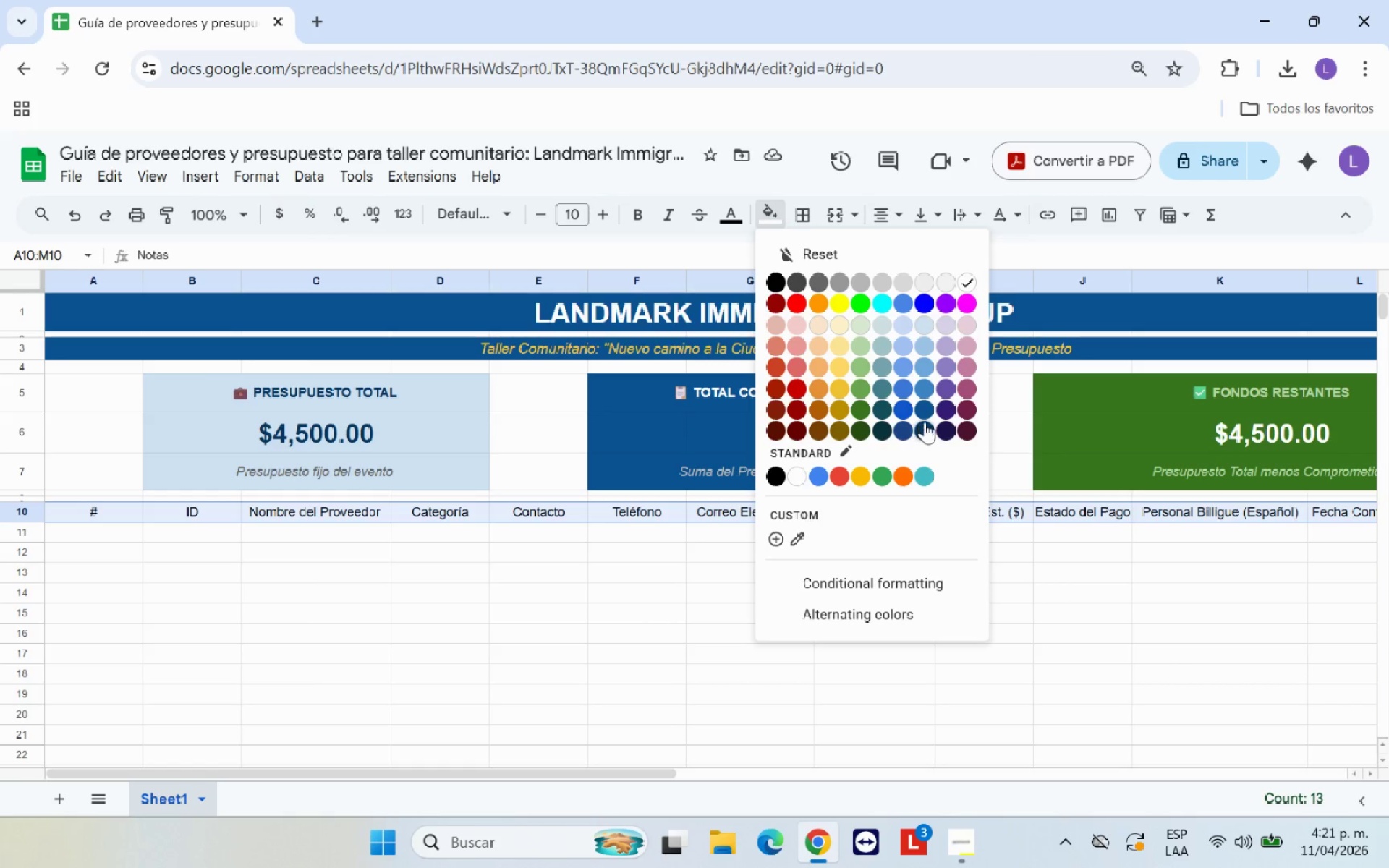 
left_click([927, 412])
 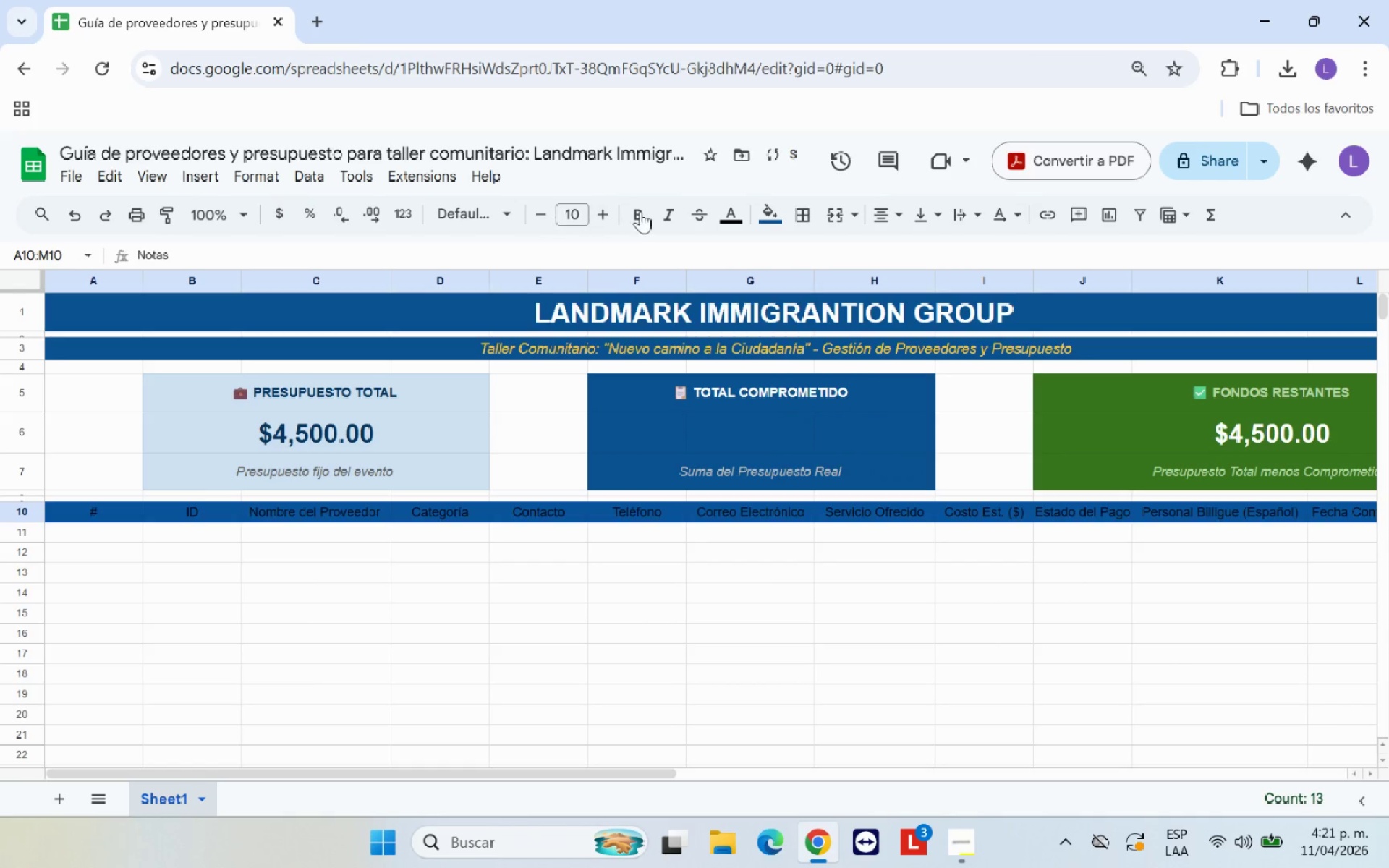 
left_click([736, 219])
 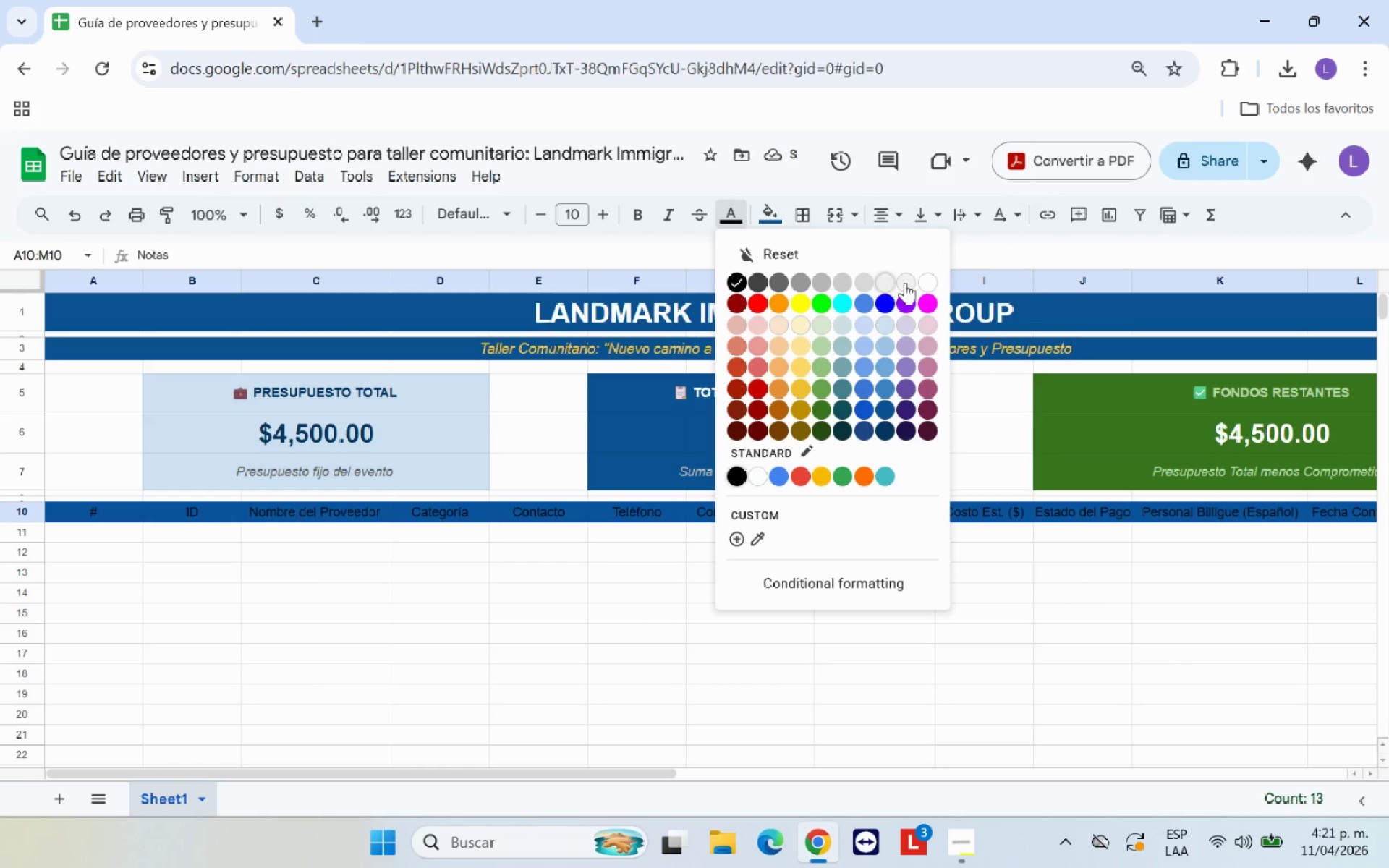 
left_click([923, 282])
 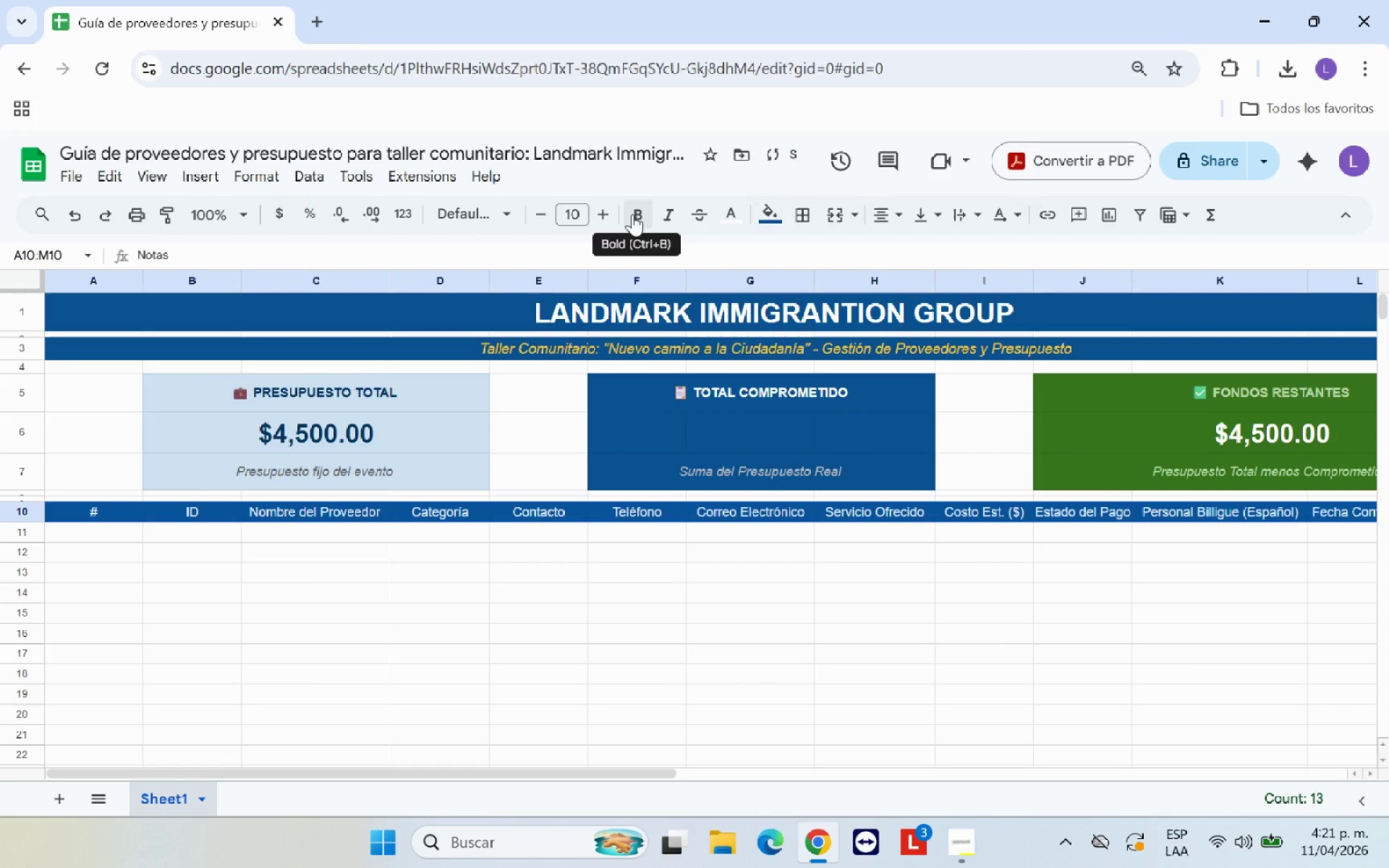 
left_click([632, 214])
 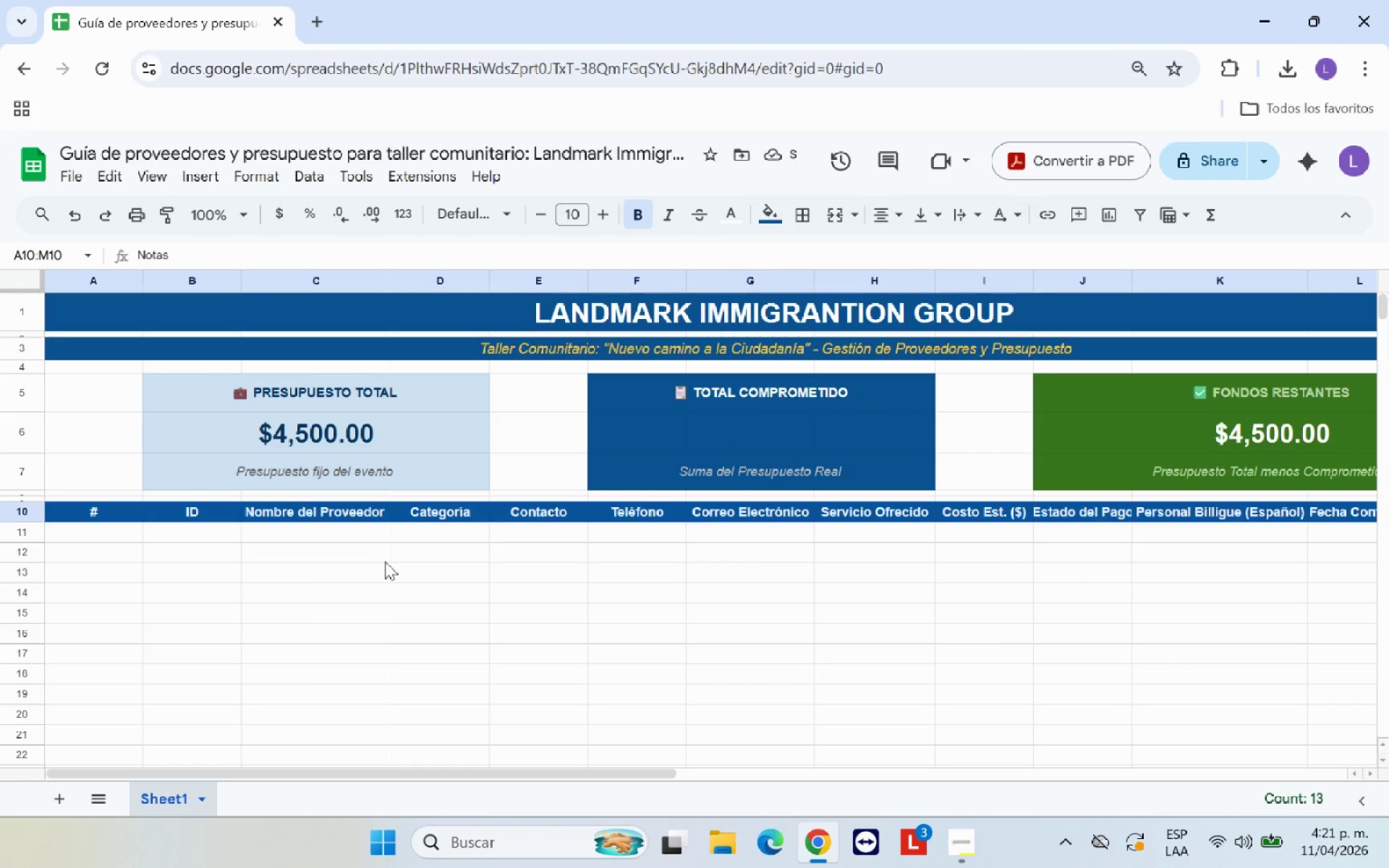 
left_click([385, 561])
 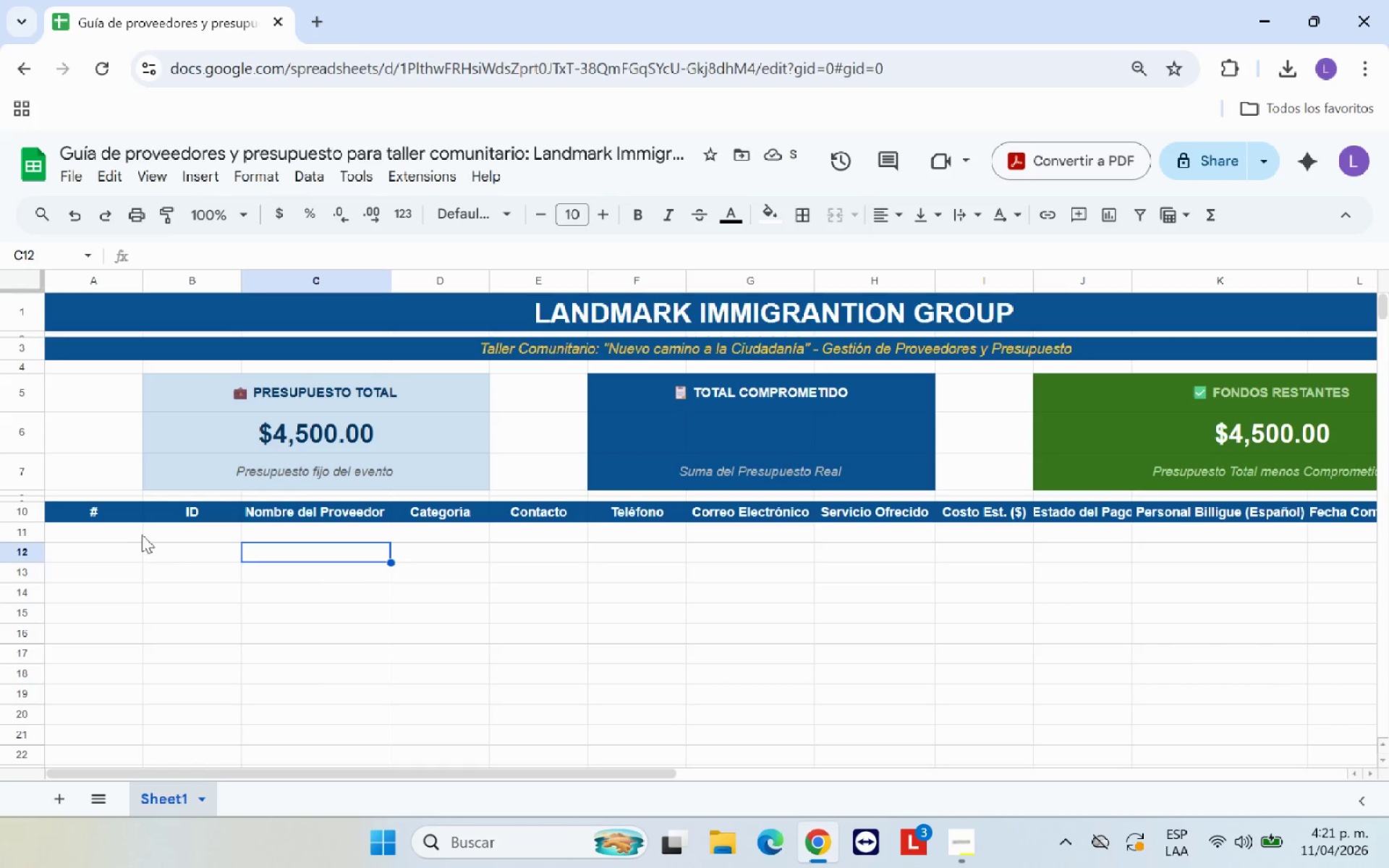 
left_click([127, 529])
 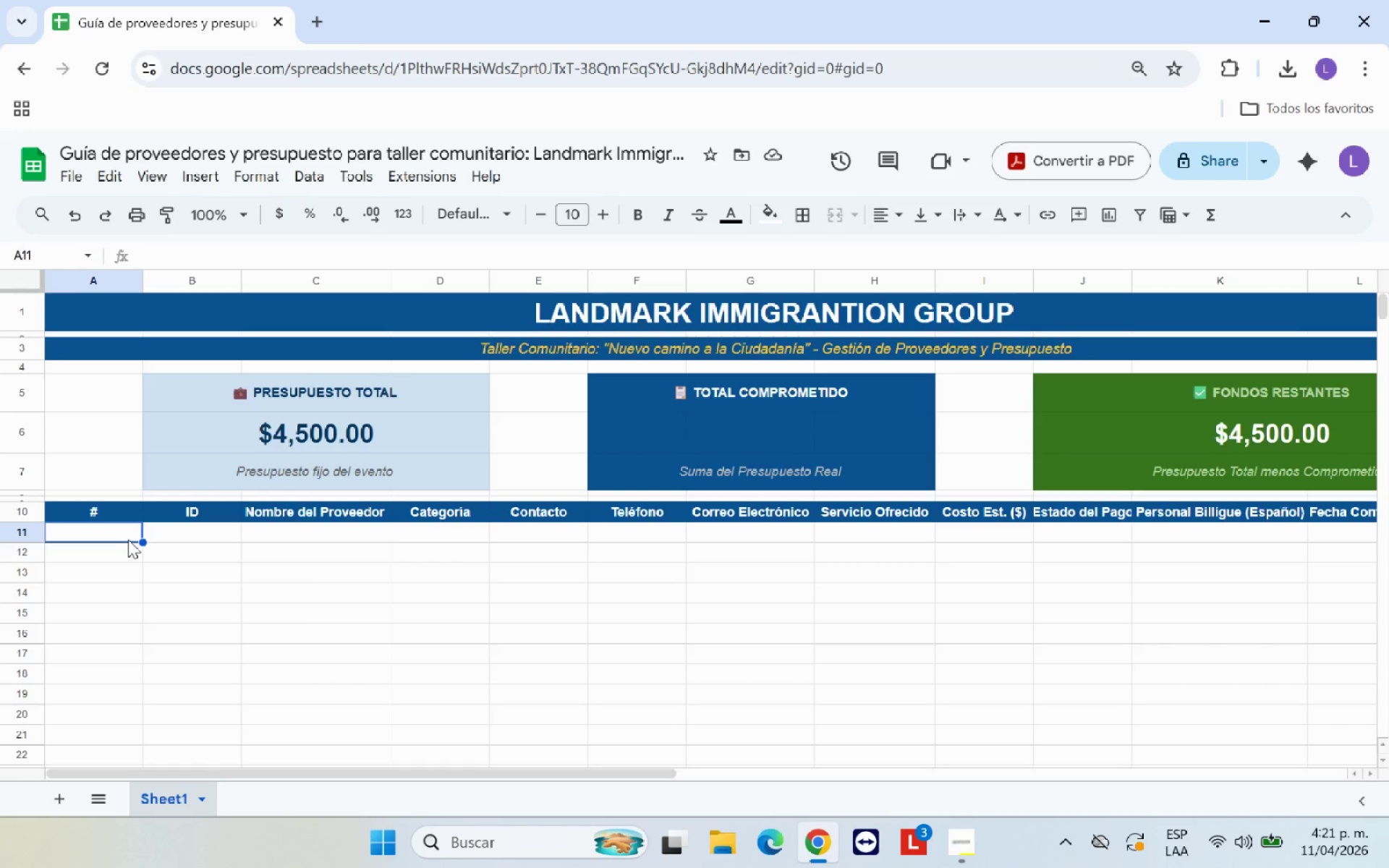 
wait(9.45)
 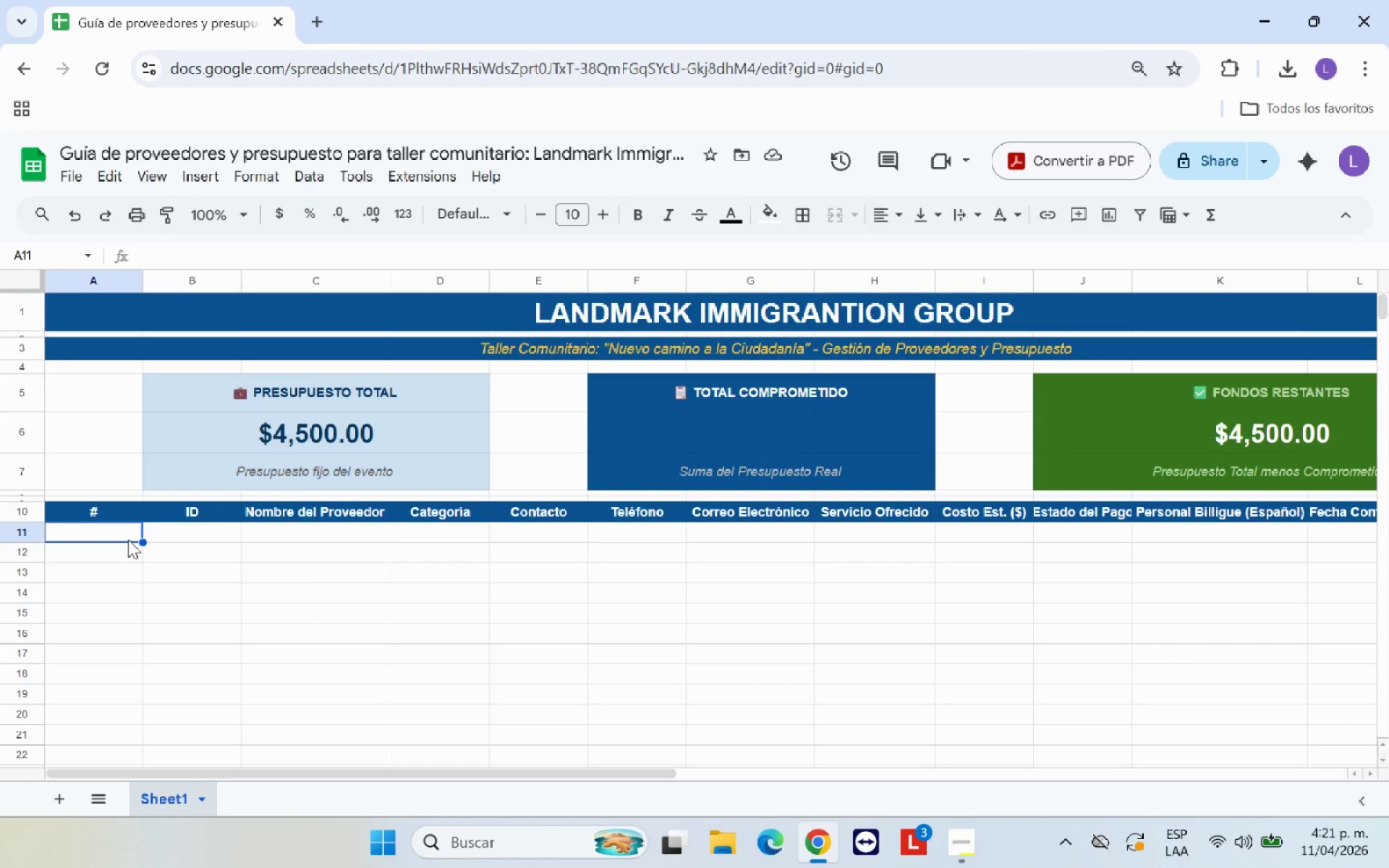 
left_click_drag(start_coordinate=[103, 532], to_coordinate=[111, 711])
 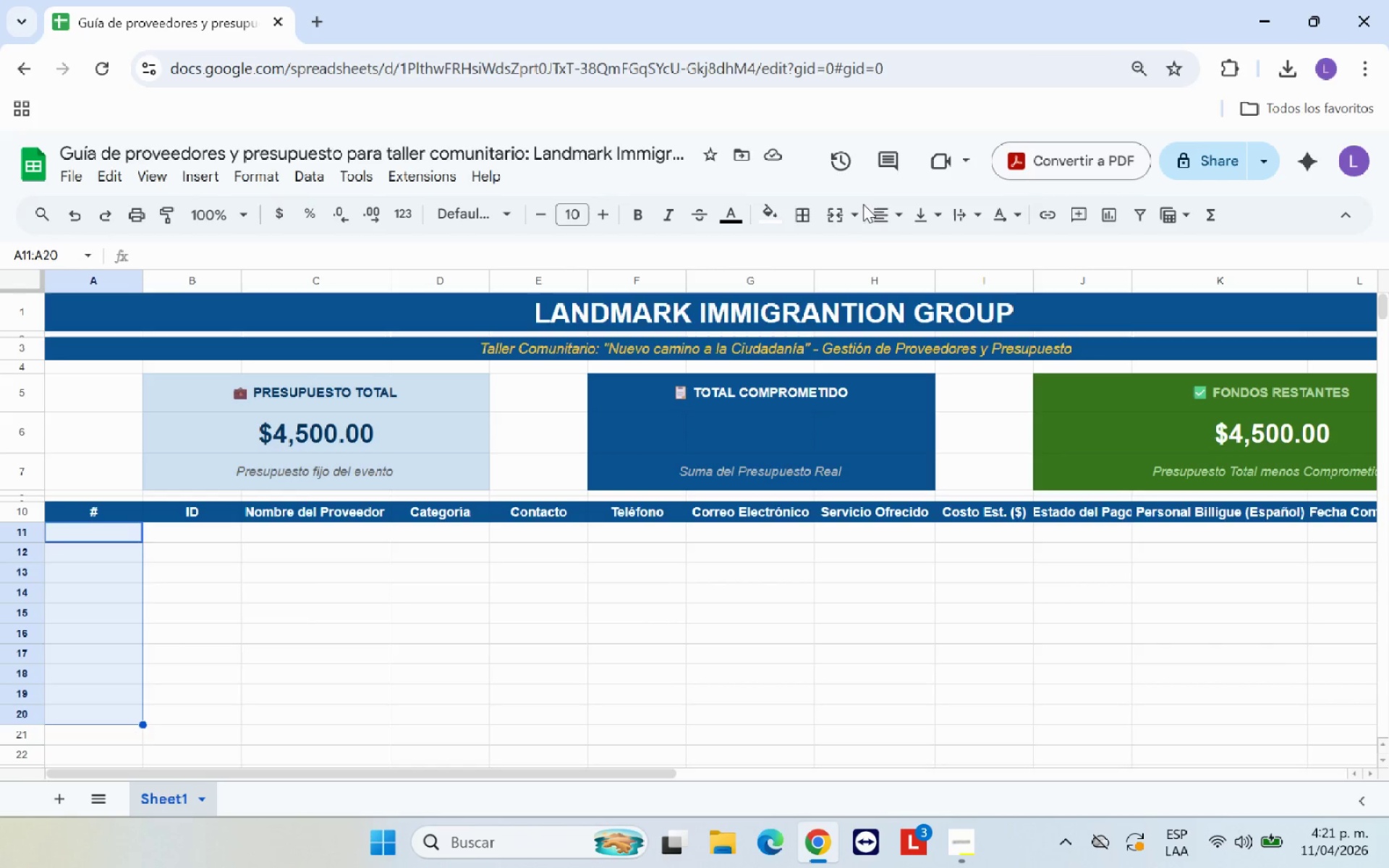 
left_click([878, 209])
 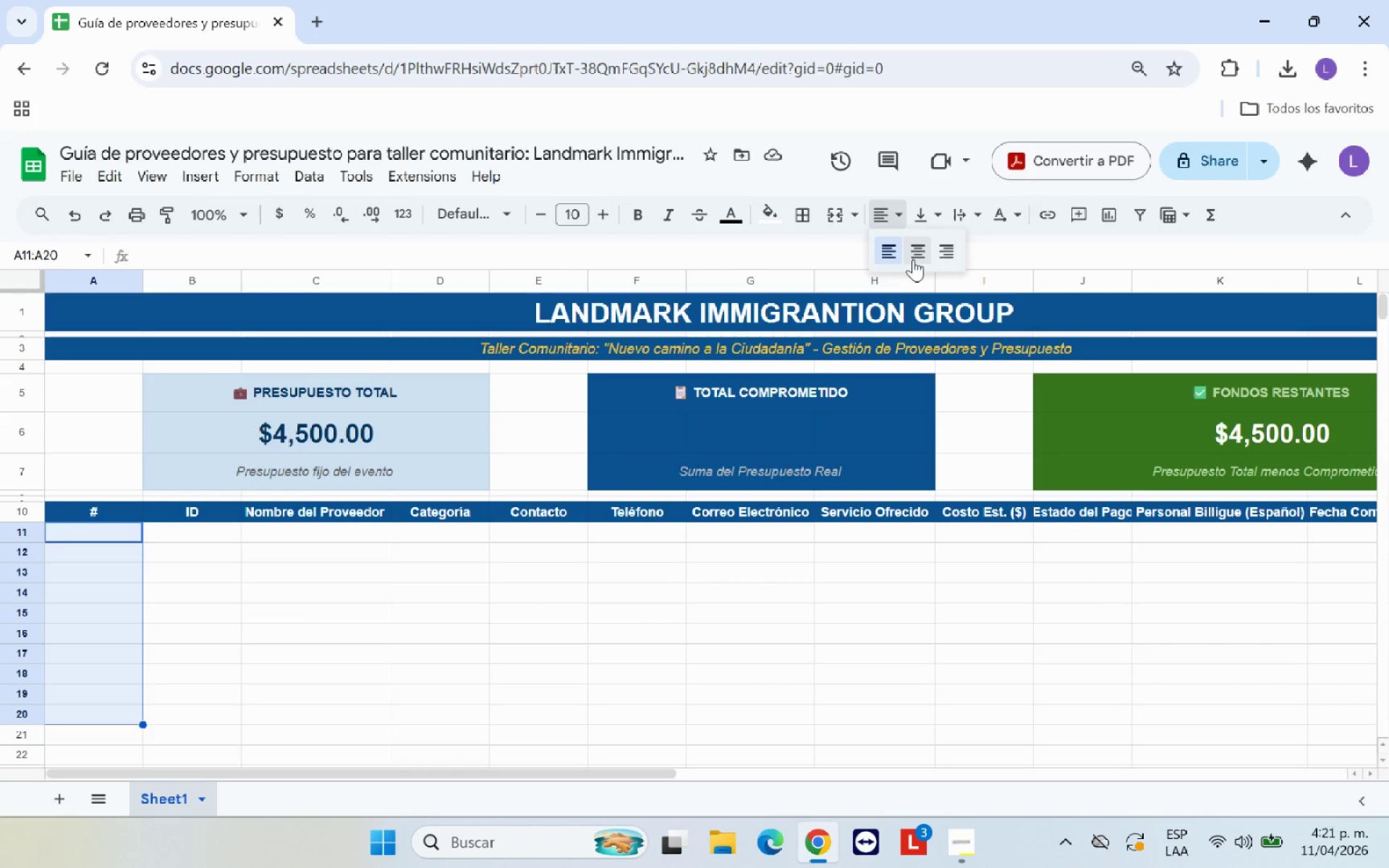 
left_click([914, 255])
 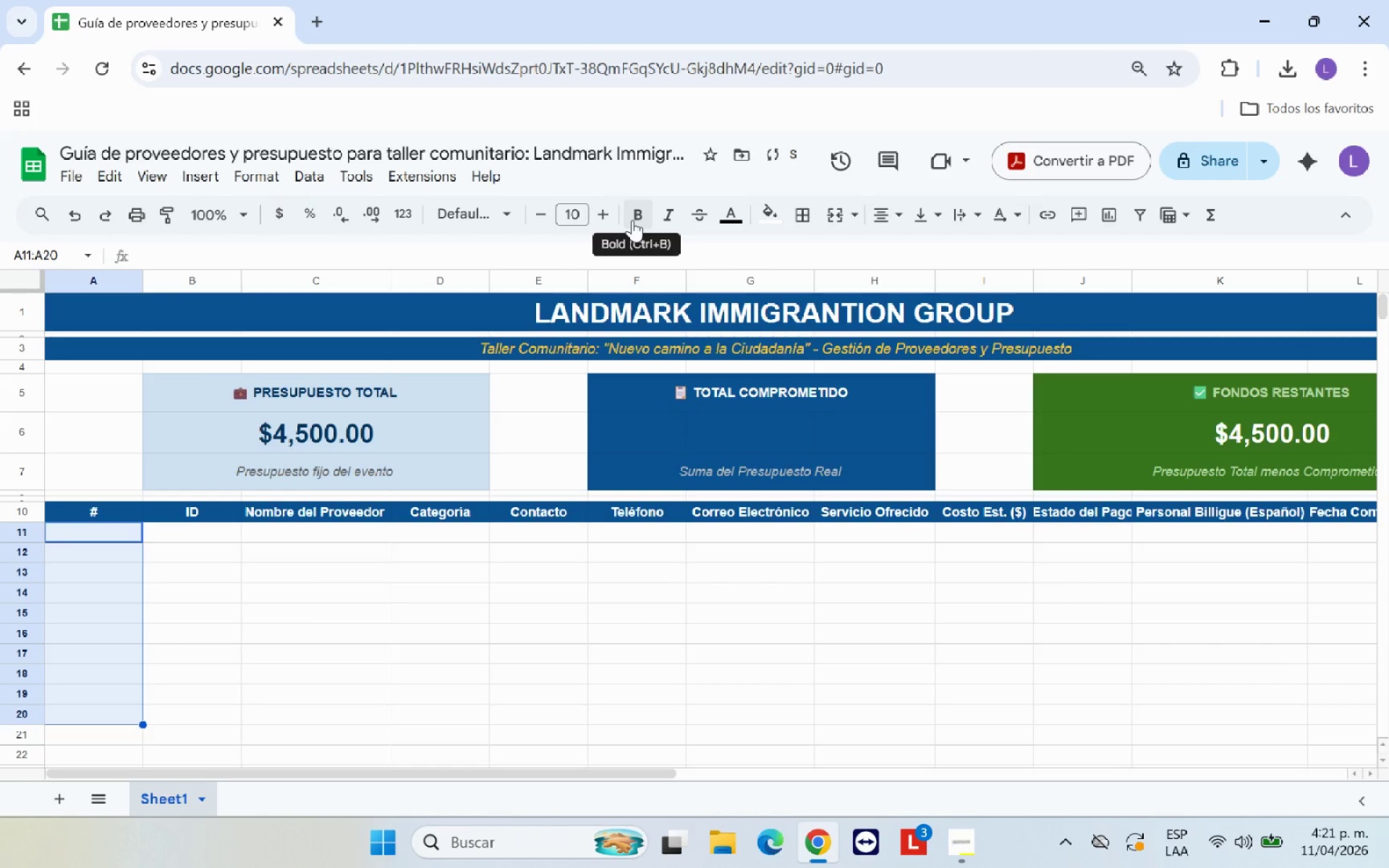 
left_click([632, 220])
 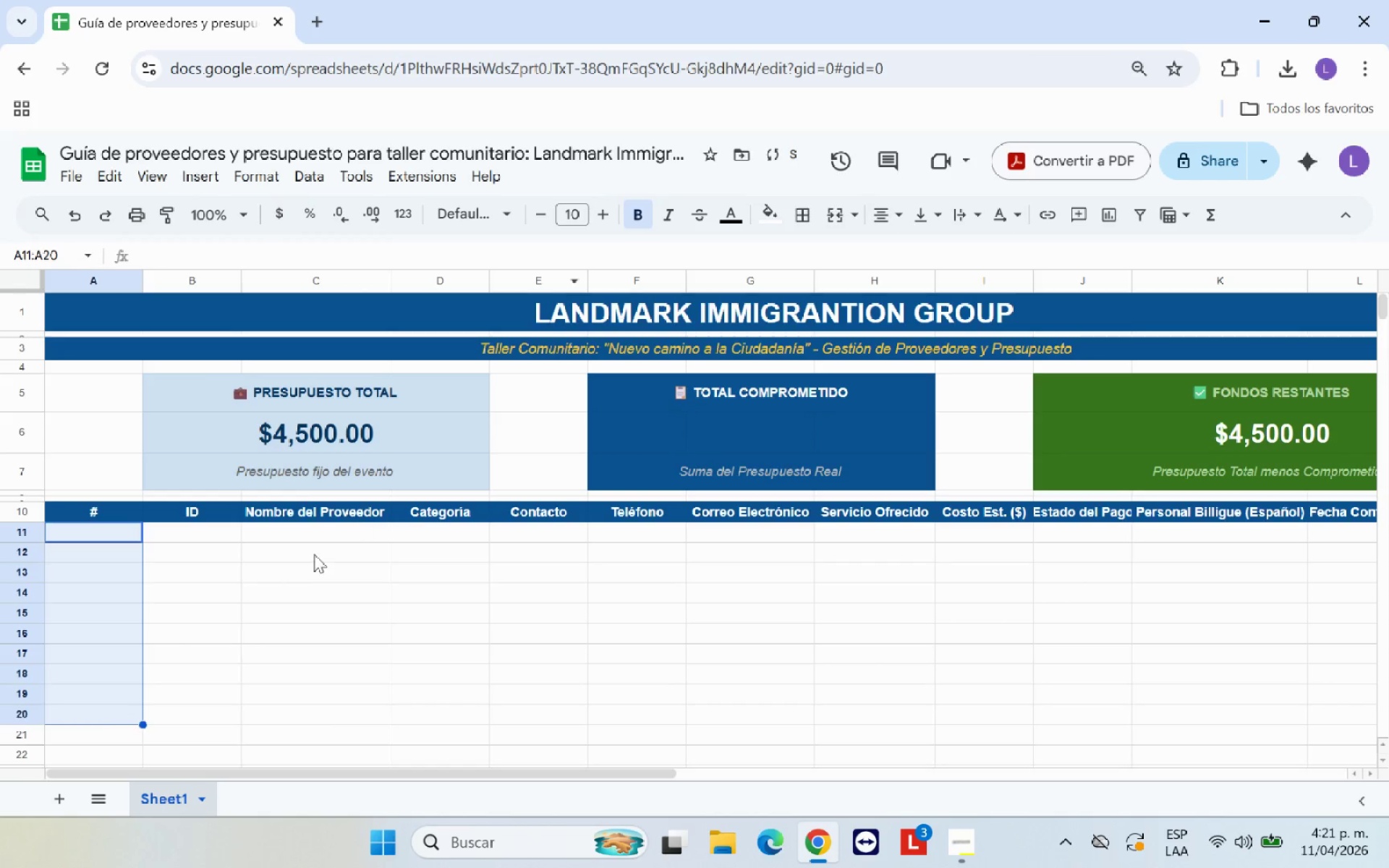 
left_click([305, 566])
 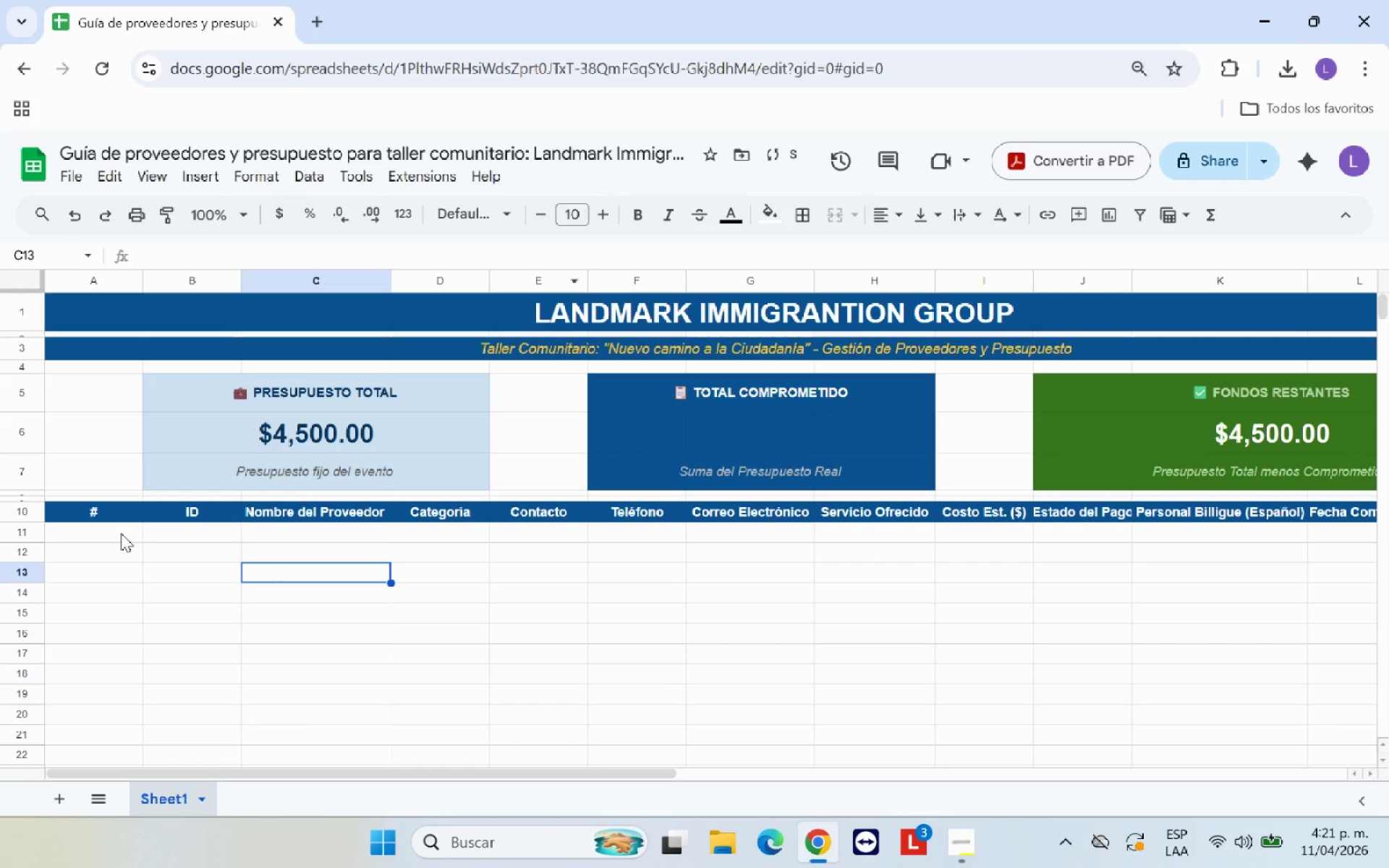 
left_click([116, 529])
 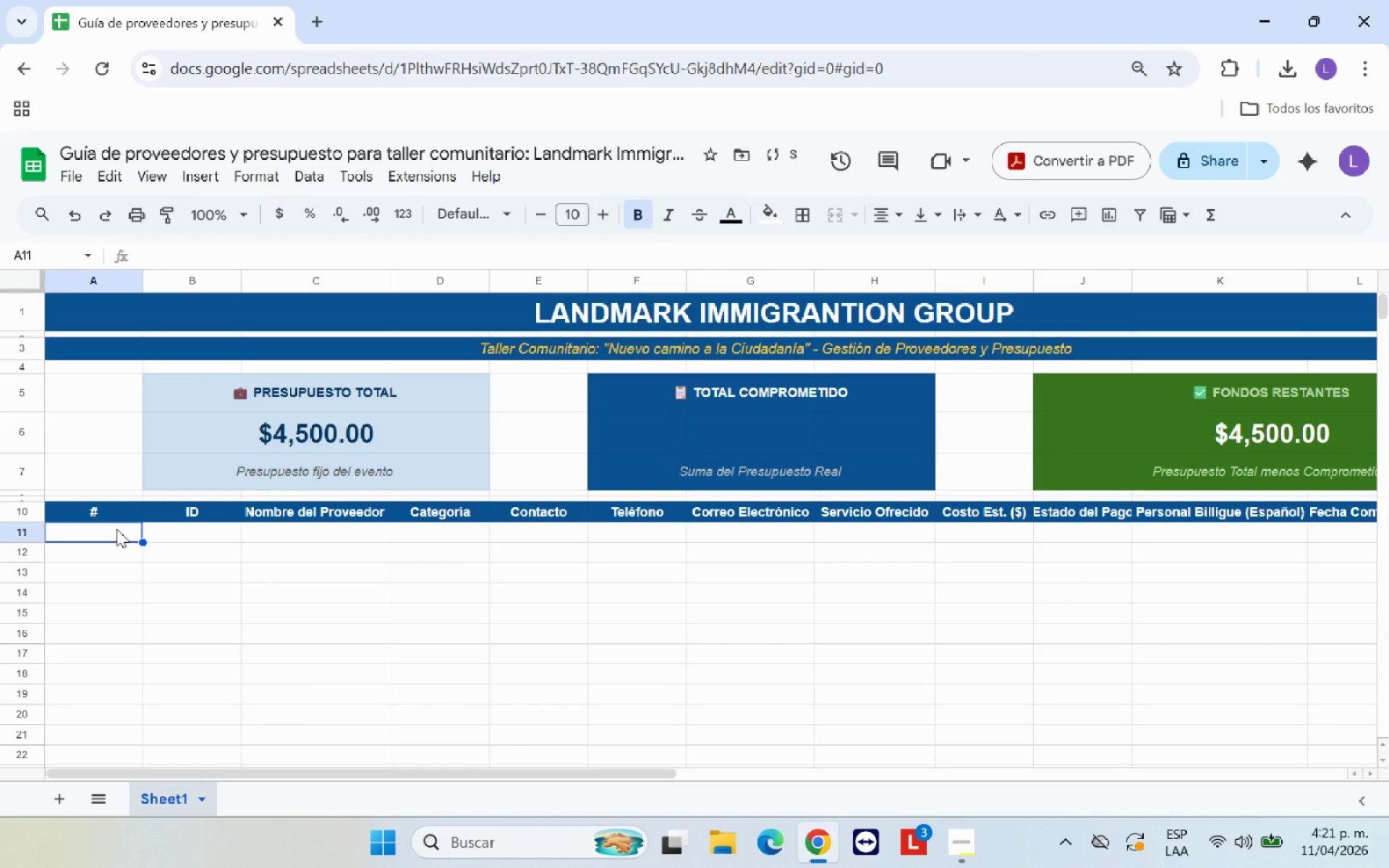 
key(1)
 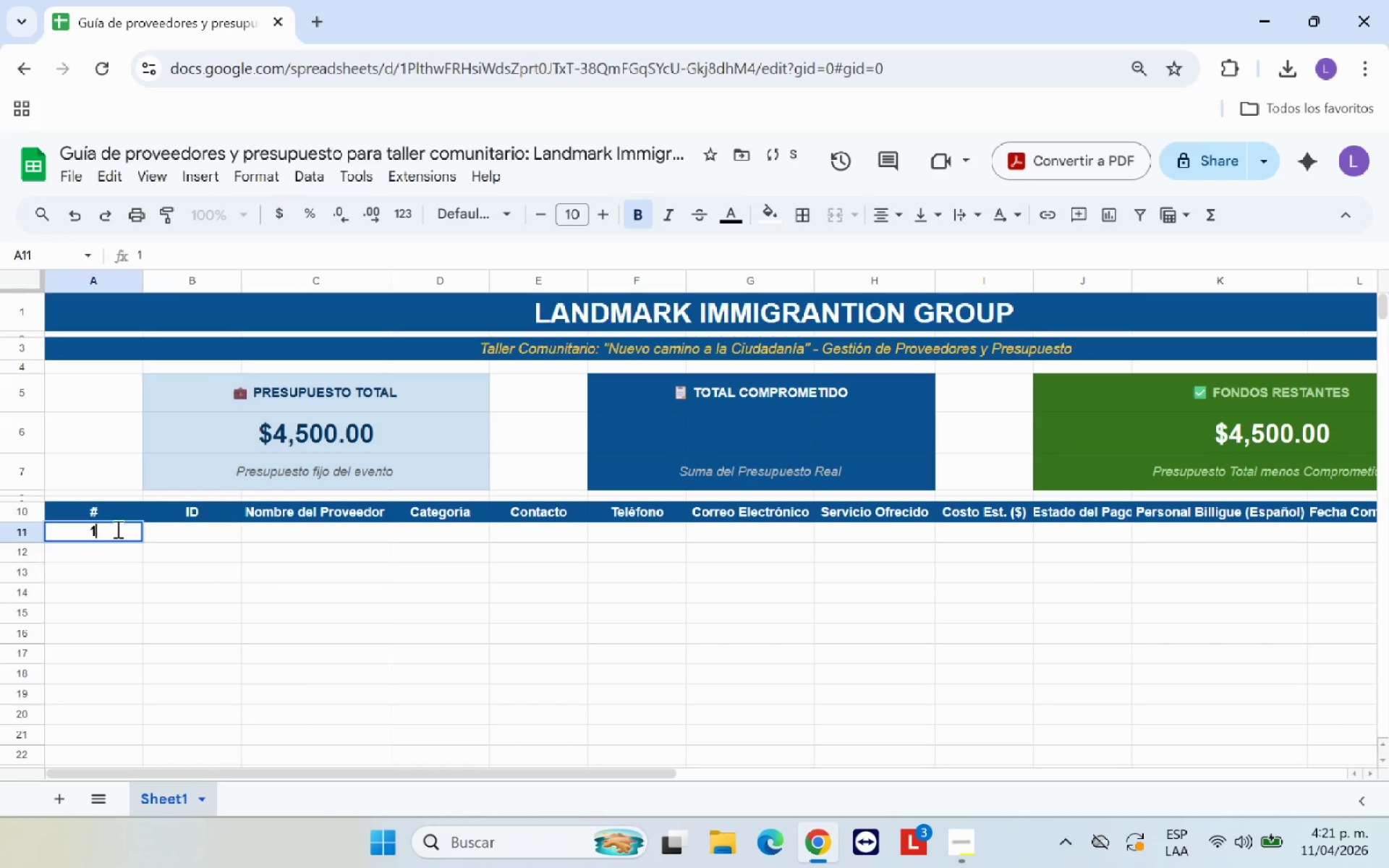 
key(Enter)
 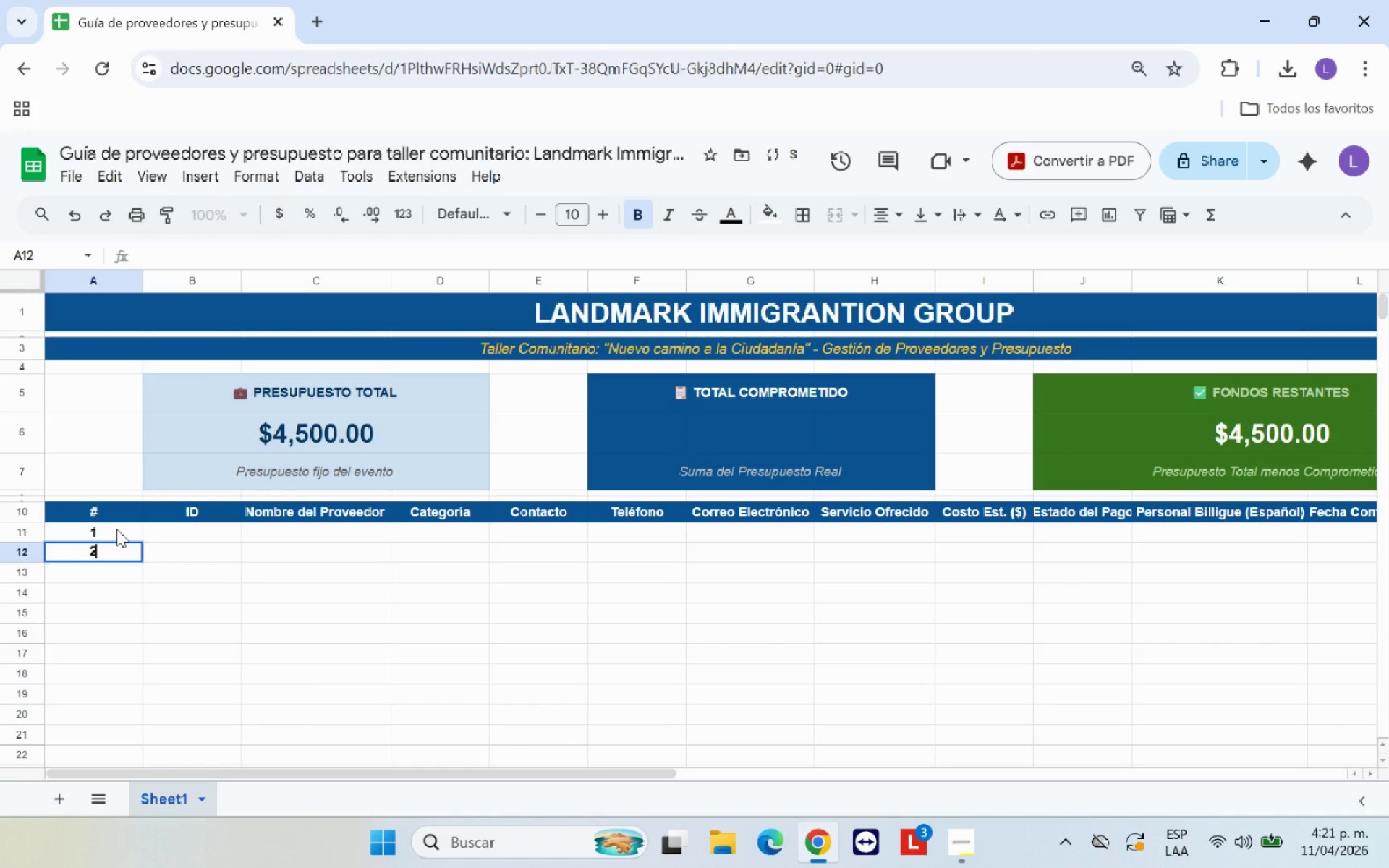 
key(2)
 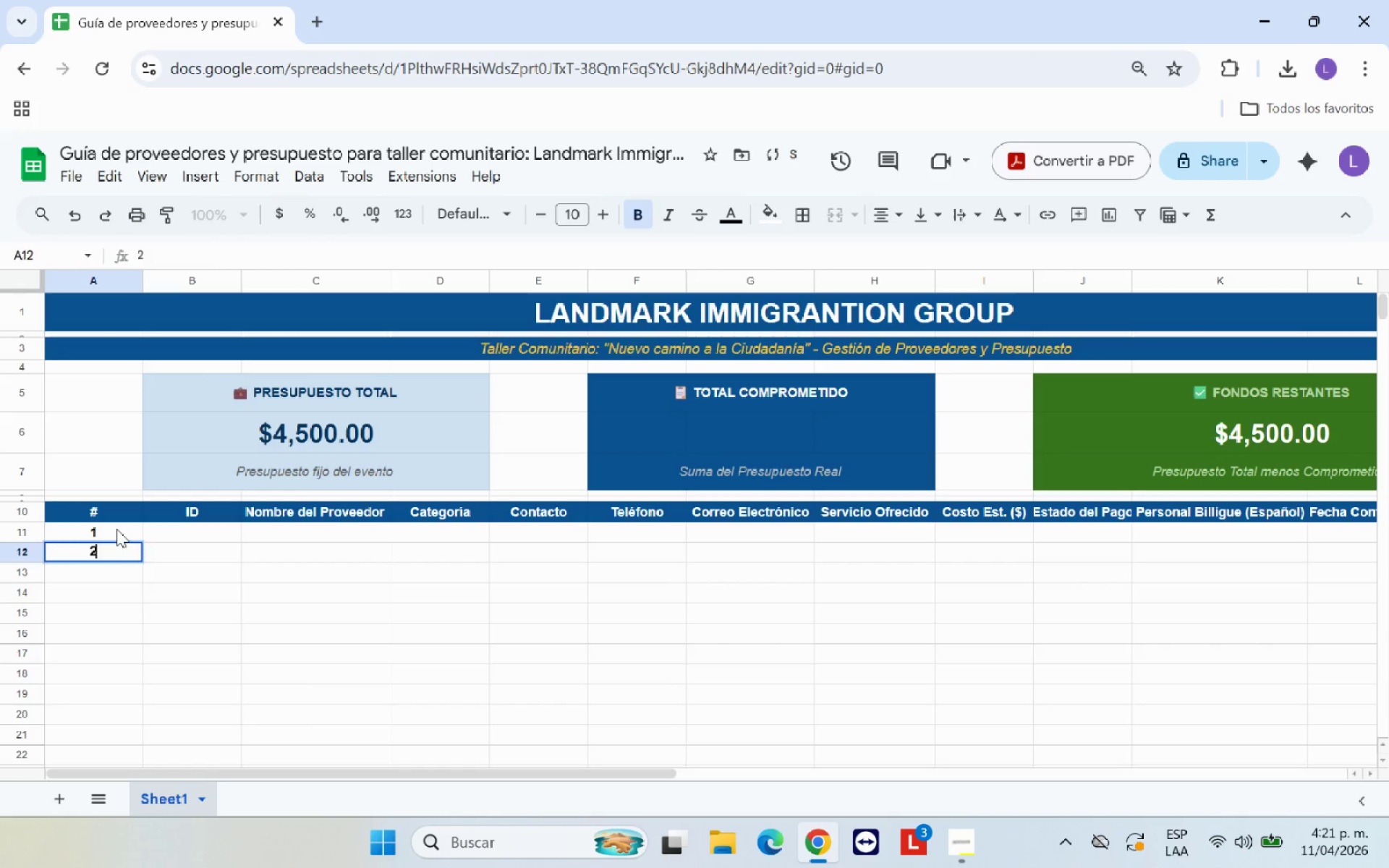 
key(Enter)
 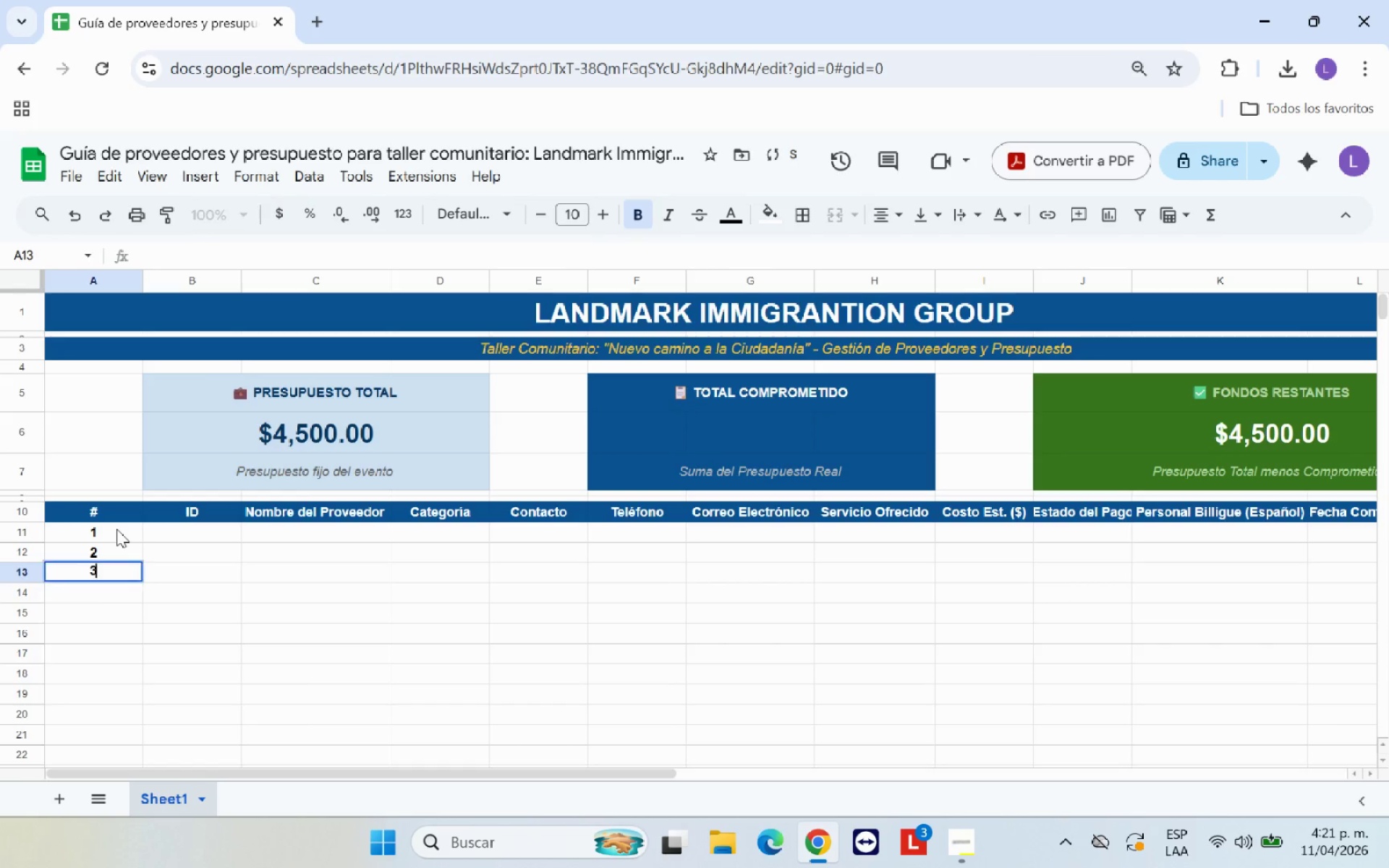 
key(3)
 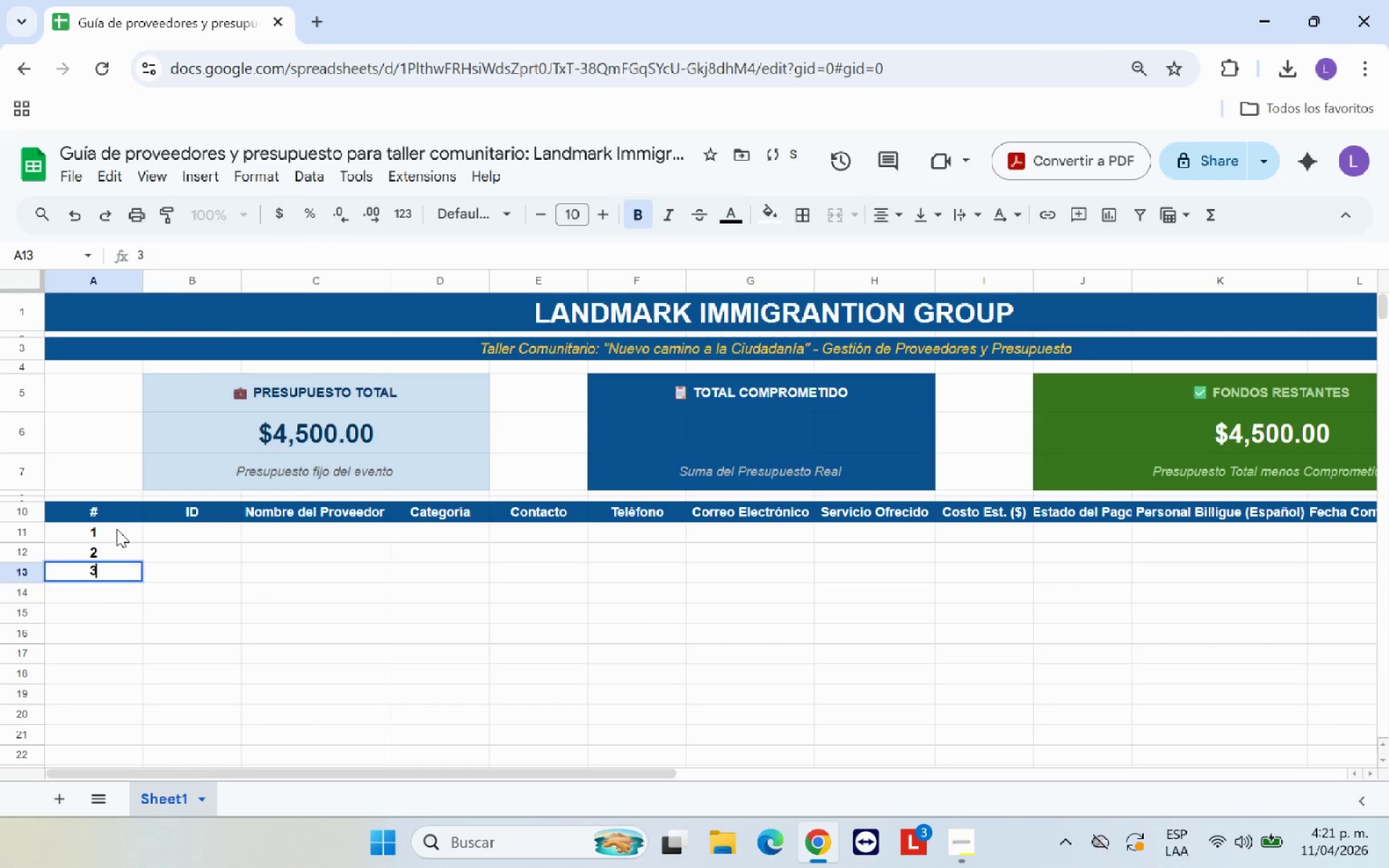 
key(Enter)
 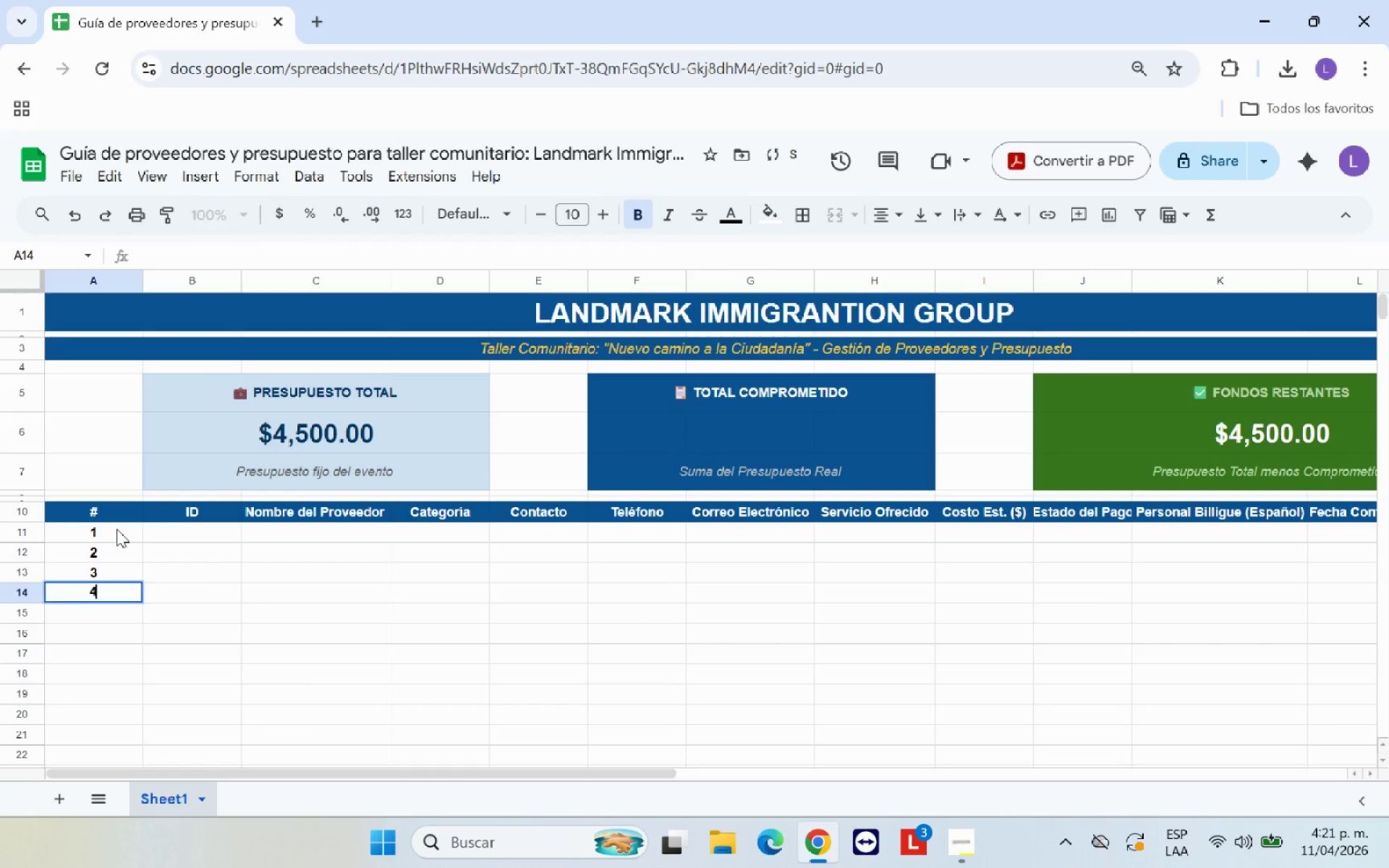 
key(4)
 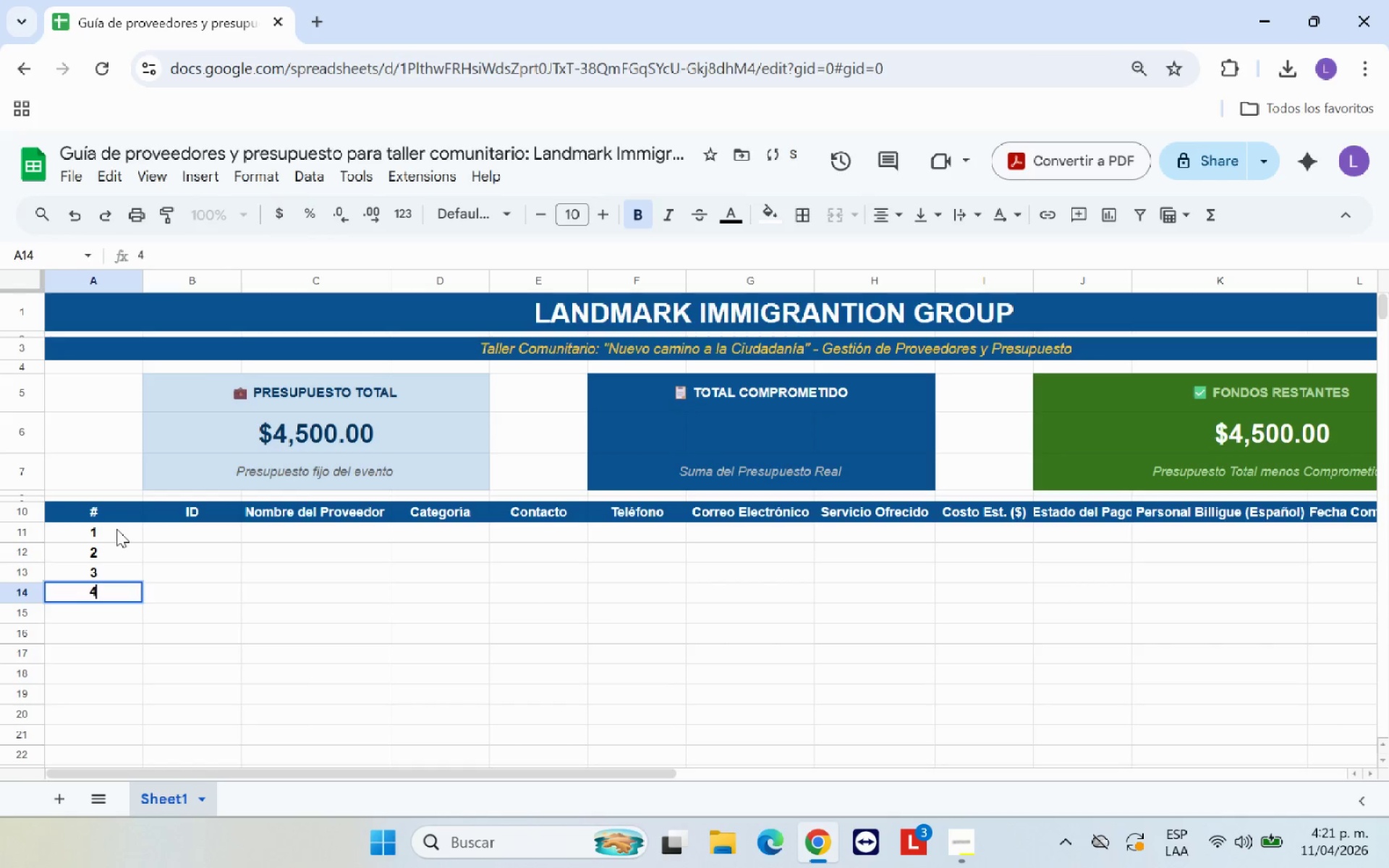 
key(Enter)
 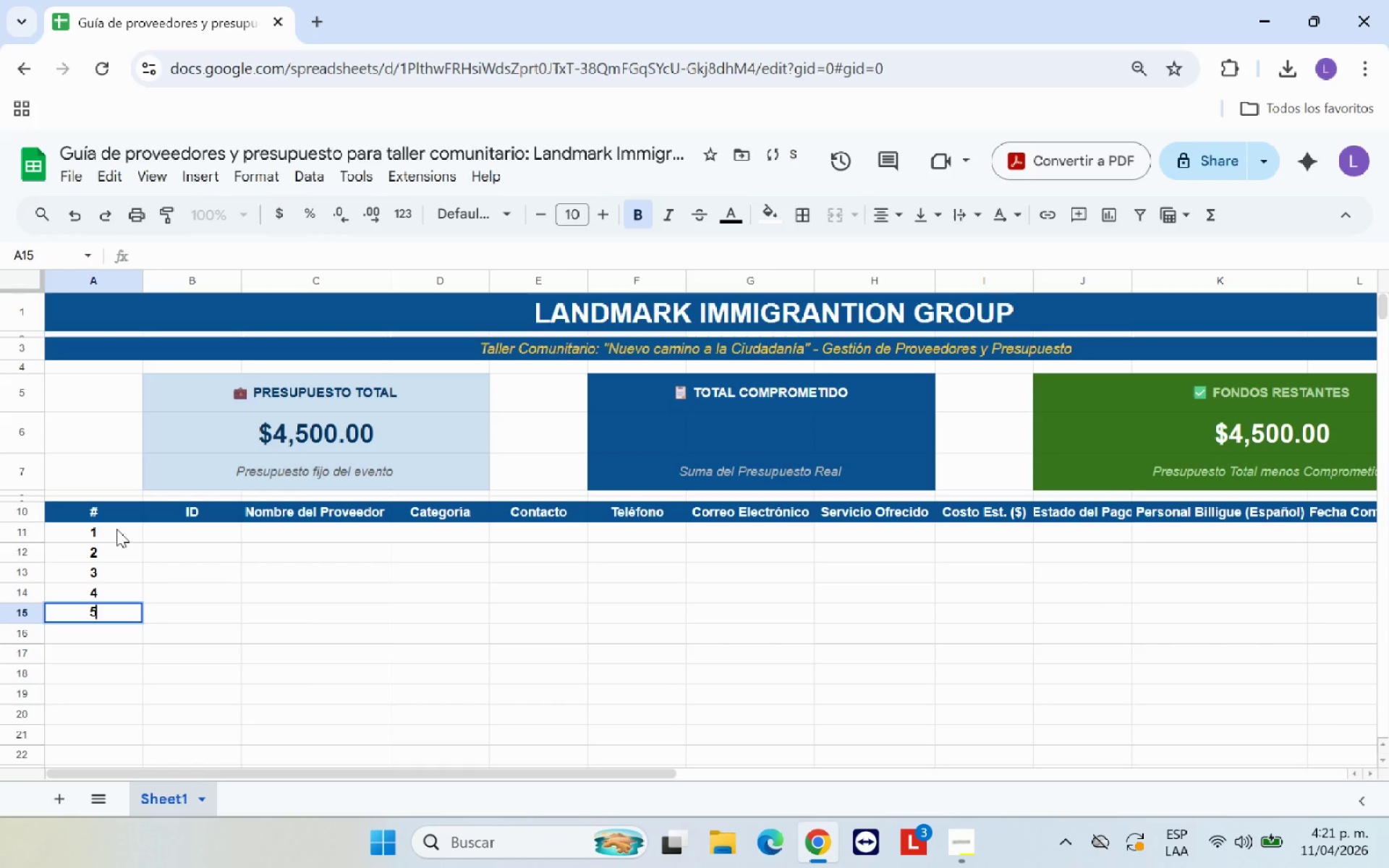 
key(5)
 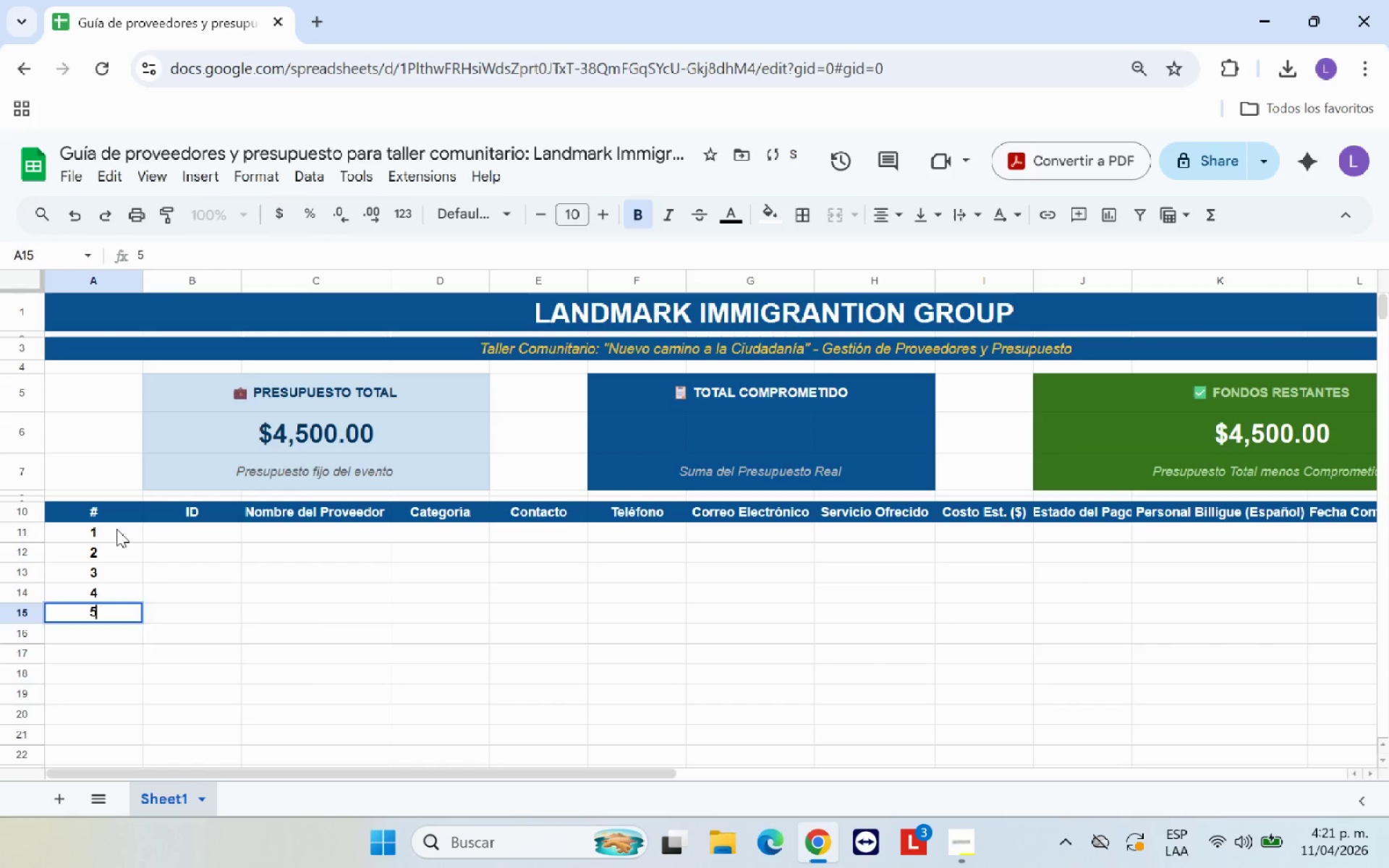 
key(Enter)
 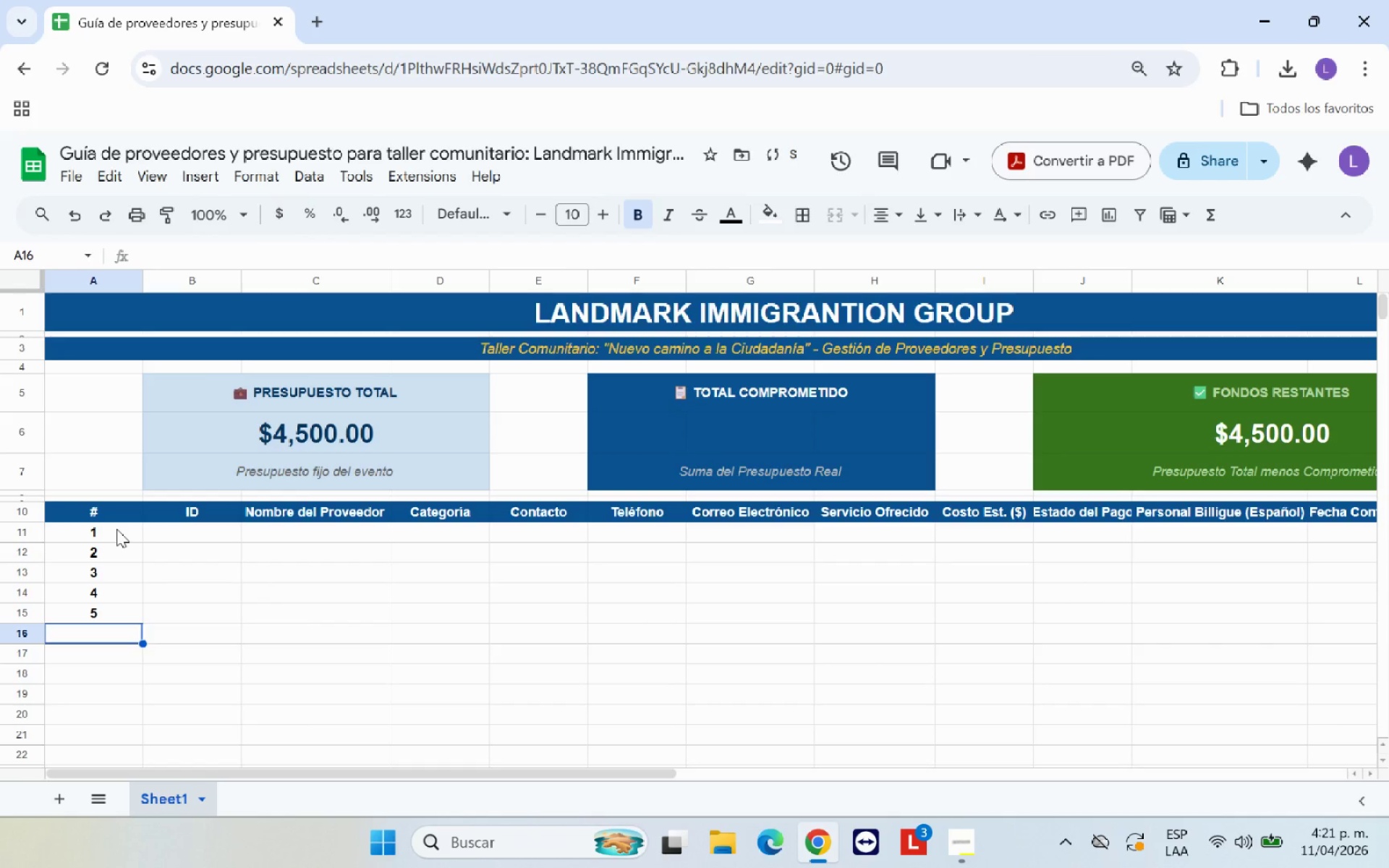 
key(6)
 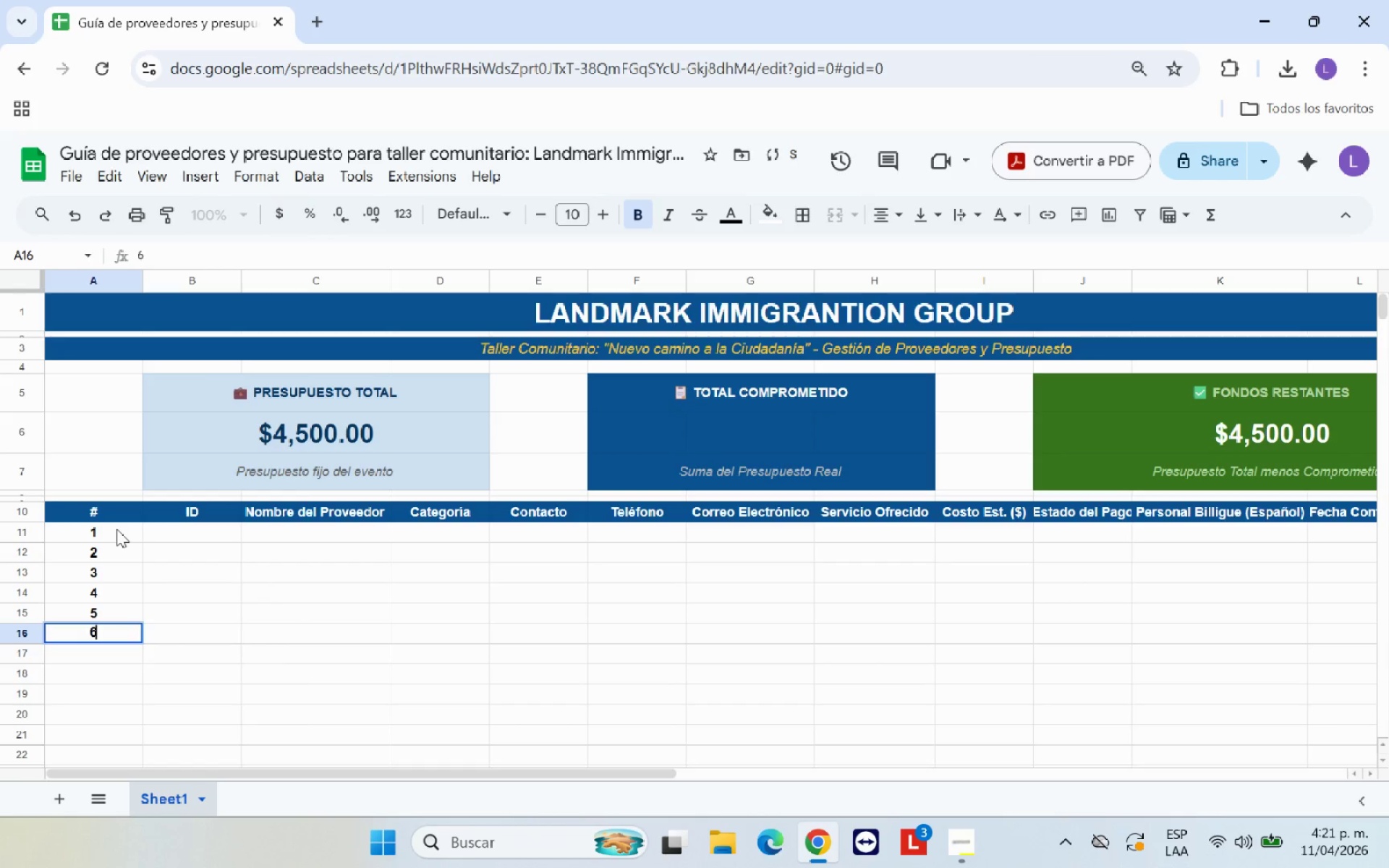 
key(Enter)
 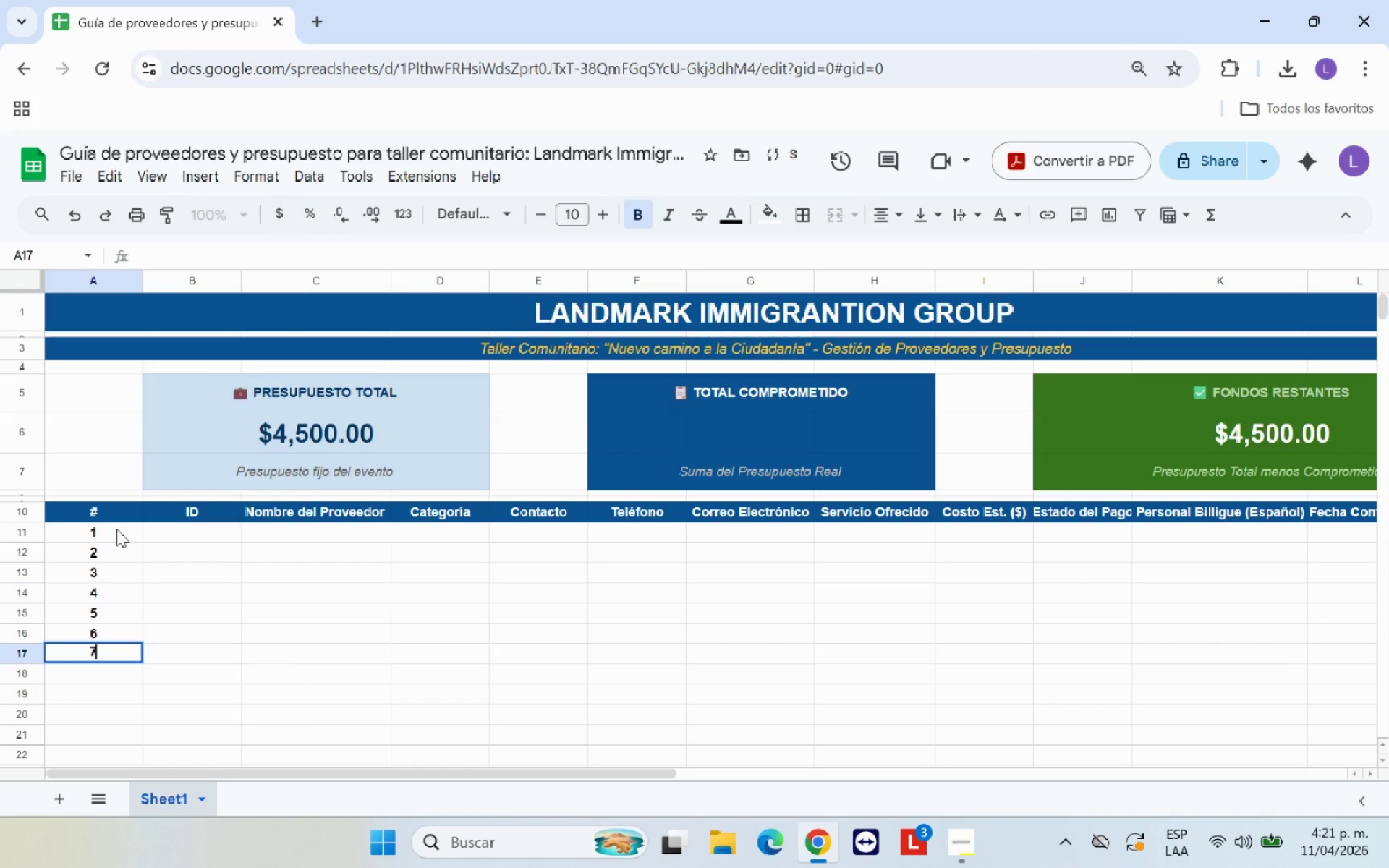 
key(7)
 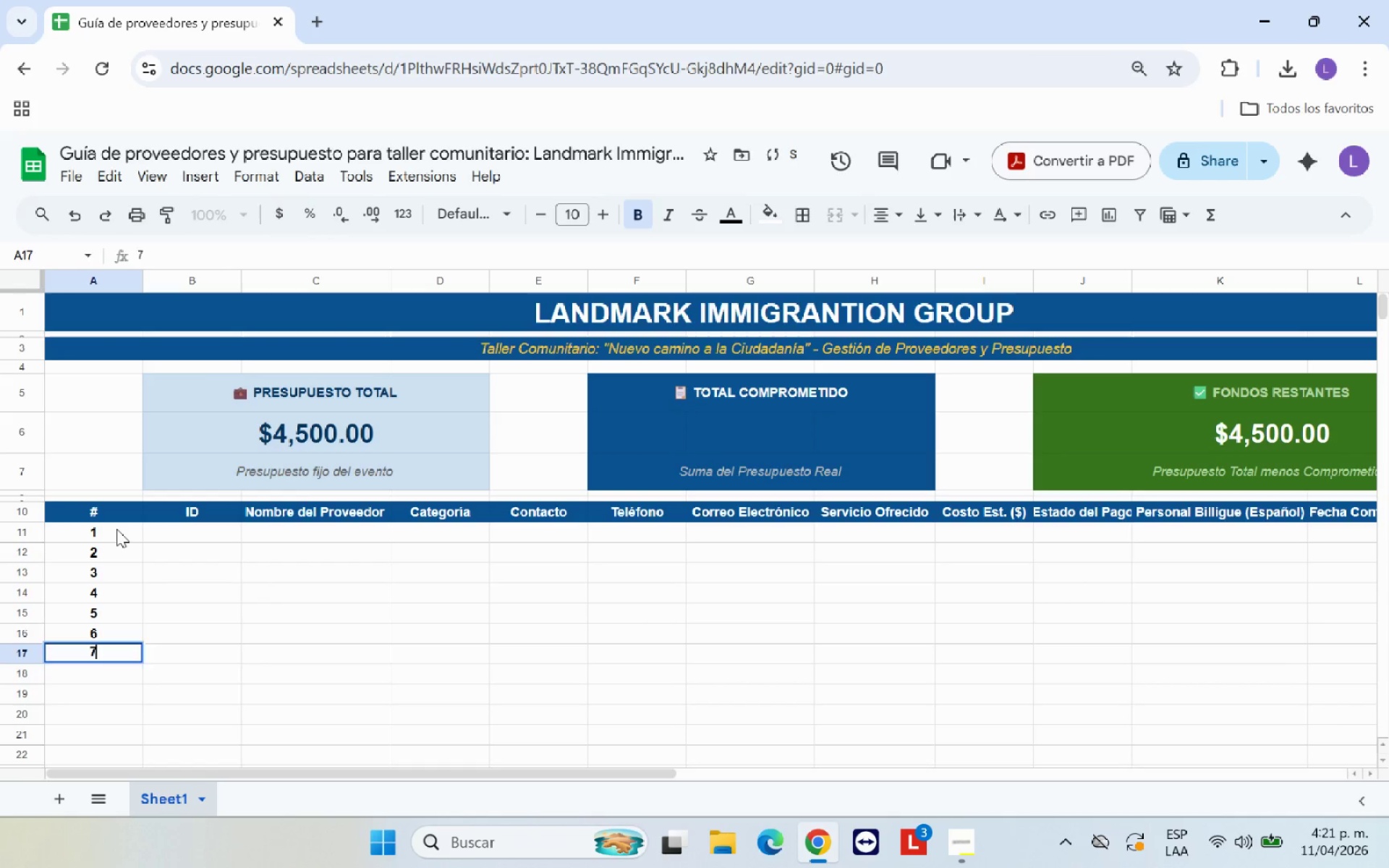 
key(Enter)
 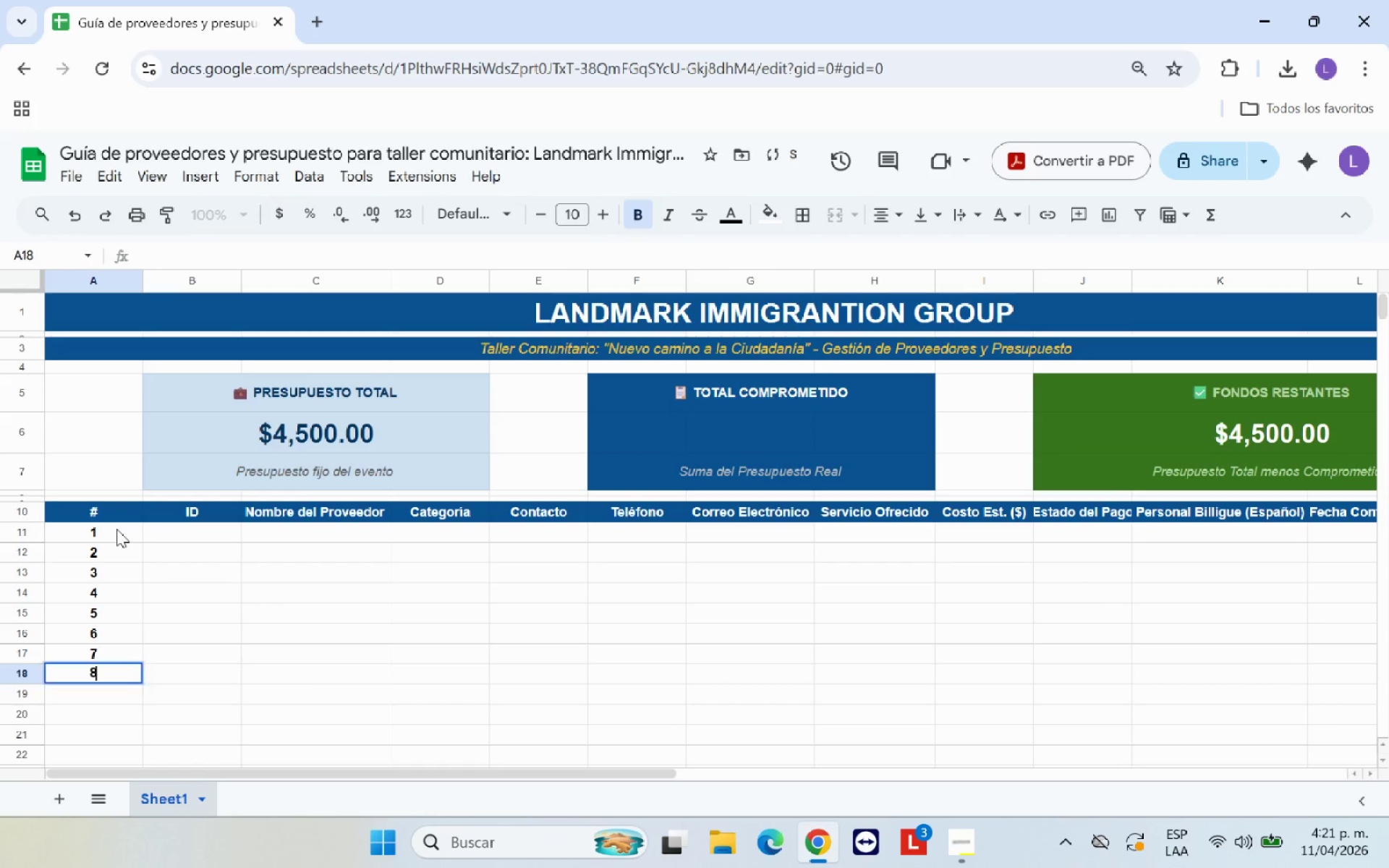 
key(8)
 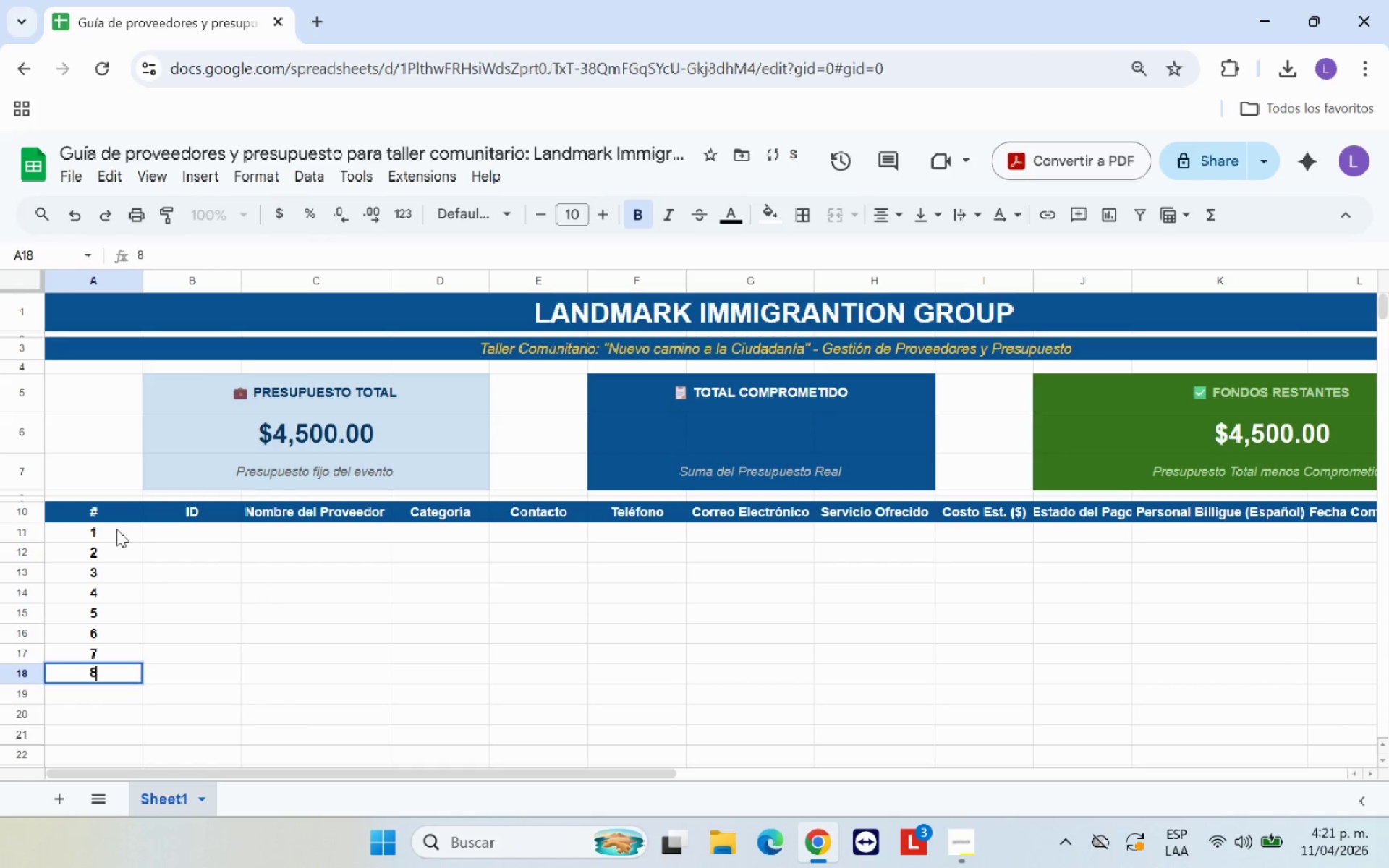 
key(Enter)
 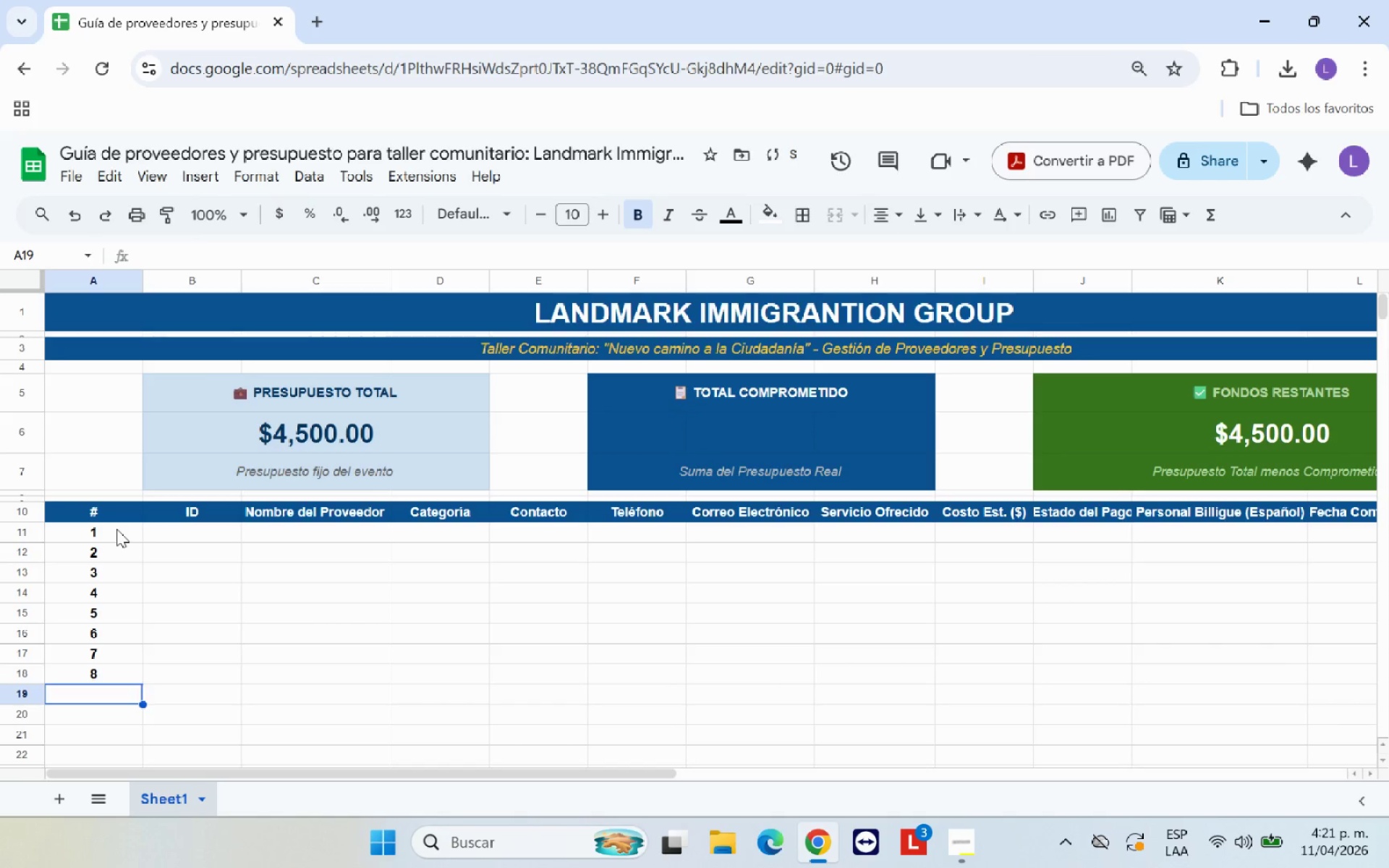 
key(9)
 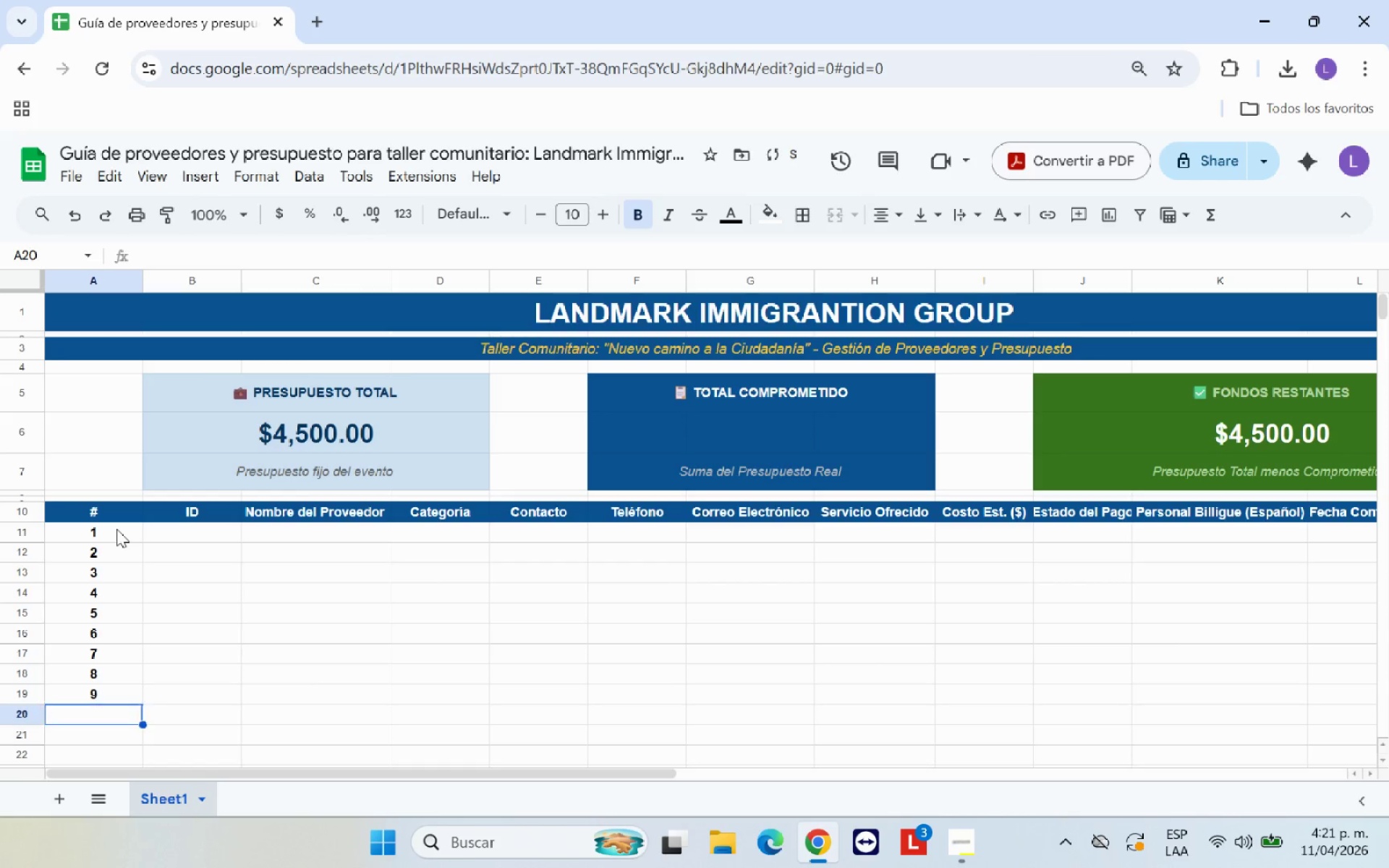 
key(Enter)
 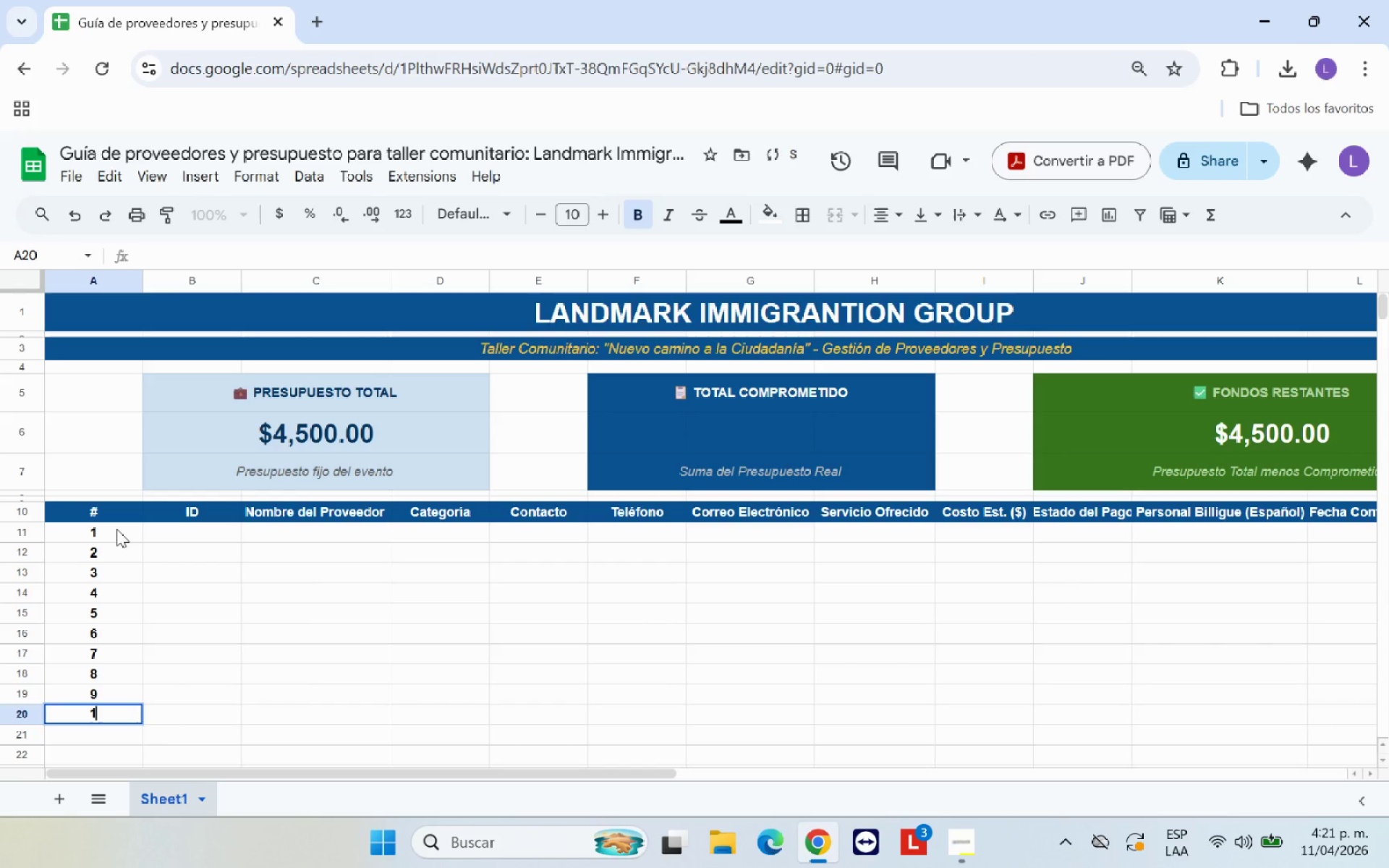 
type(10)
 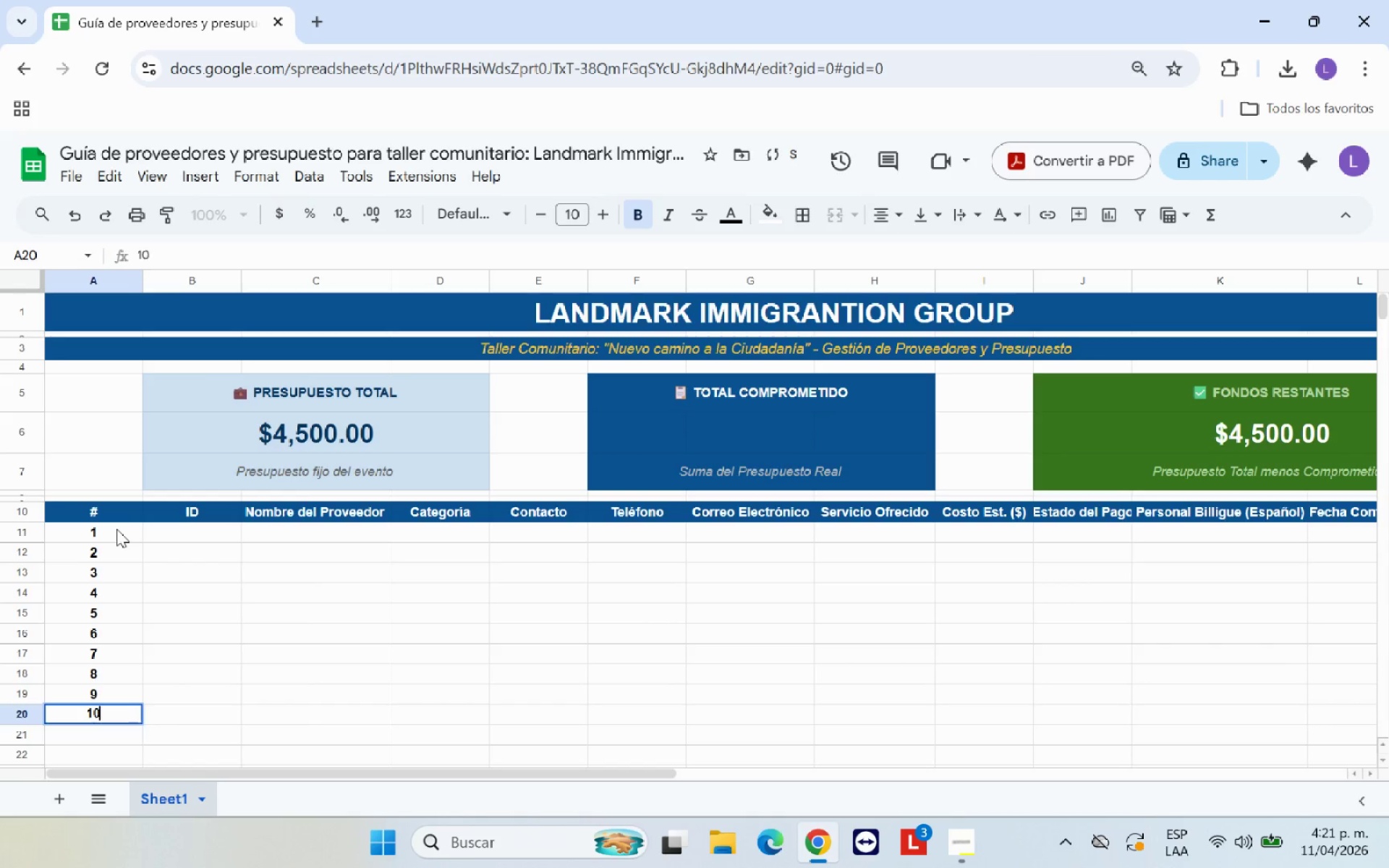 
key(Enter)
 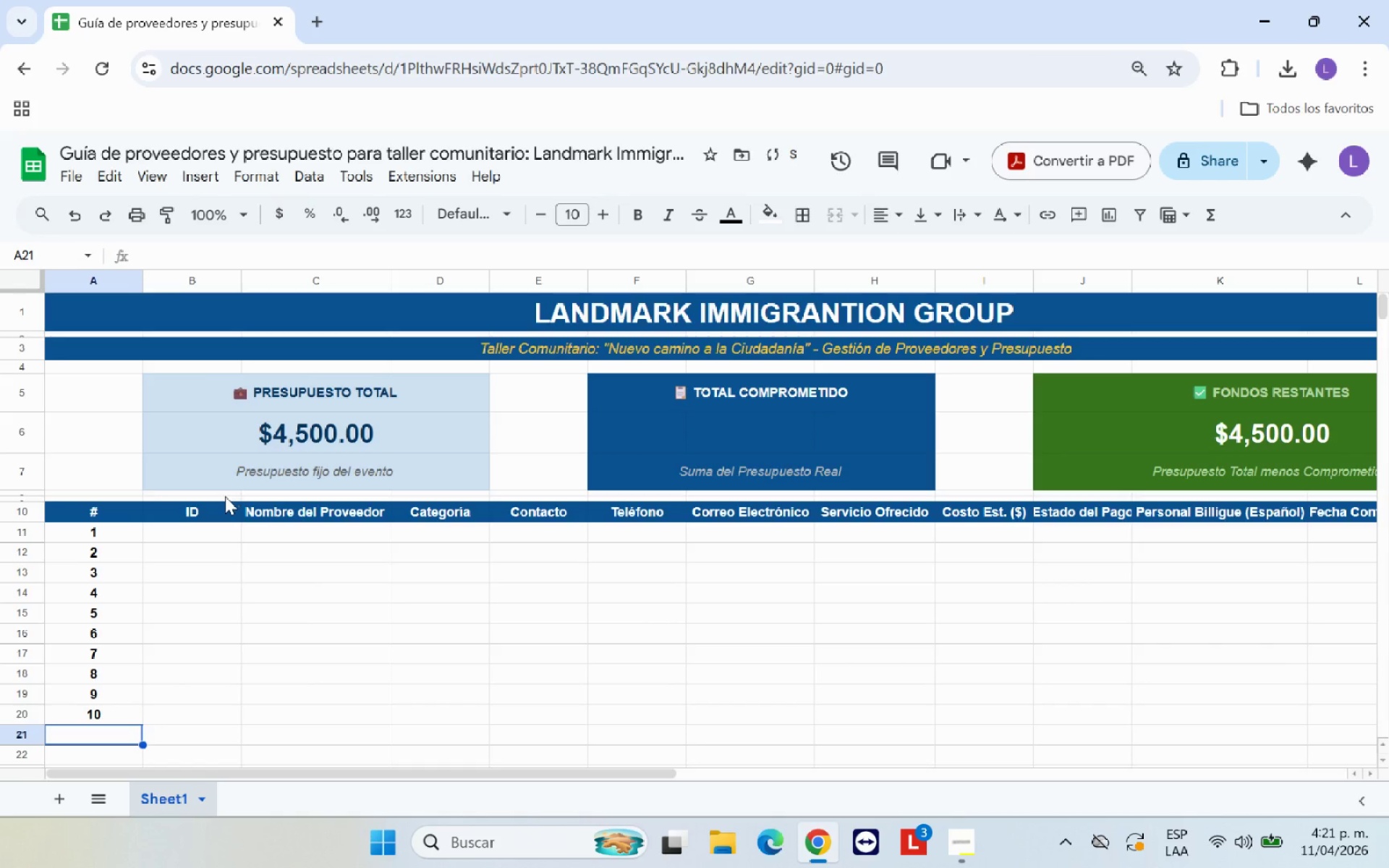 
left_click([138, 642])
 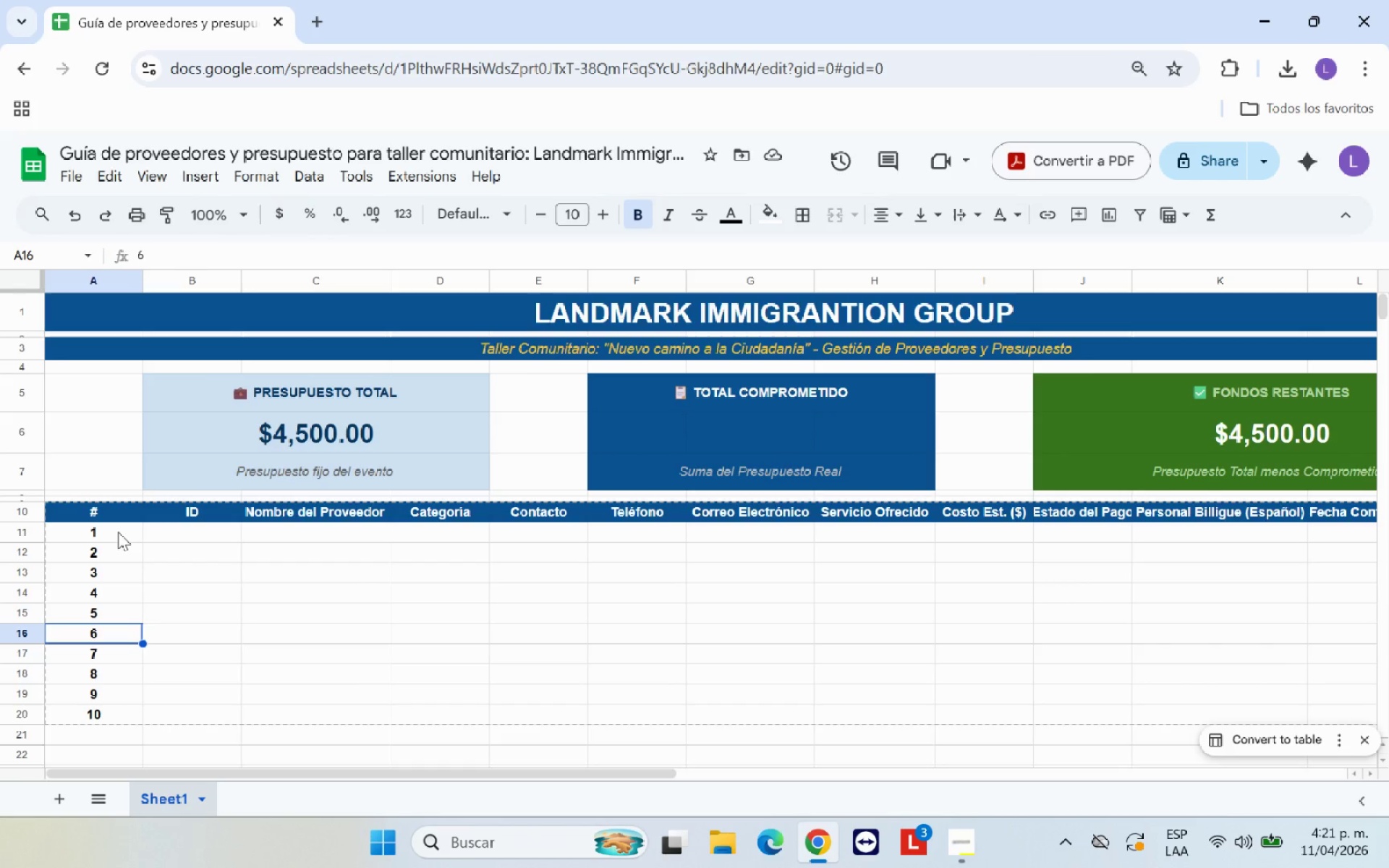 
left_click_drag(start_coordinate=[118, 532], to_coordinate=[1086, 715])
 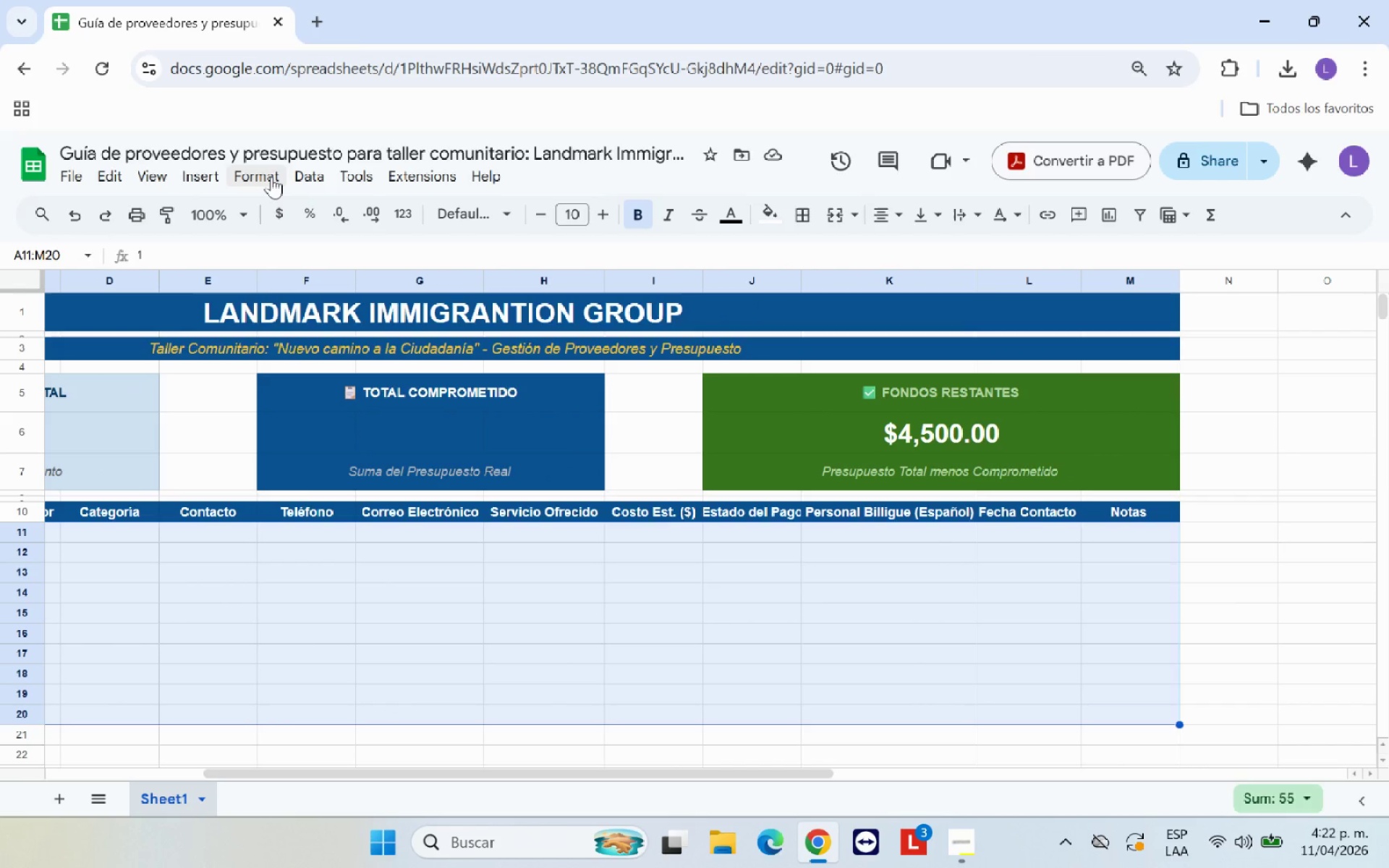 
left_click([271, 176])
 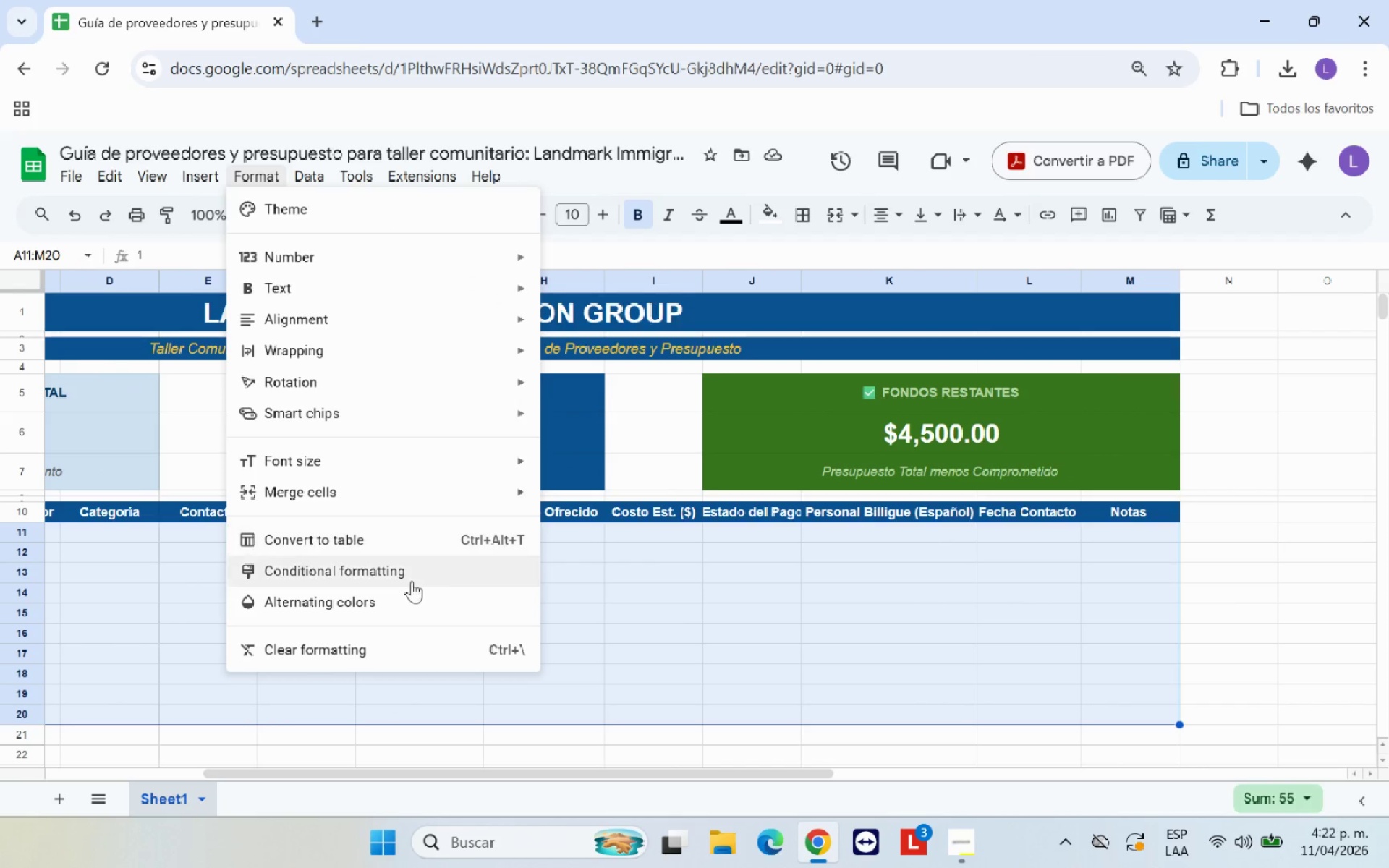 
left_click([402, 610])
 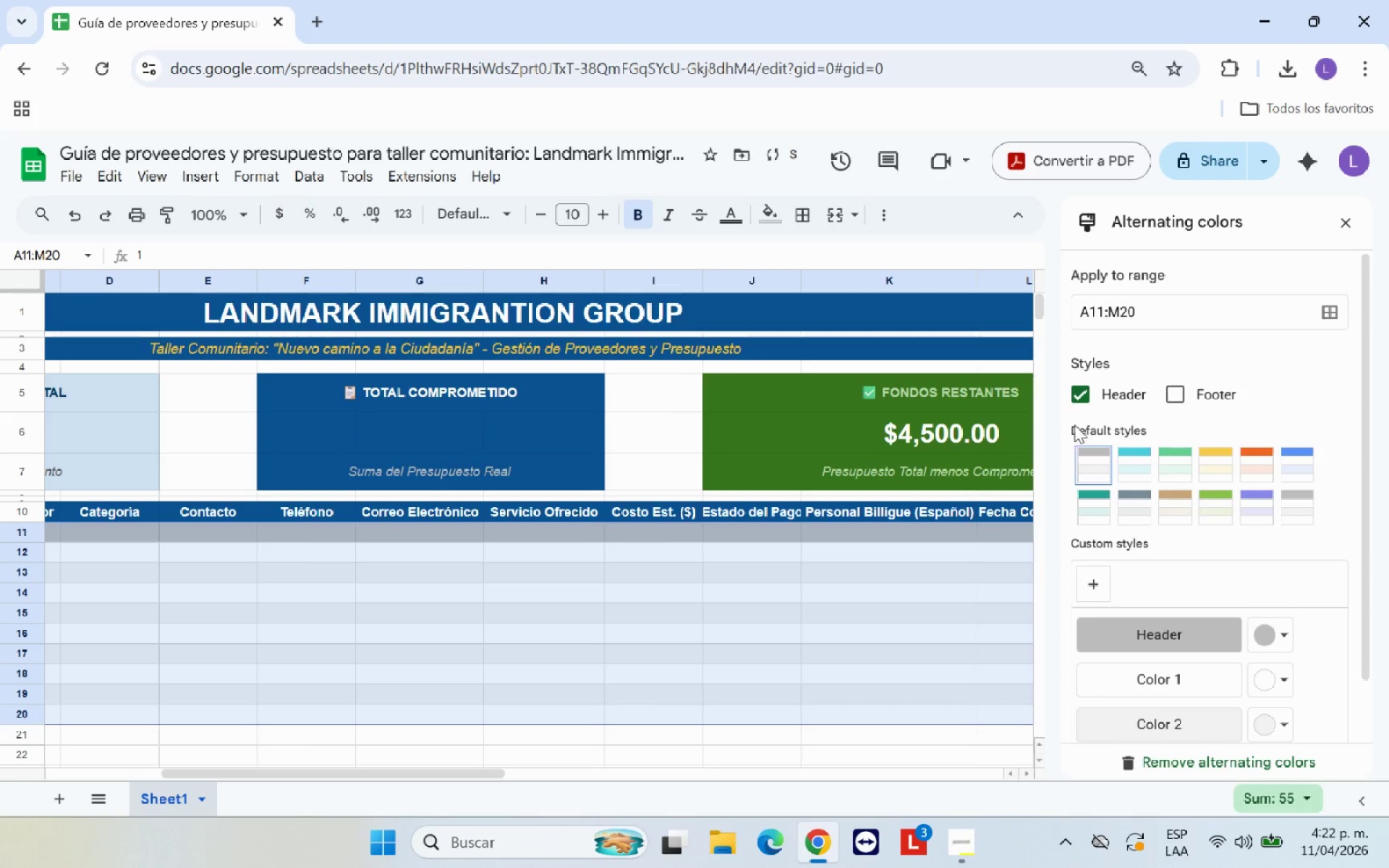 
left_click([1076, 390])
 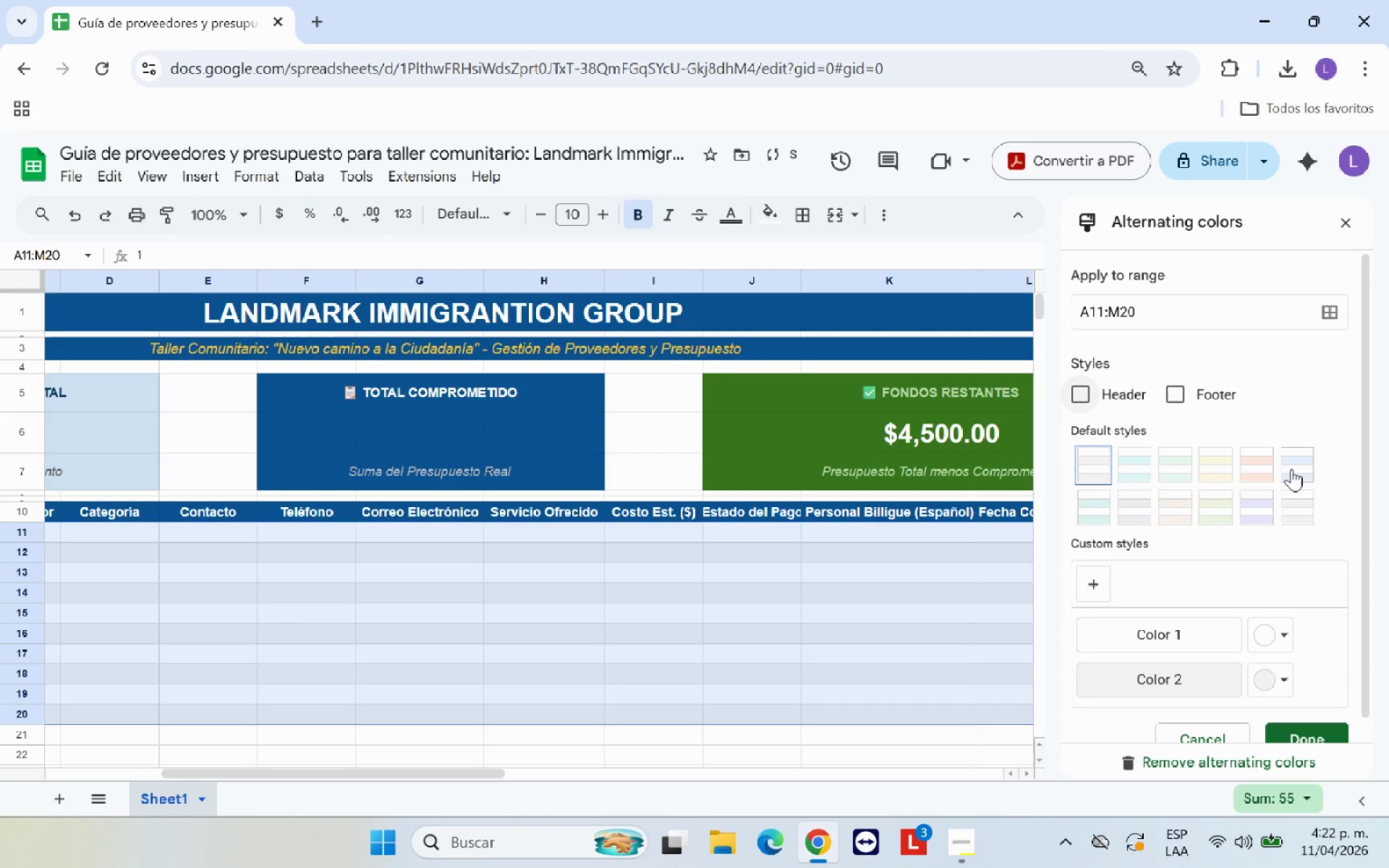 
left_click([1291, 469])
 